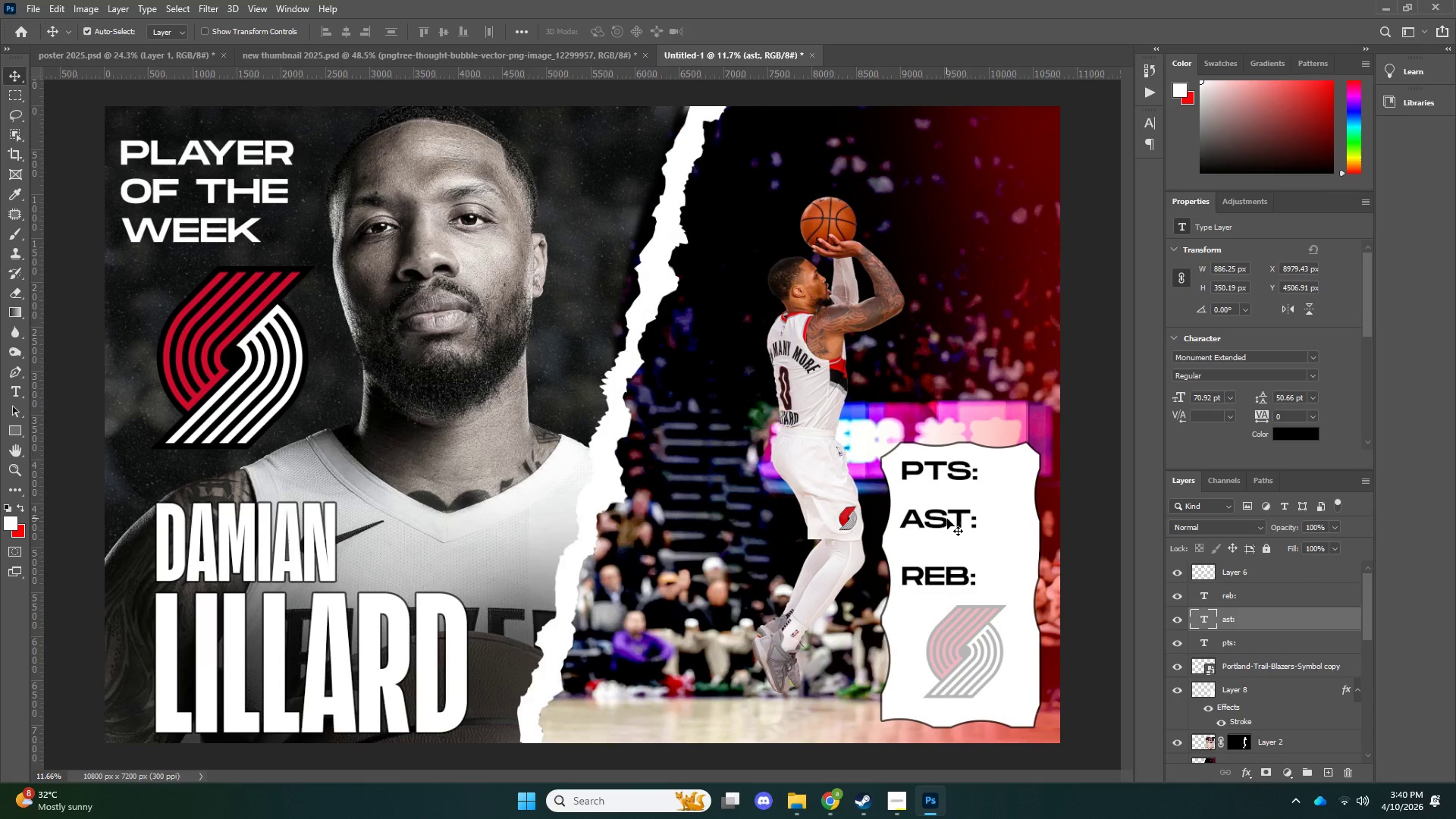 
key(ArrowDown)
 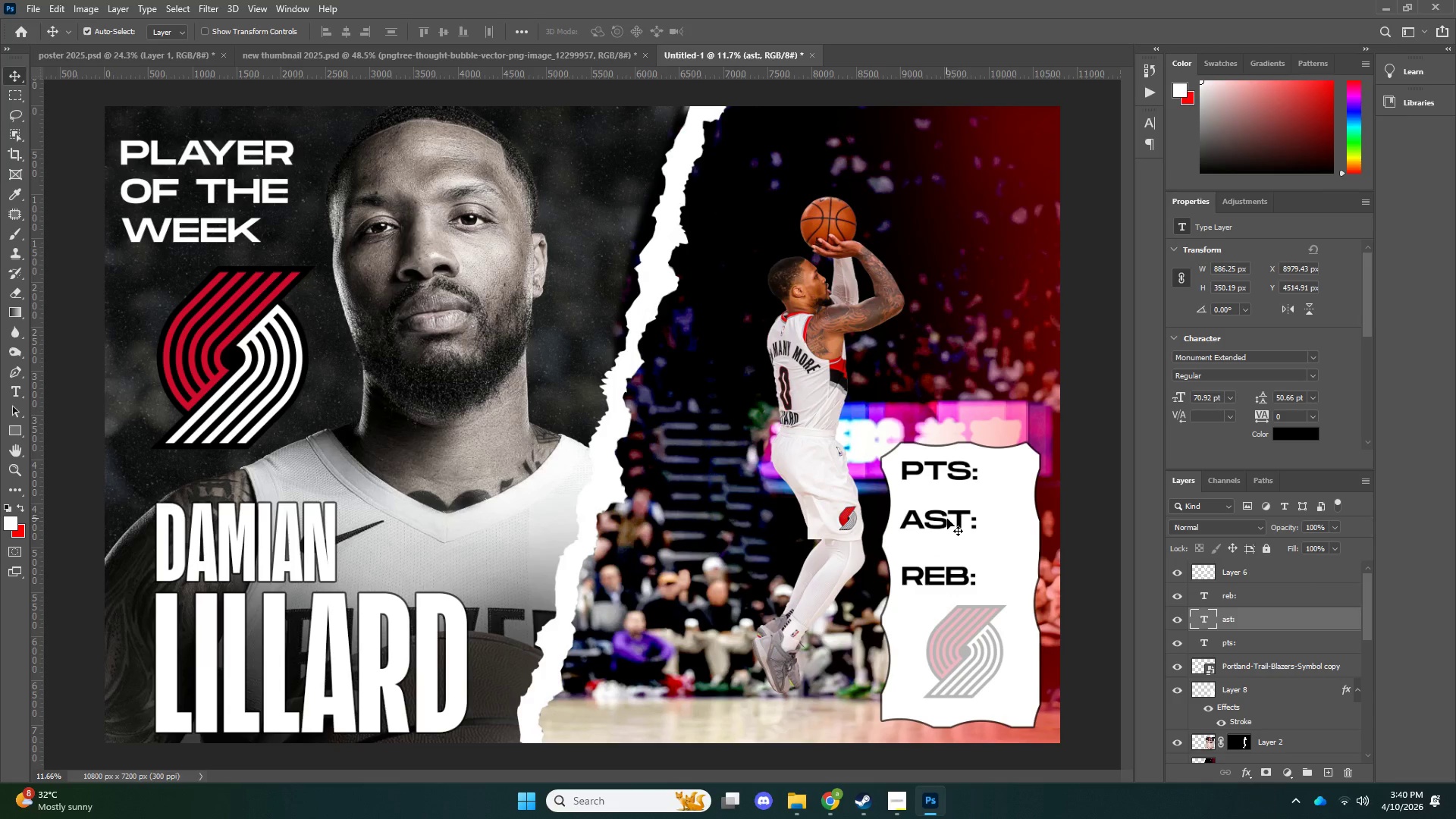 
key(ArrowDown)
 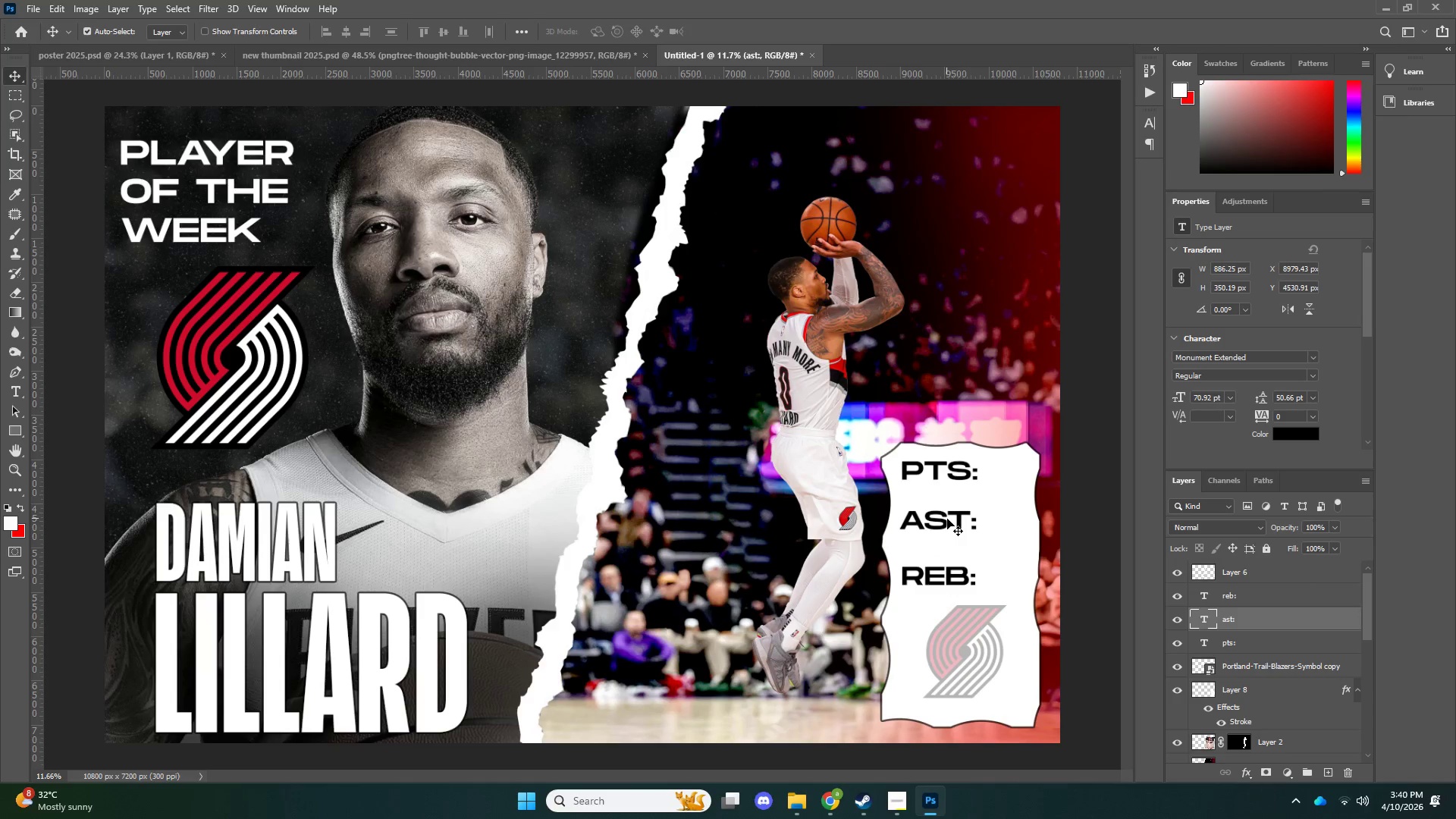 
key(ArrowDown)
 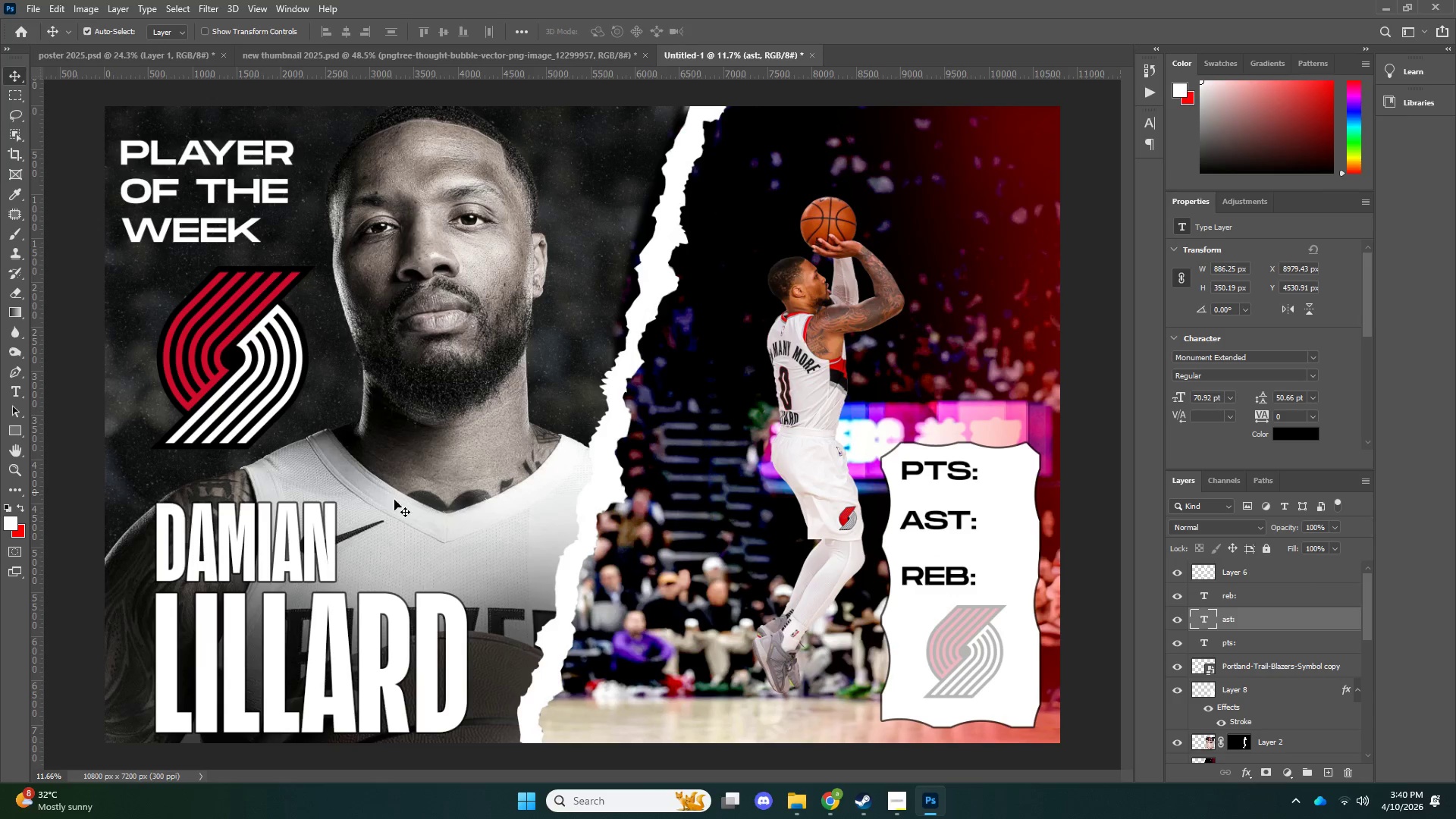 
key(T)
 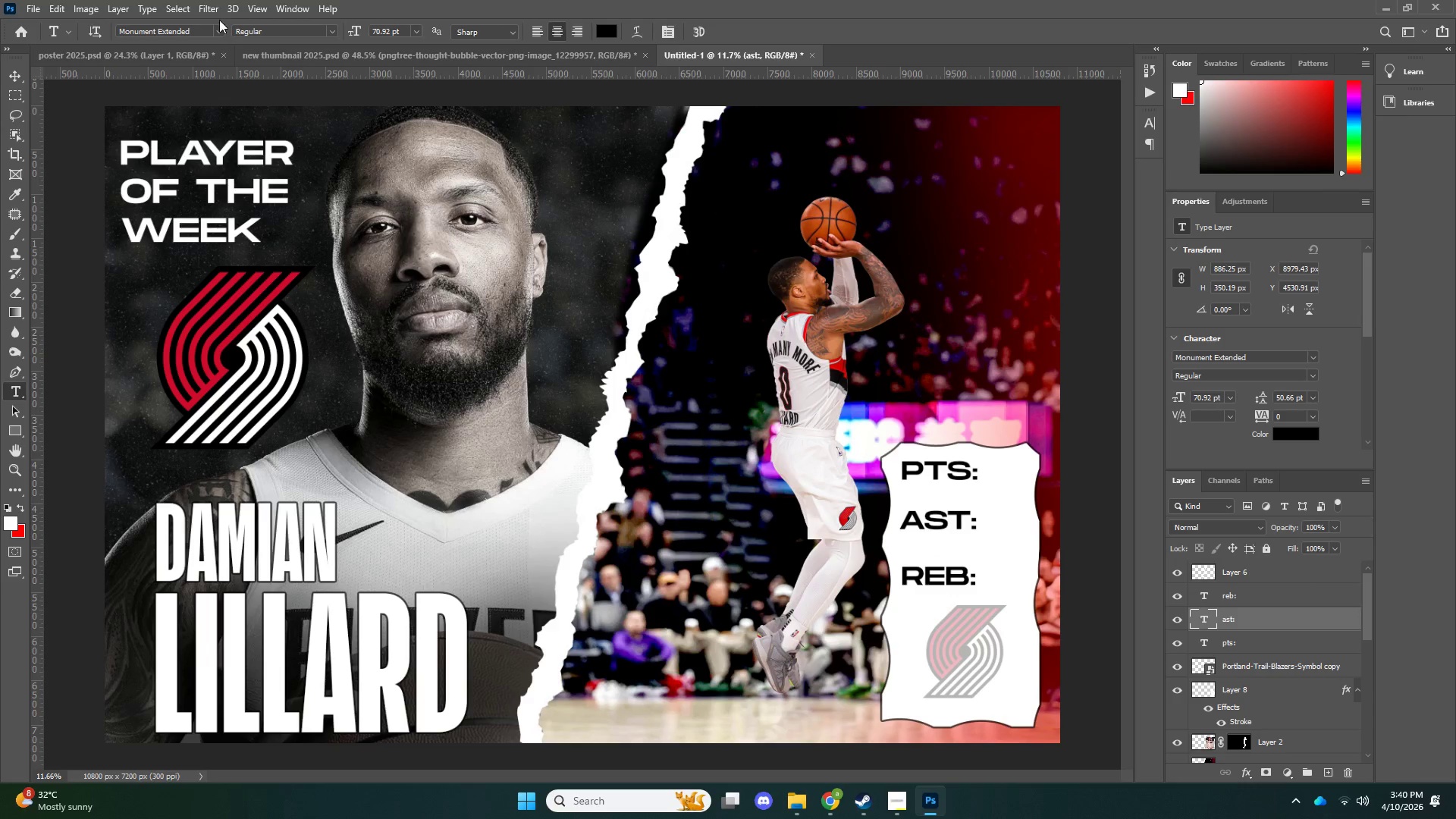 
left_click([218, 36])
 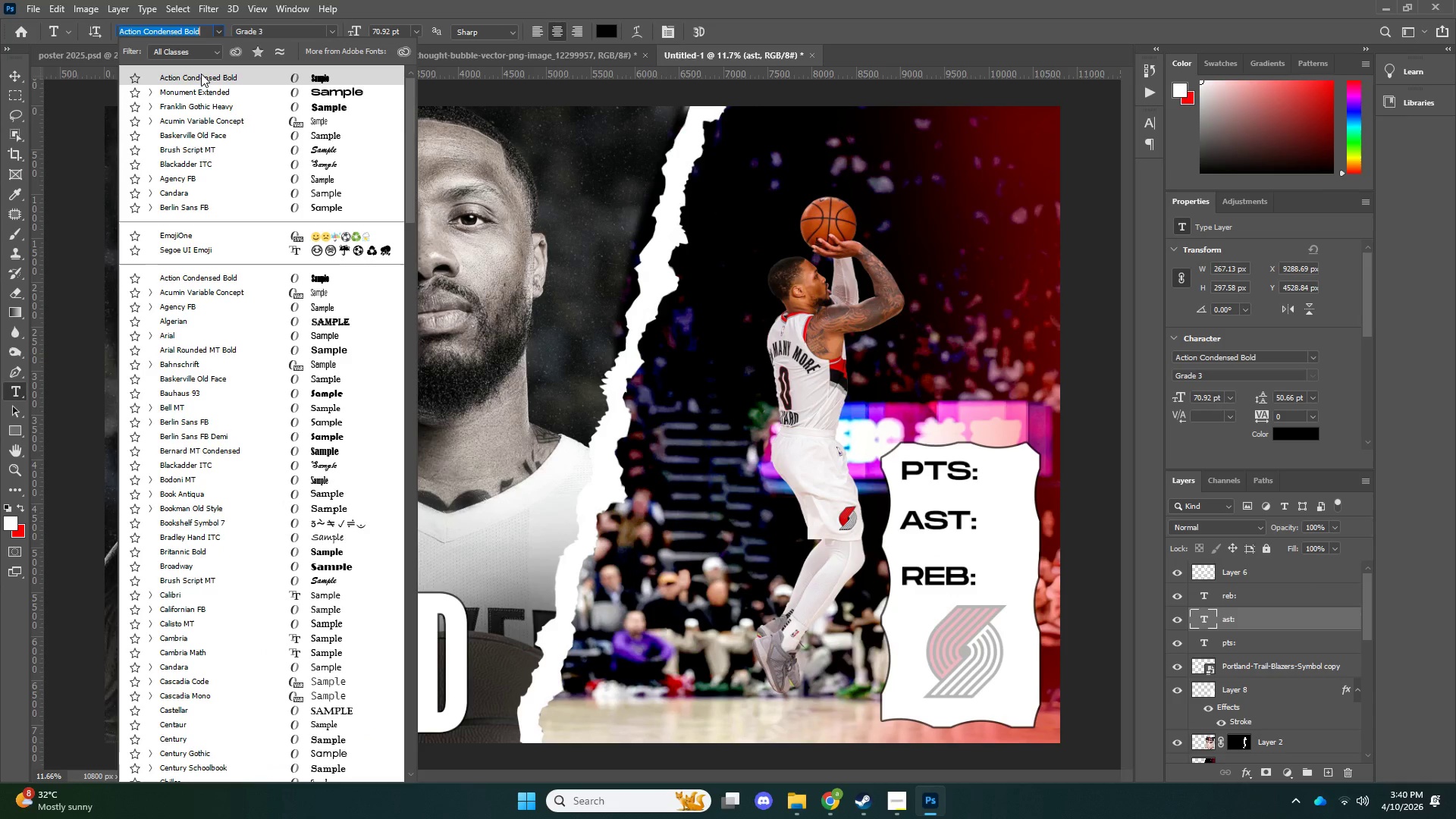 
left_click([201, 74])
 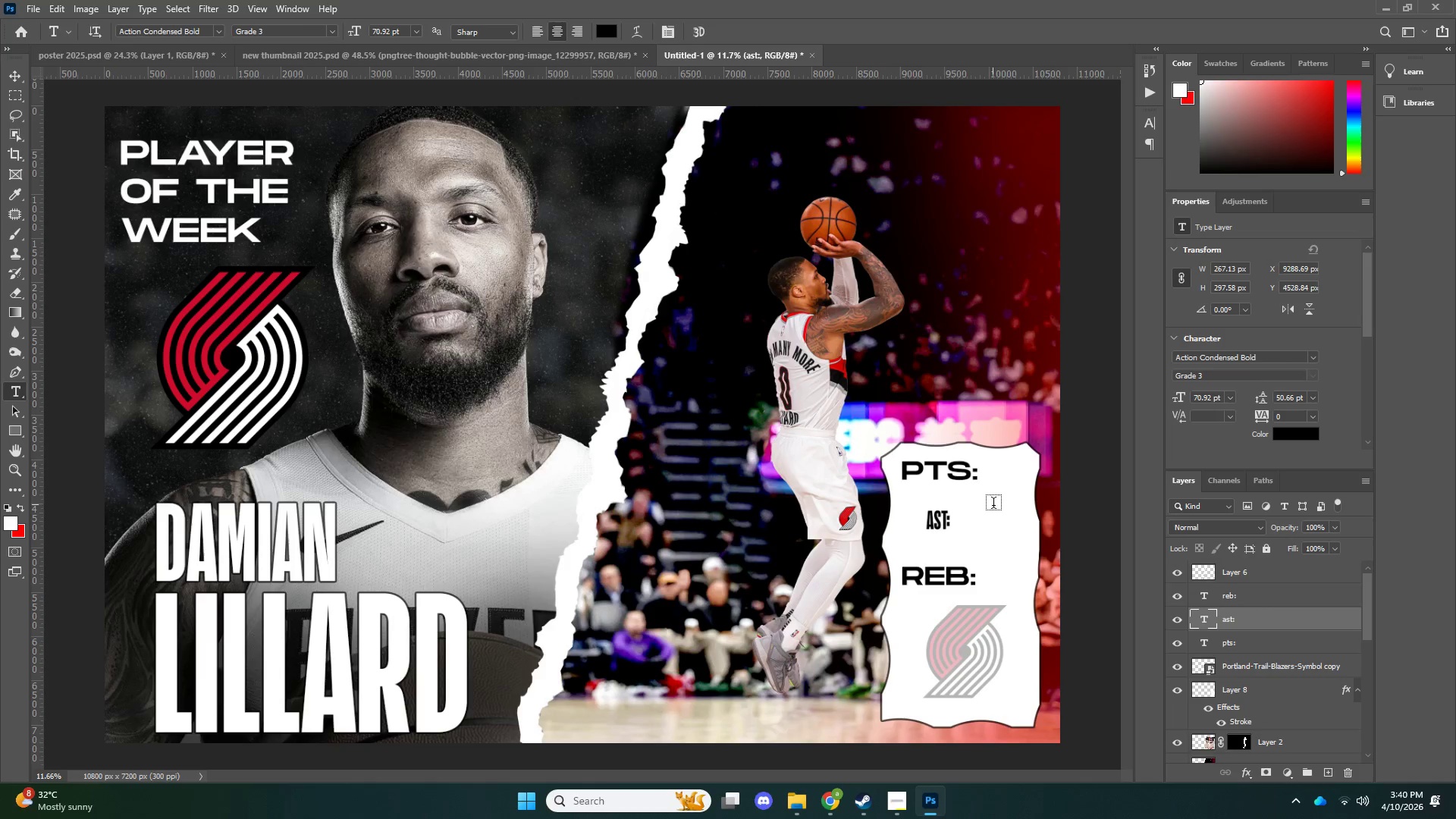 
key(Control+ControlLeft)
 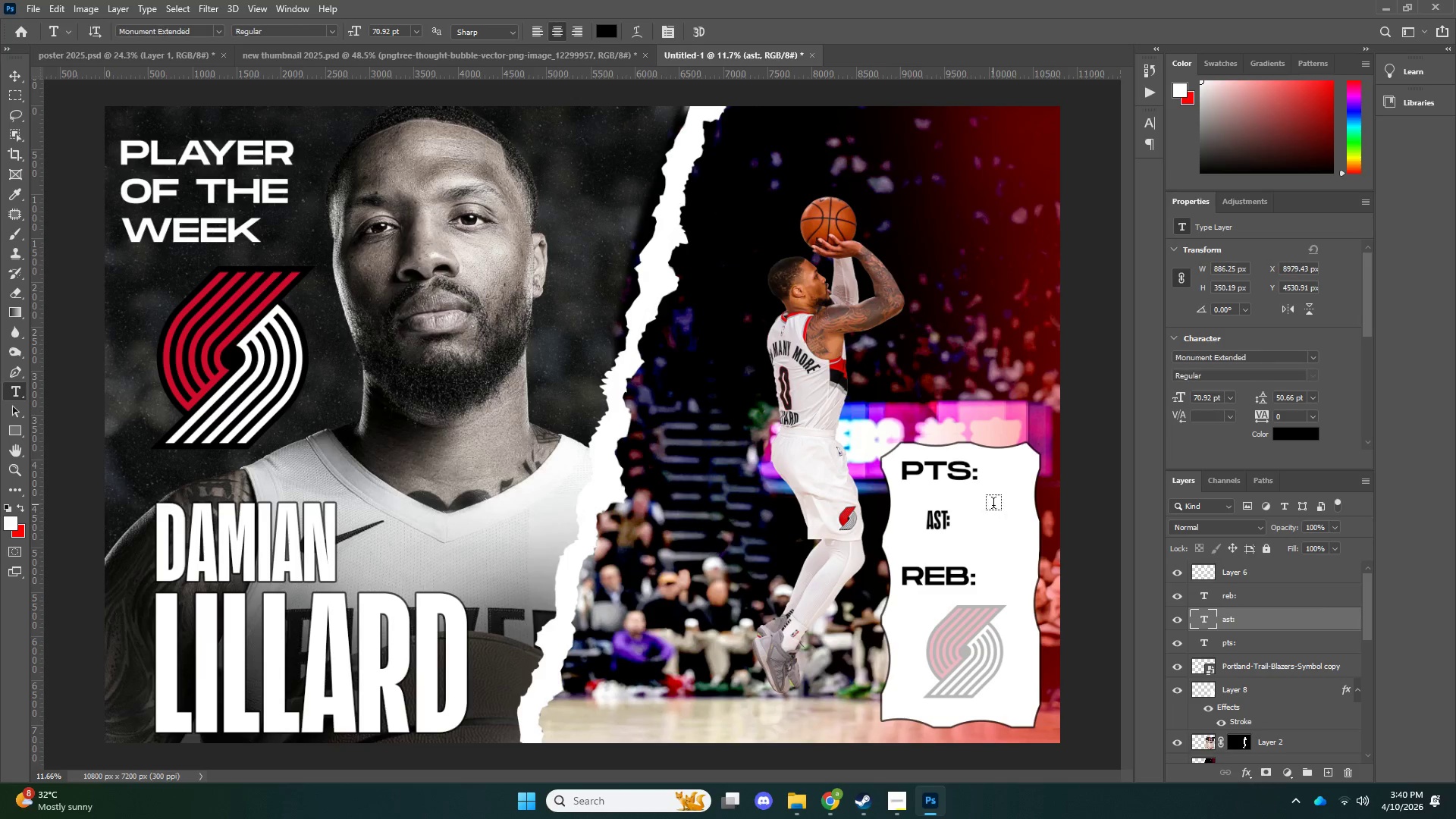 
key(Control+Z)
 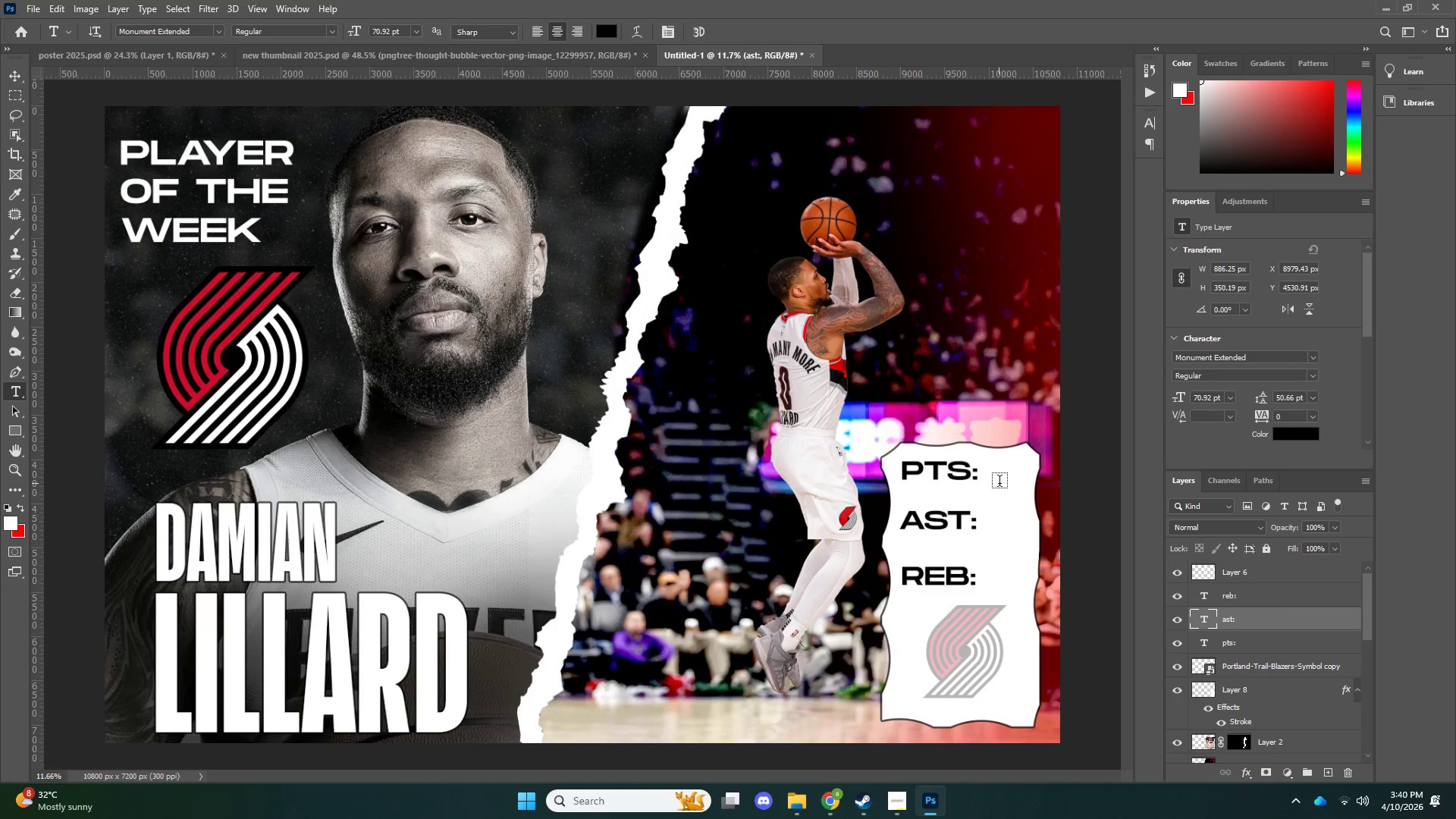 
left_click([999, 479])
 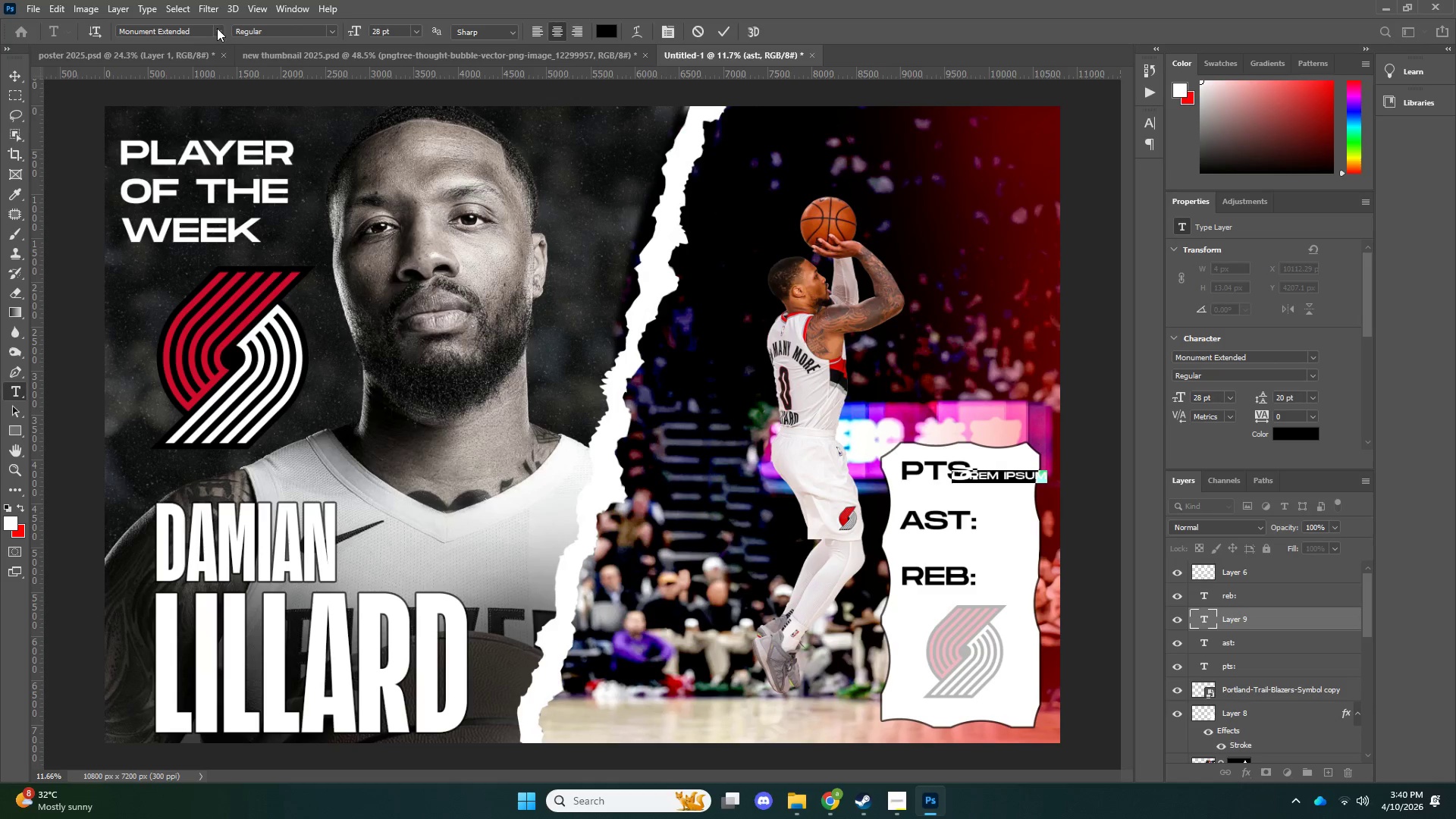 
left_click([217, 28])
 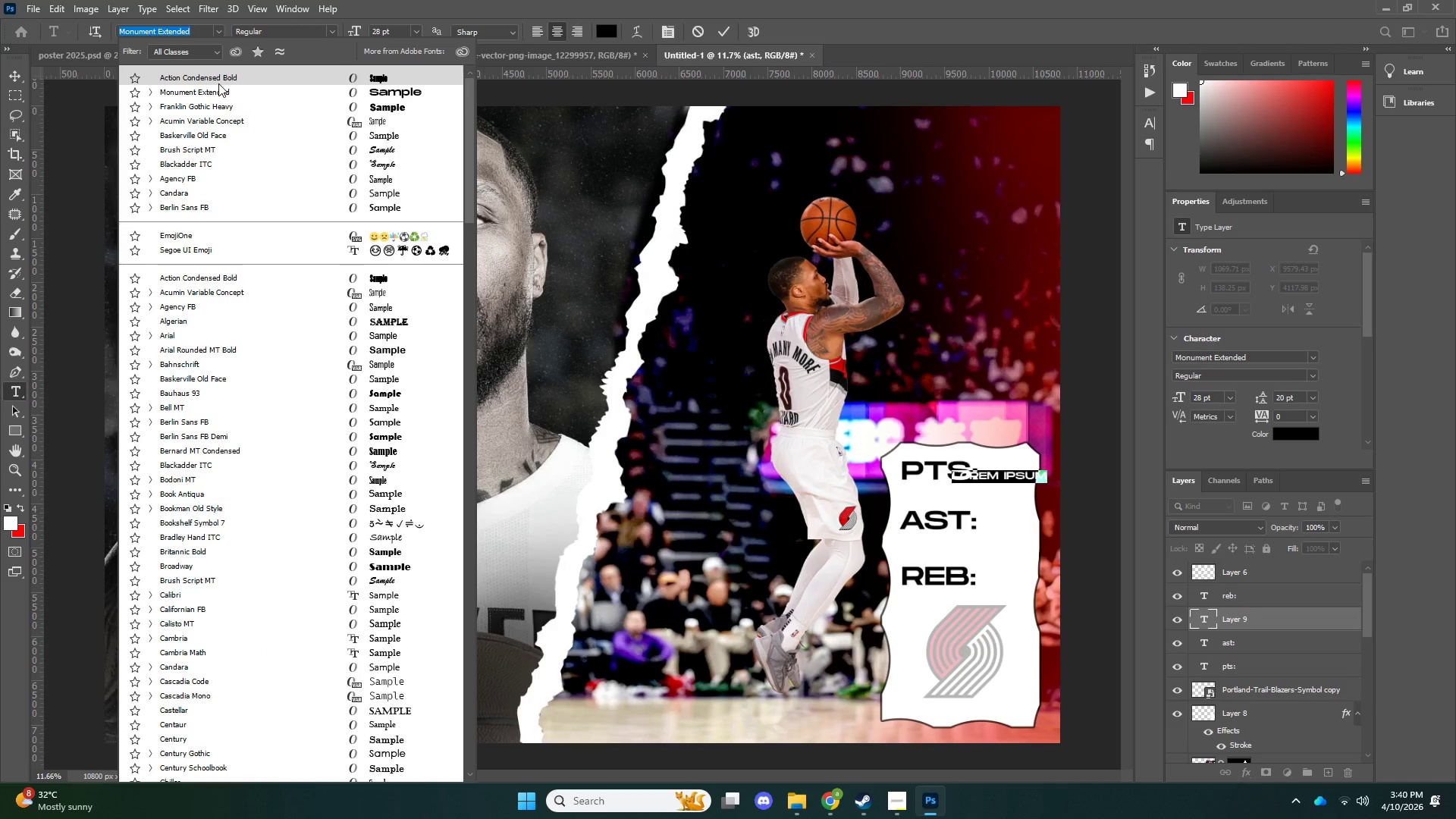 
left_click([218, 82])
 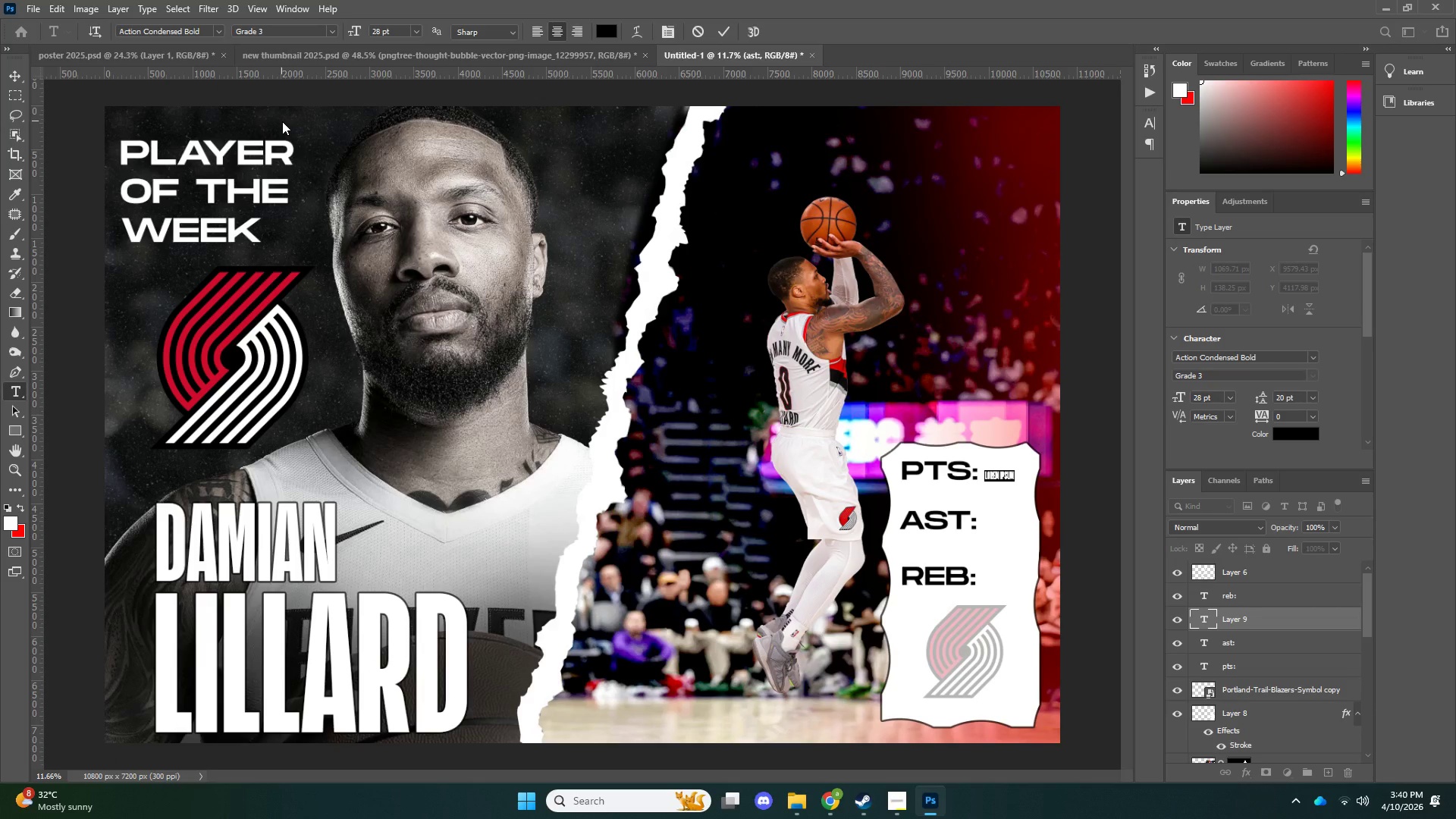 
type(35.8)
key(NumpadEnter)
 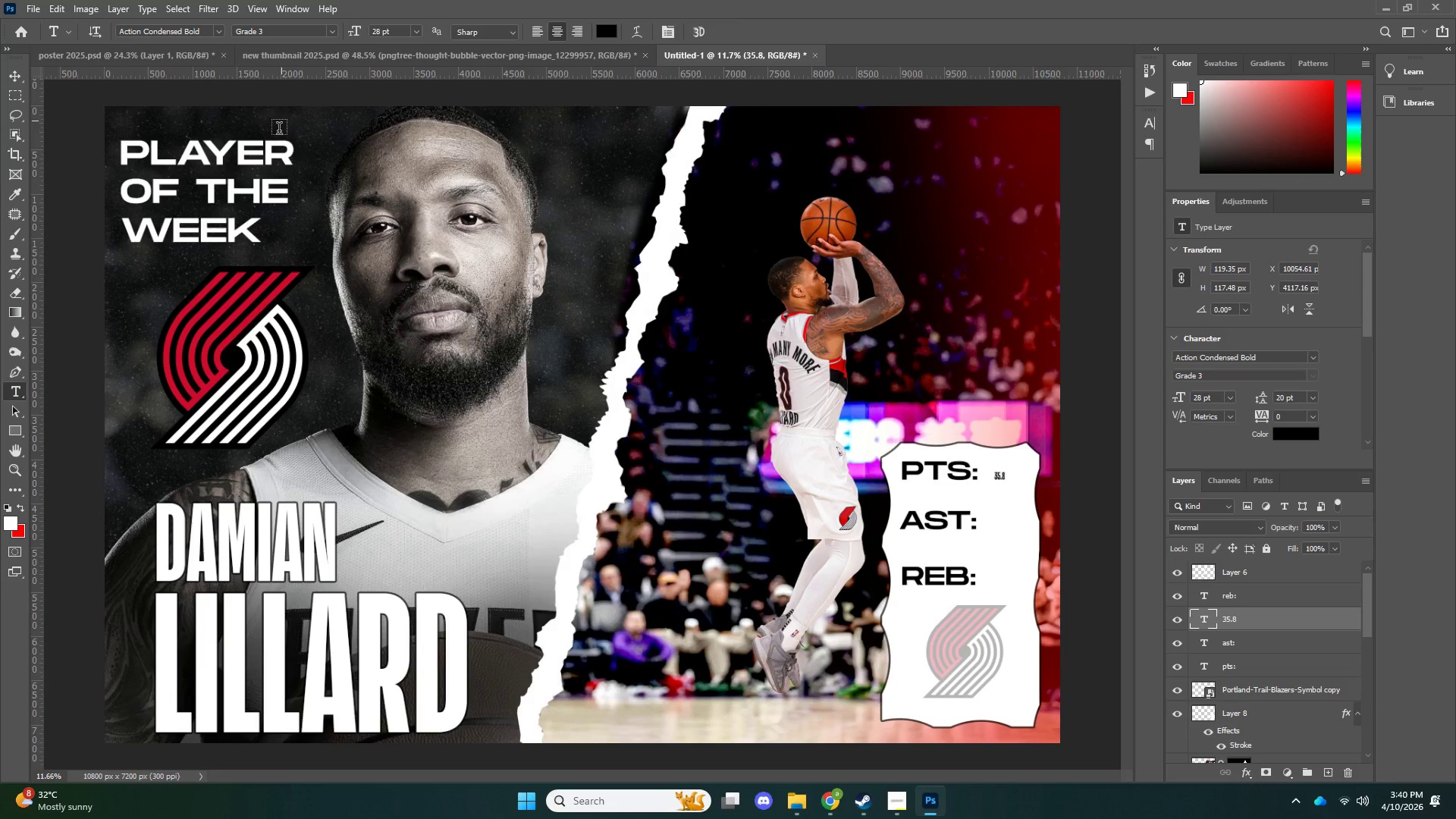 
key(Control+T)
 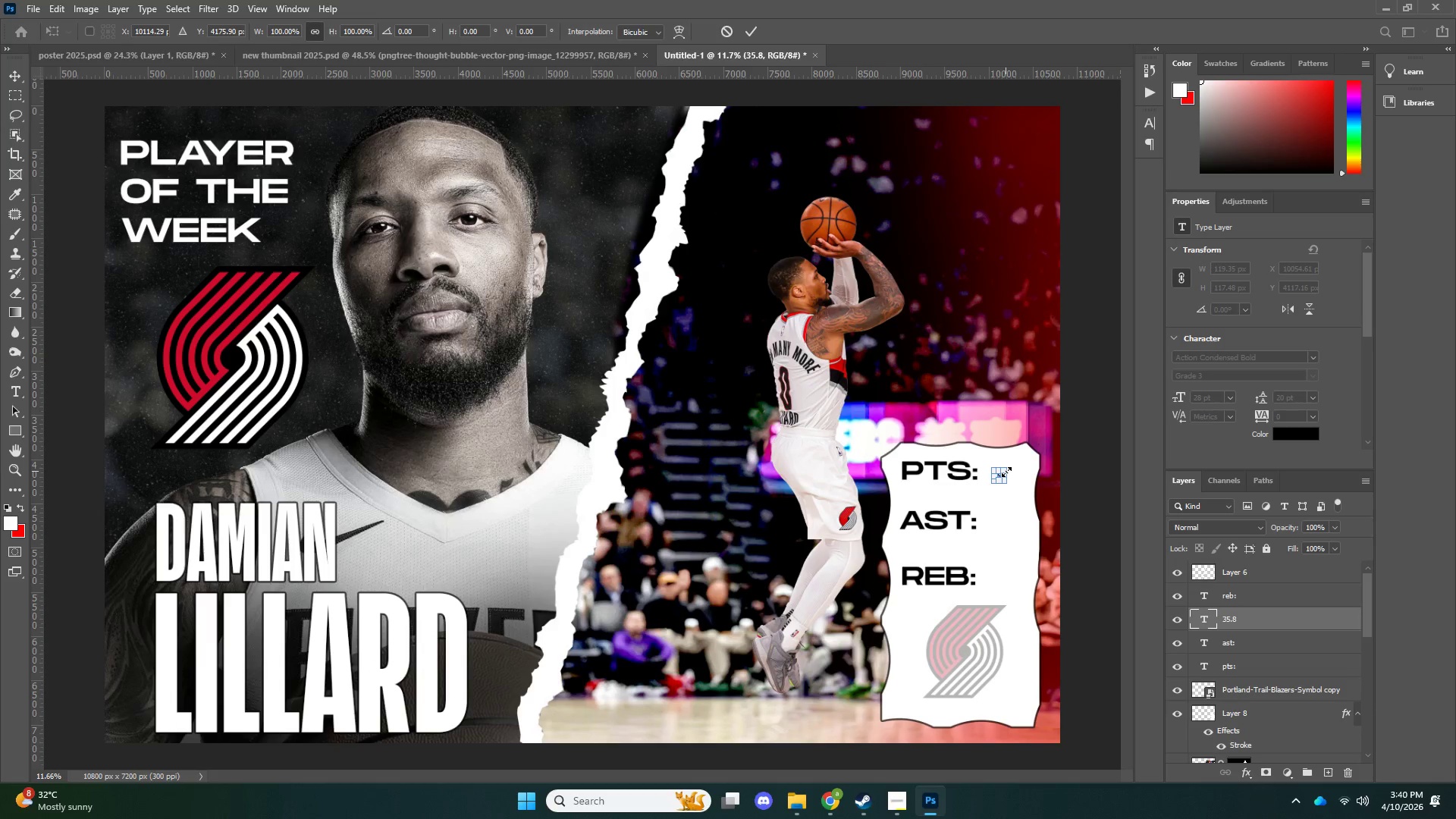 
hold_key(key=AltLeft, duration=1.75)
left_click_drag(start_coordinate=[1006, 471], to_coordinate=[1031, 444])
 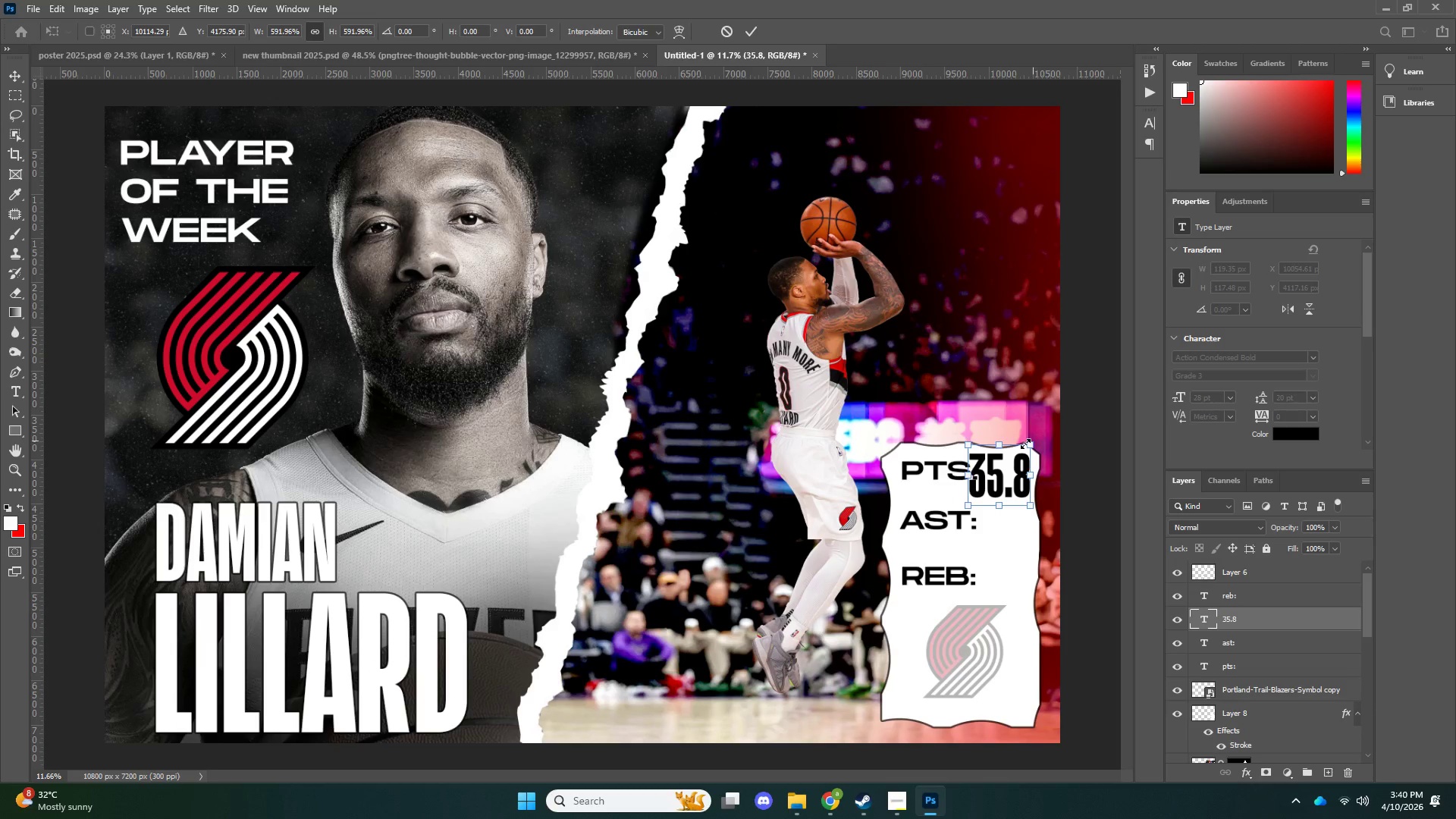 
key(NumpadEnter)
 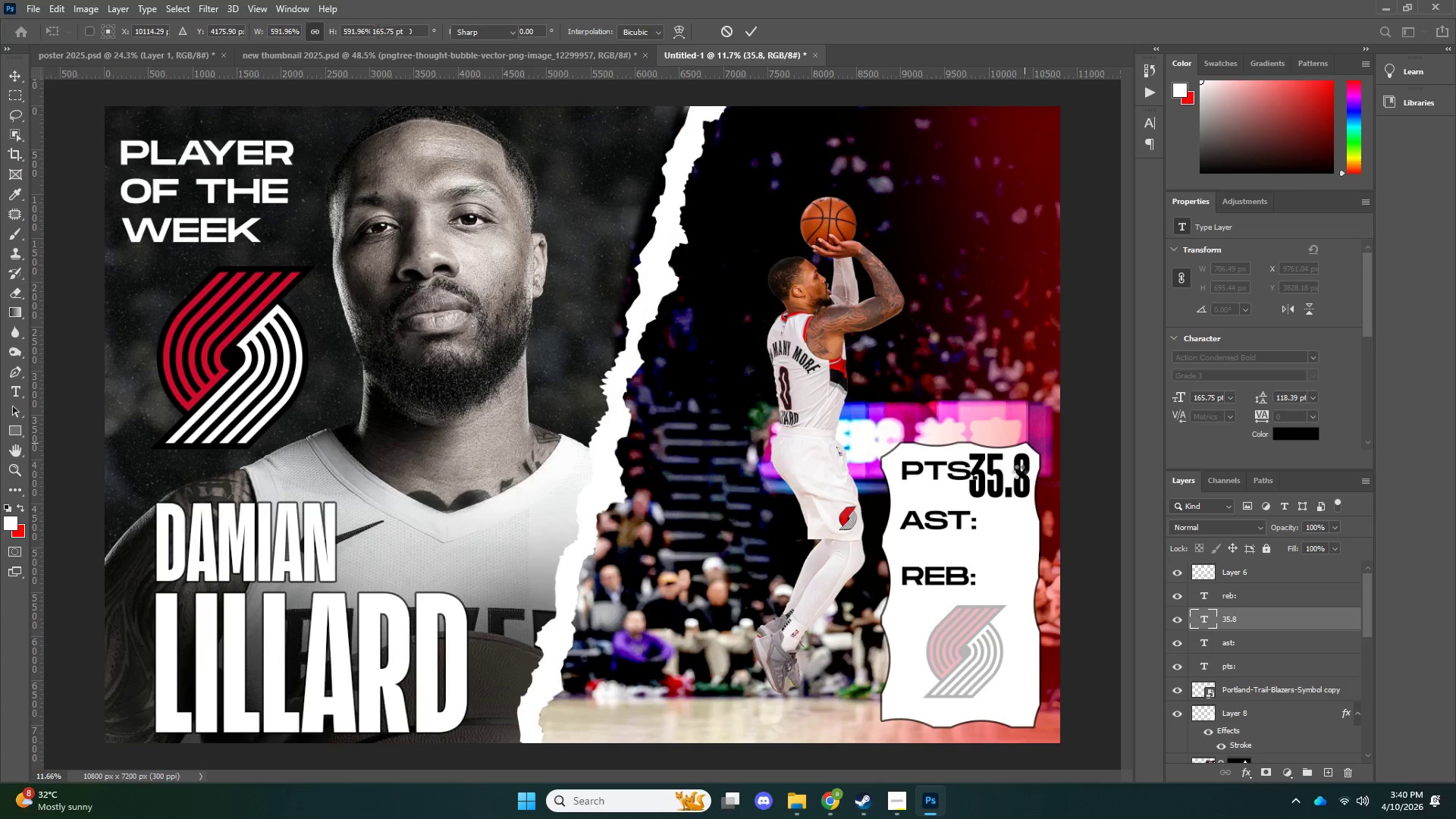 
type(zv)
 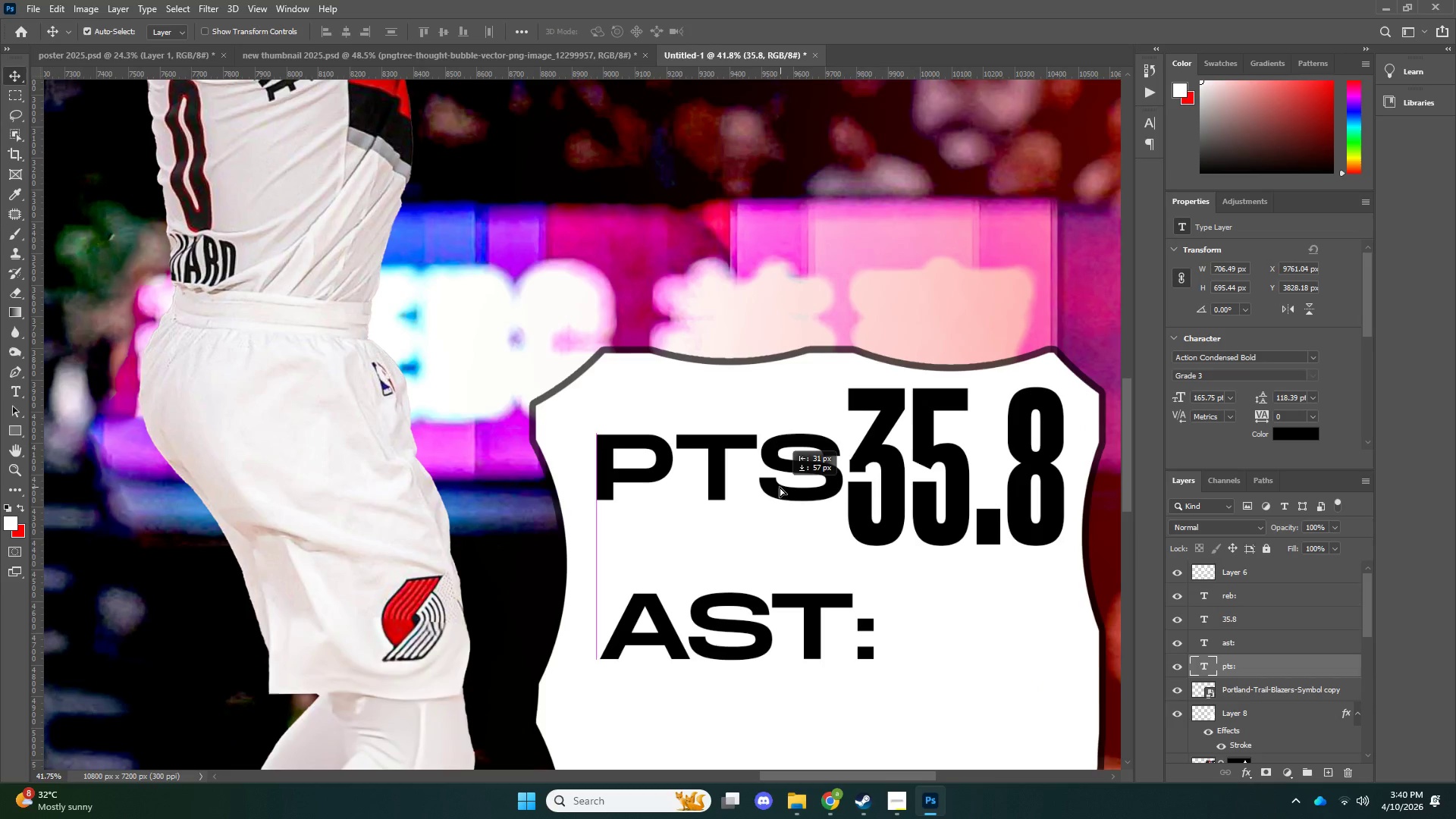 
left_click_drag(start_coordinate=[1033, 485], to_coordinate=[1085, 471])
 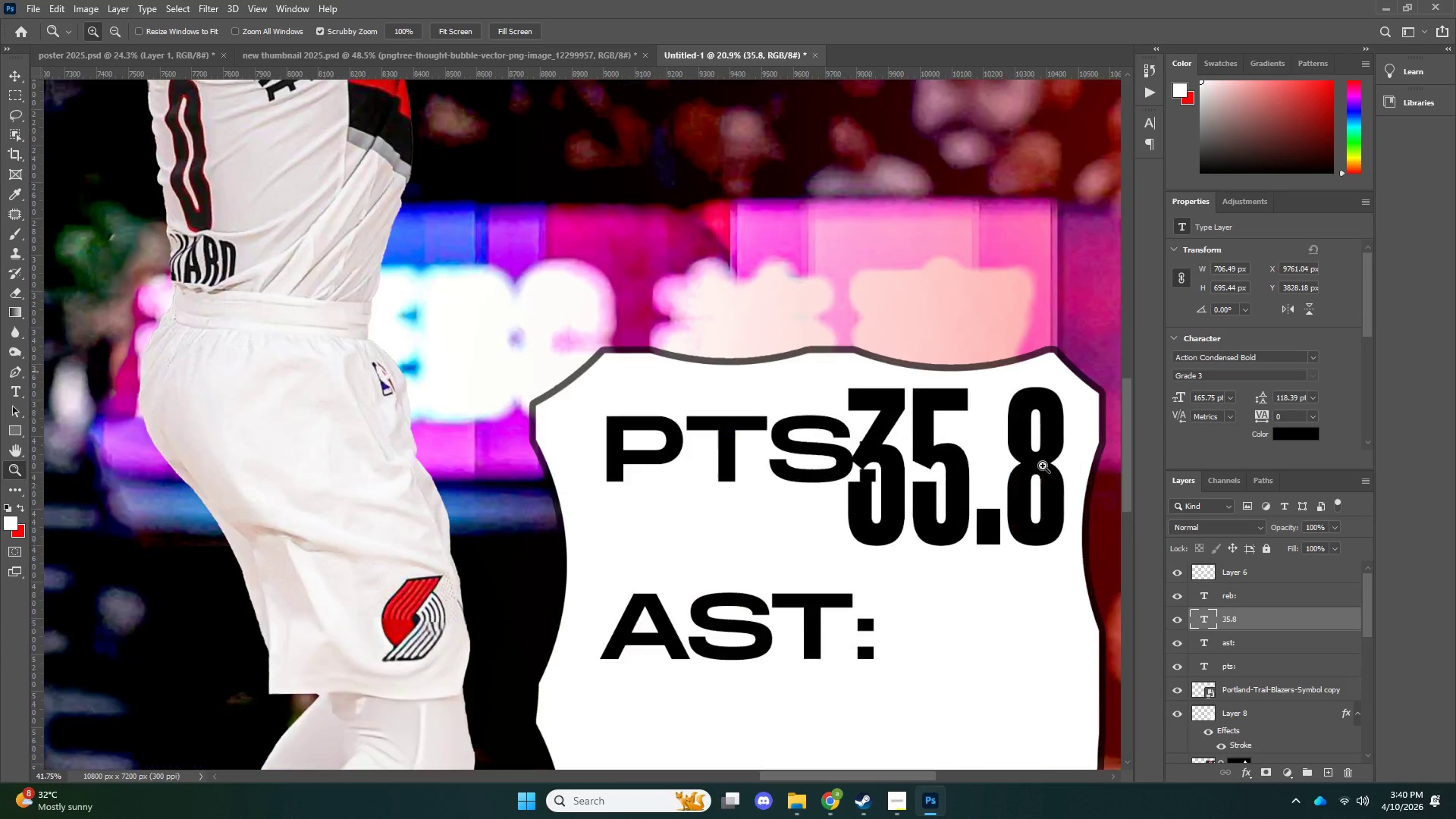 
left_click_drag(start_coordinate=[990, 470], to_coordinate=[1043, 466])
 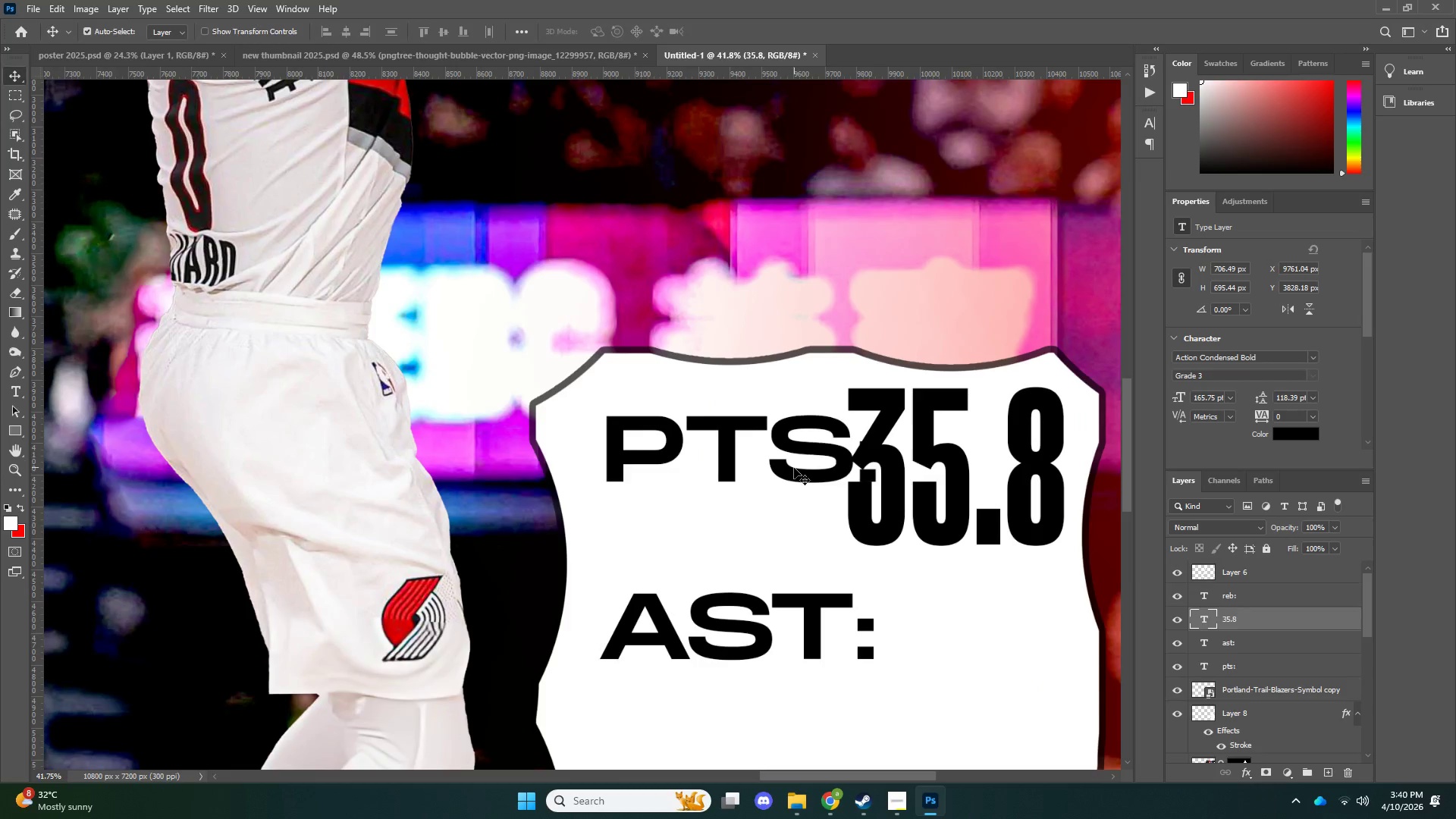 
left_click_drag(start_coordinate=[794, 468], to_coordinate=[770, 486])
 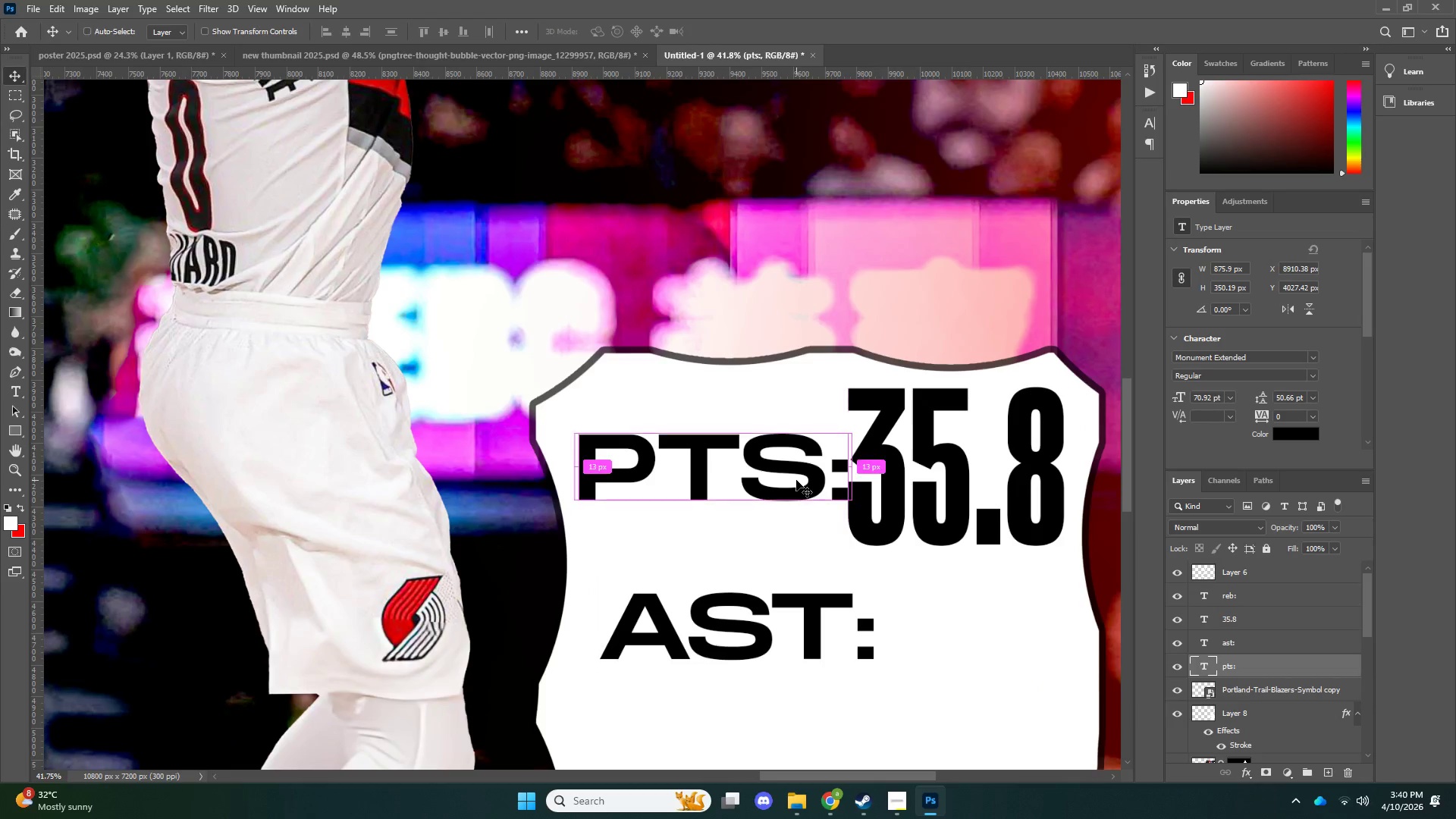 
key(Control+ControlLeft)
 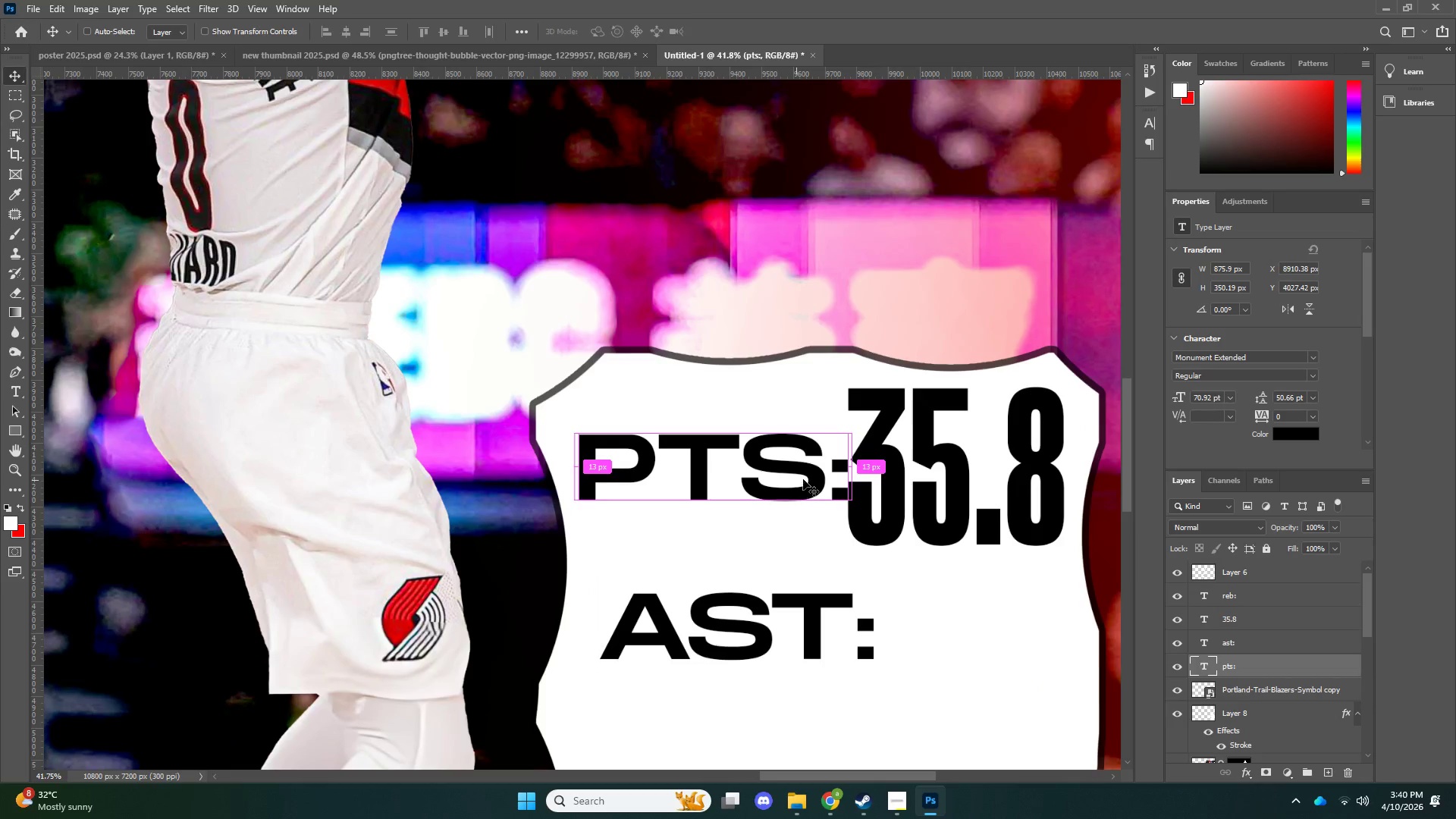 
key(Control+T)
 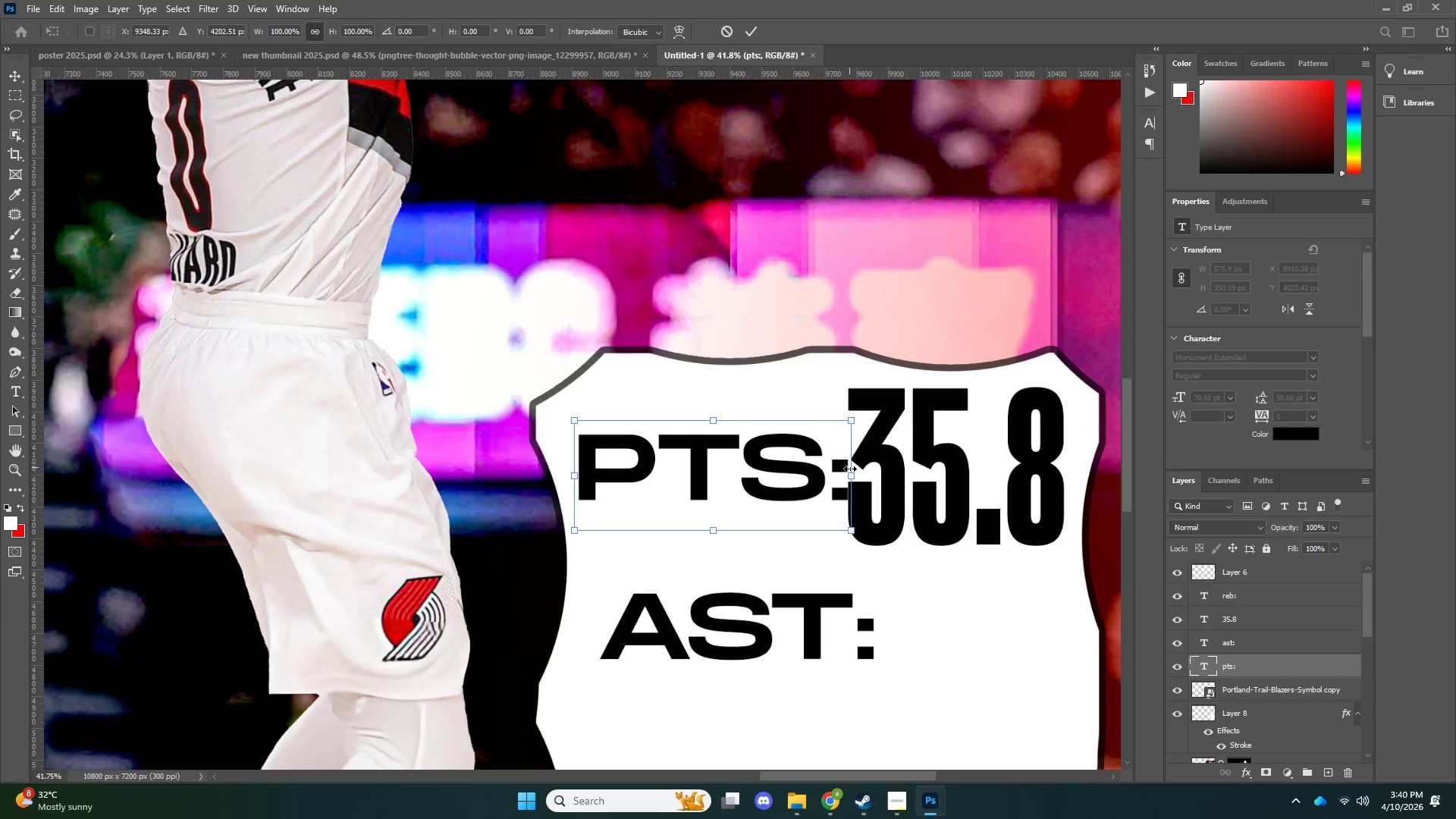 
hold_key(key=AltLeft, duration=1.61)
left_click_drag(start_coordinate=[852, 475], to_coordinate=[834, 474])
 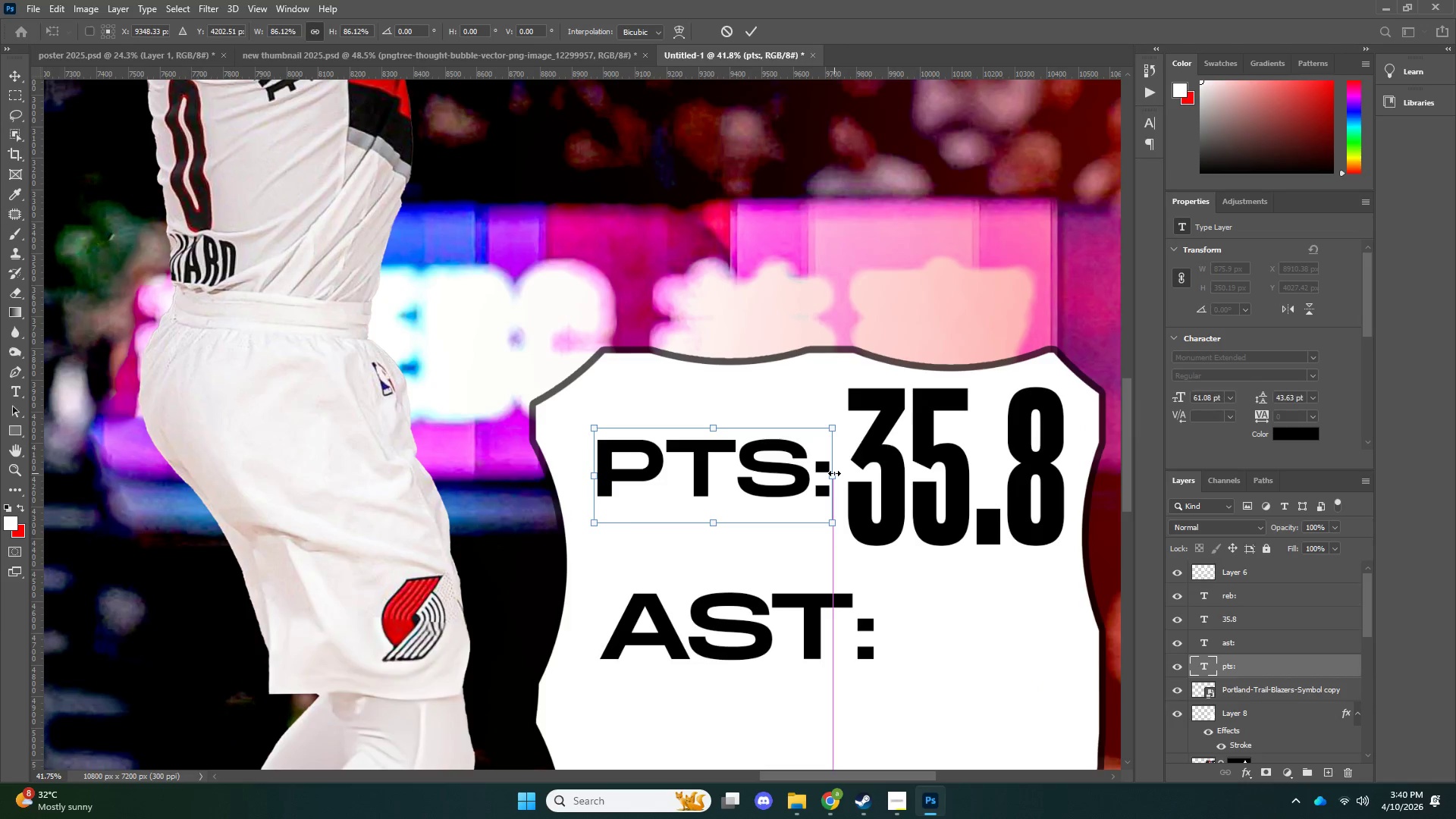 
key(NumpadEnter)
 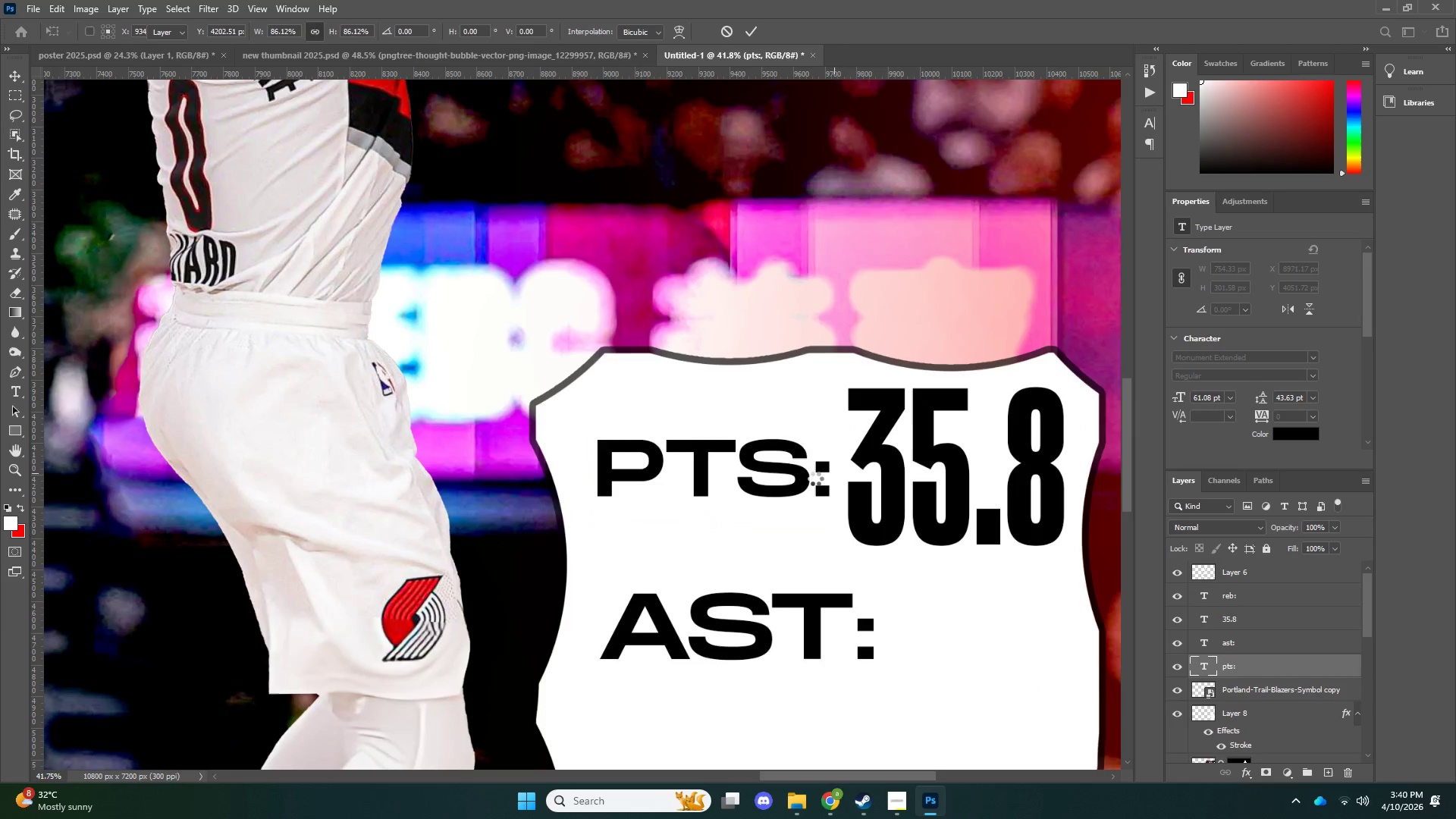 
key(Z)
 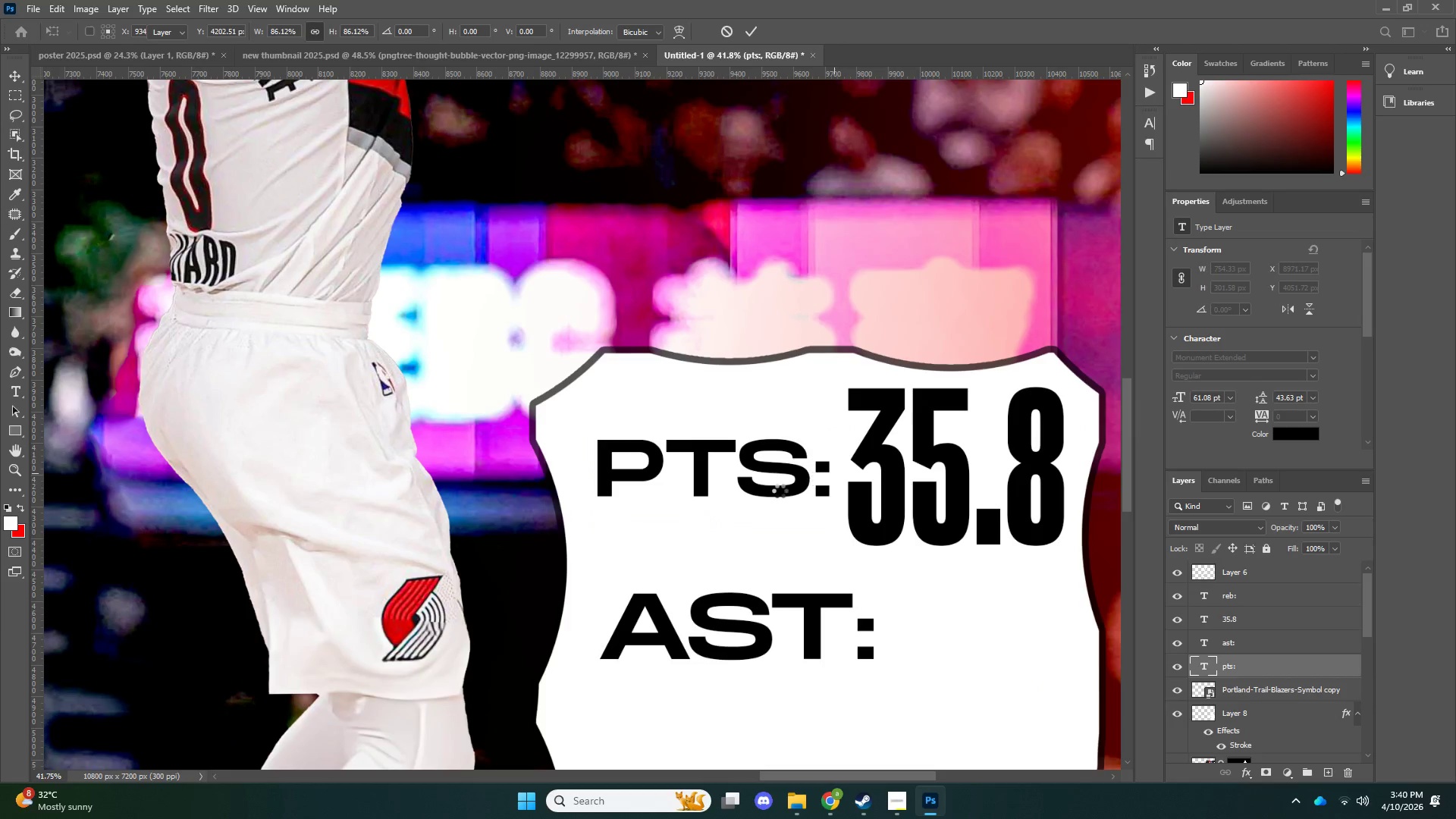 
left_click_drag(start_coordinate=[815, 479], to_coordinate=[780, 491])
 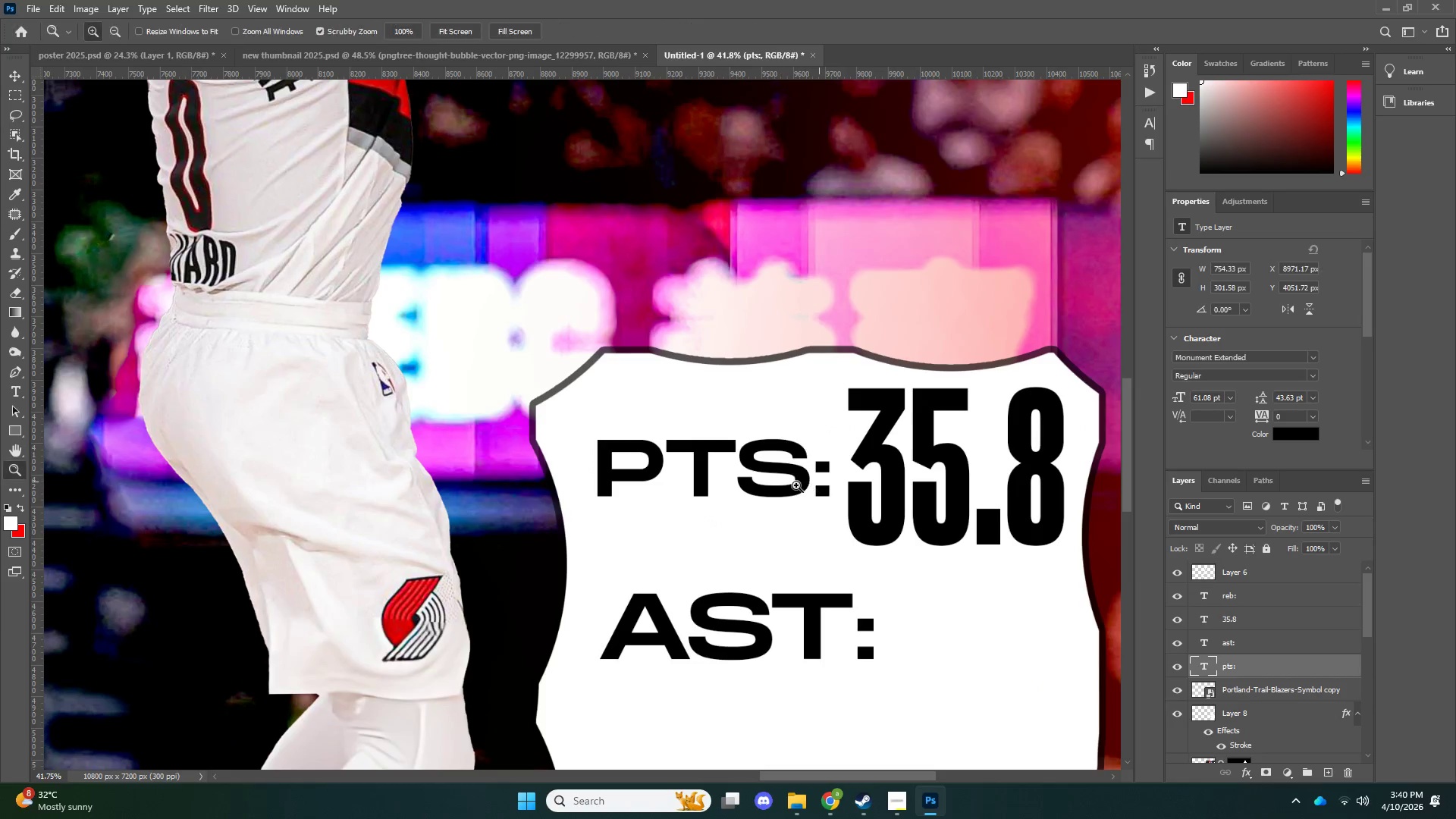 
left_click_drag(start_coordinate=[807, 483], to_coordinate=[778, 486])
 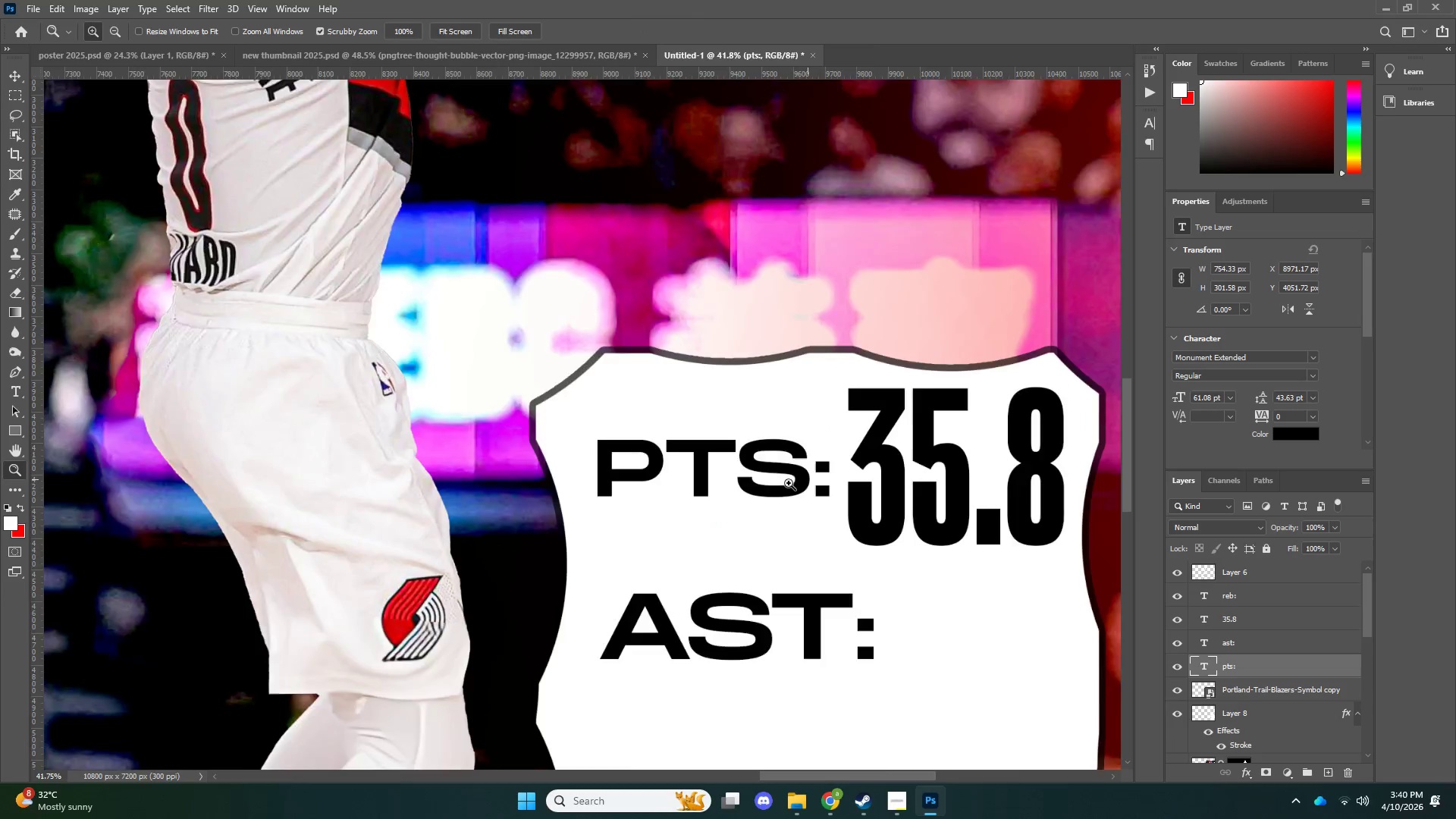 
left_click_drag(start_coordinate=[808, 479], to_coordinate=[765, 486])
 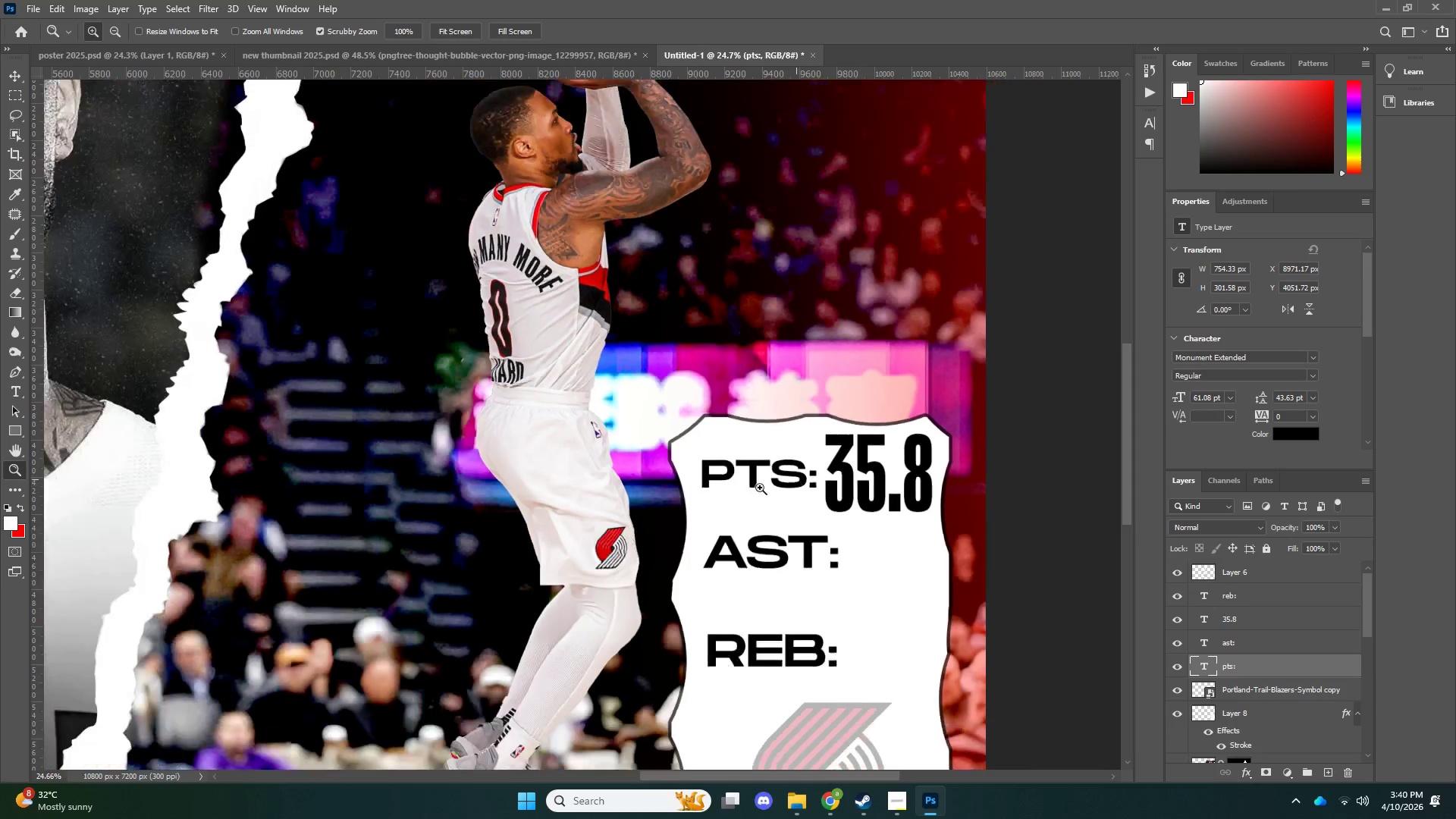 
left_click_drag(start_coordinate=[796, 479], to_coordinate=[745, 491])
 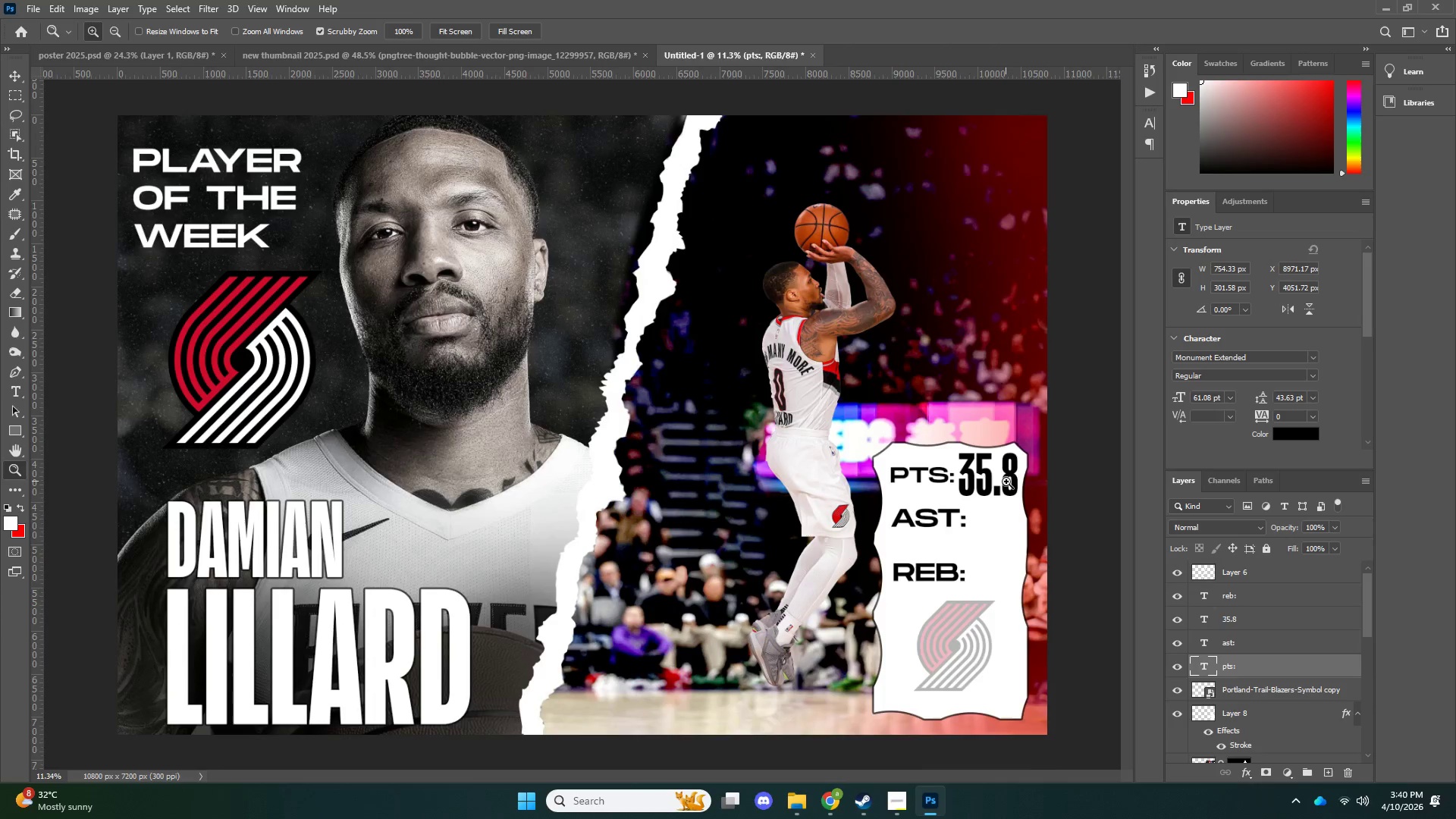 
left_click_drag(start_coordinate=[1009, 482], to_coordinate=[1052, 482])
 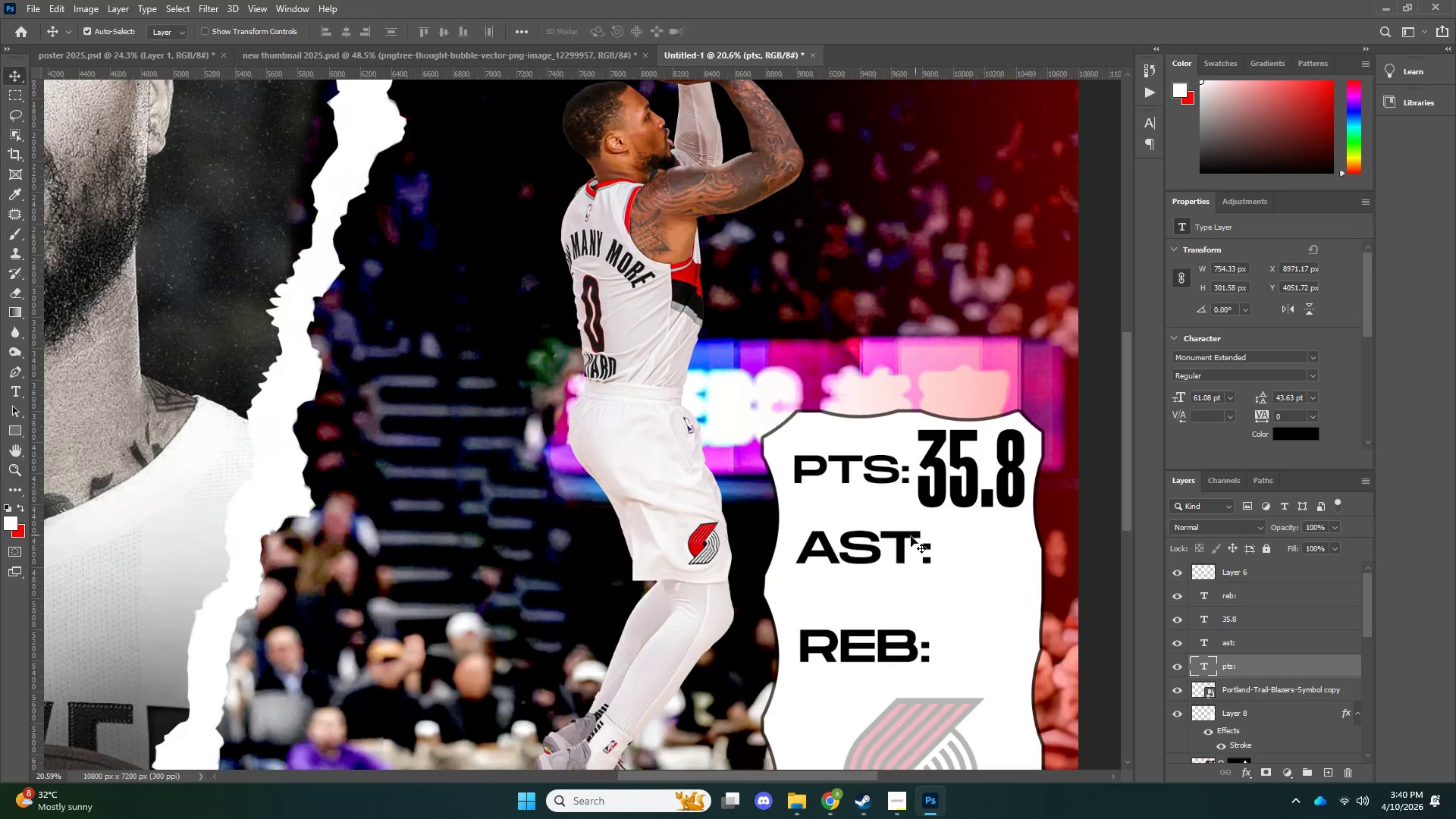 
key(V)
 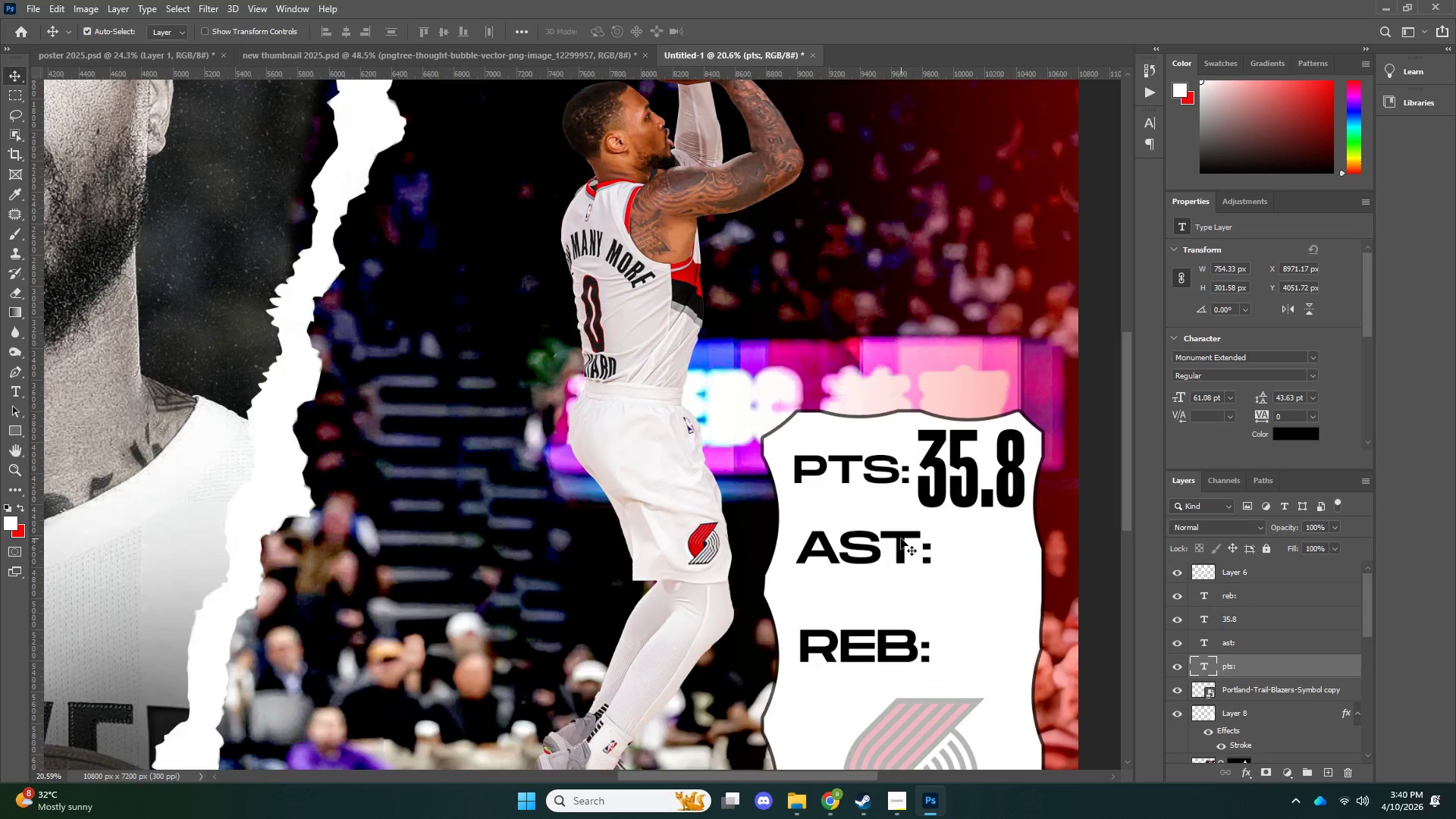 
left_click([901, 538])
 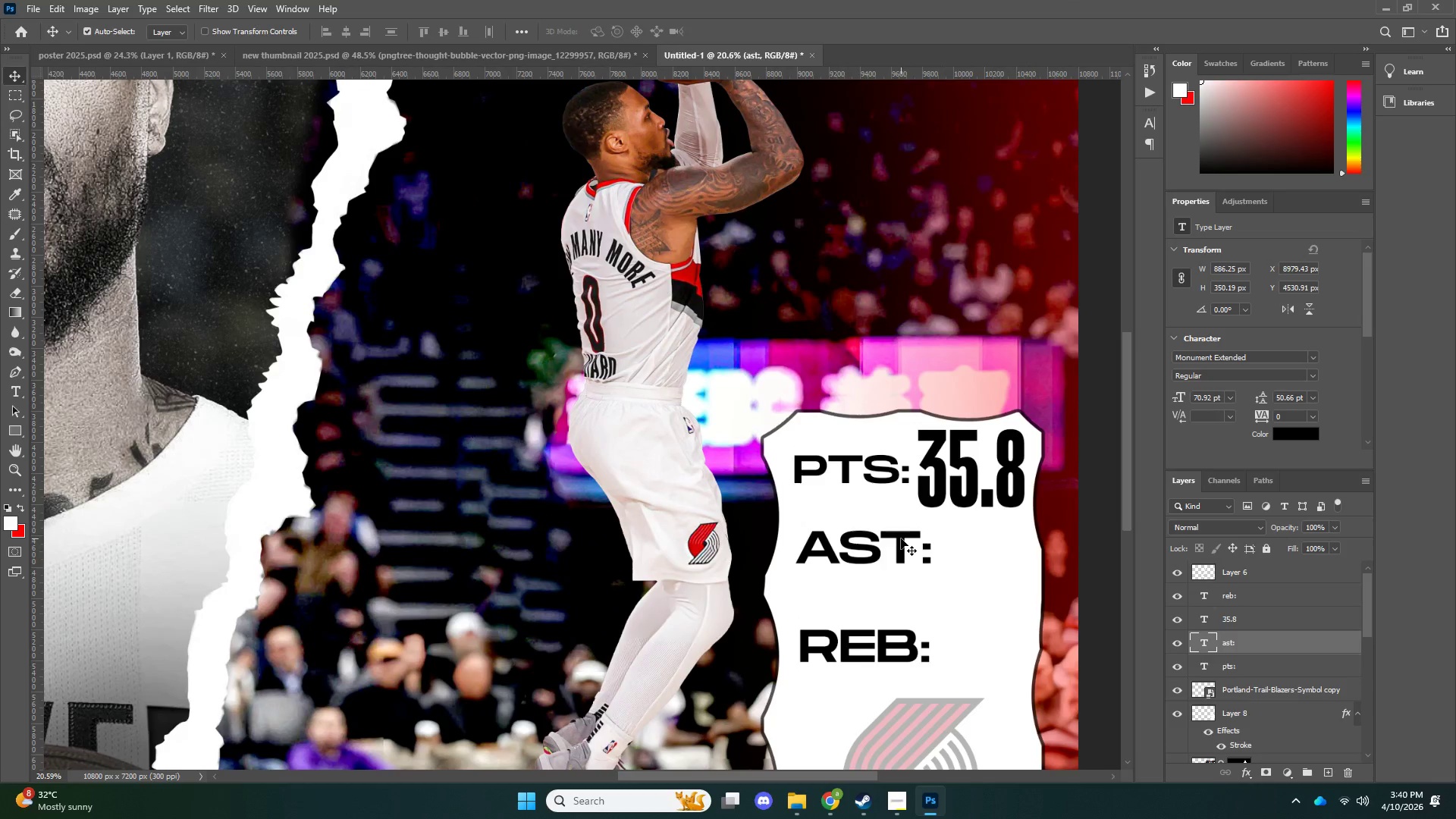 
key(Delete)
 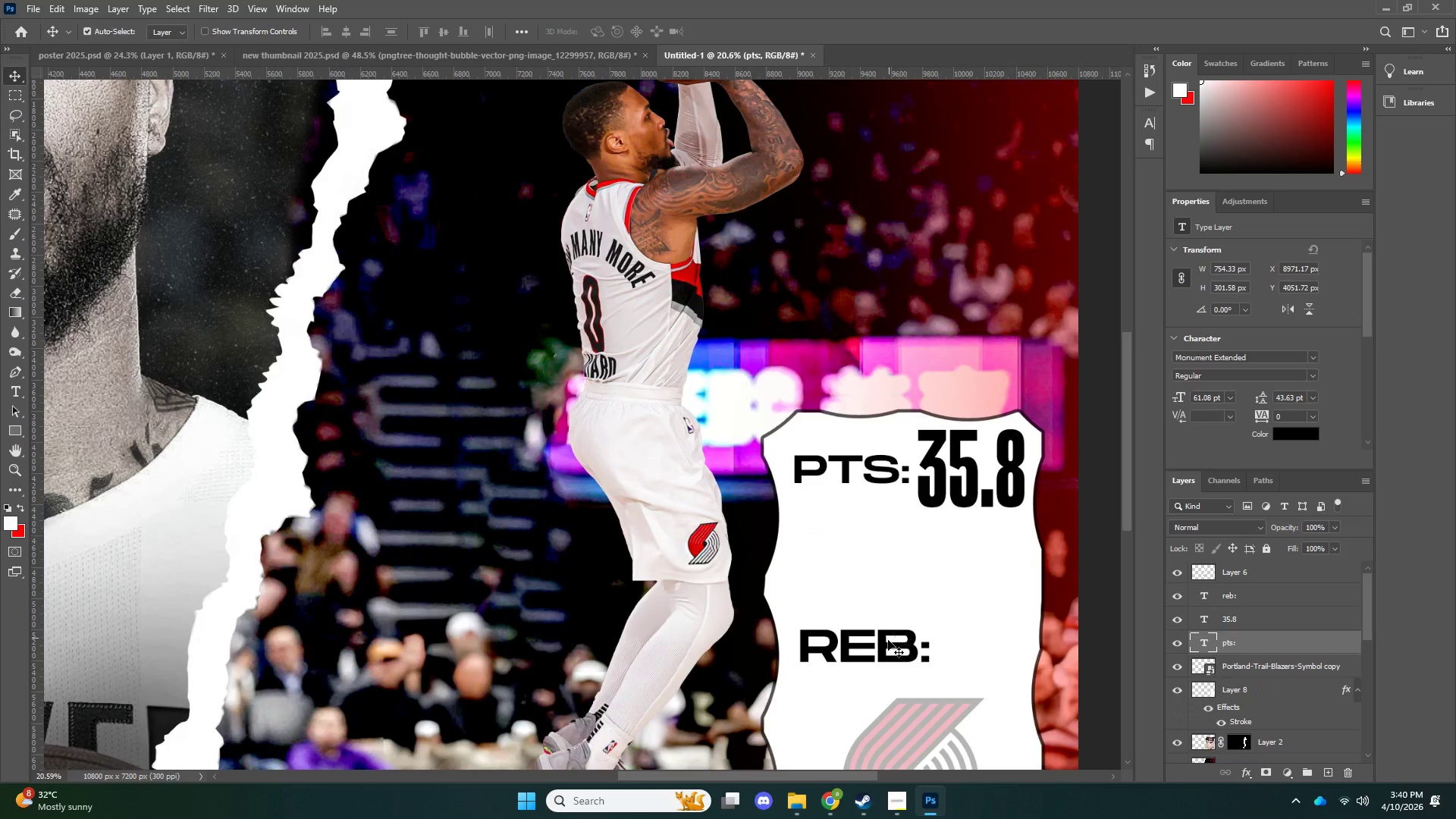 
left_click([888, 642])
 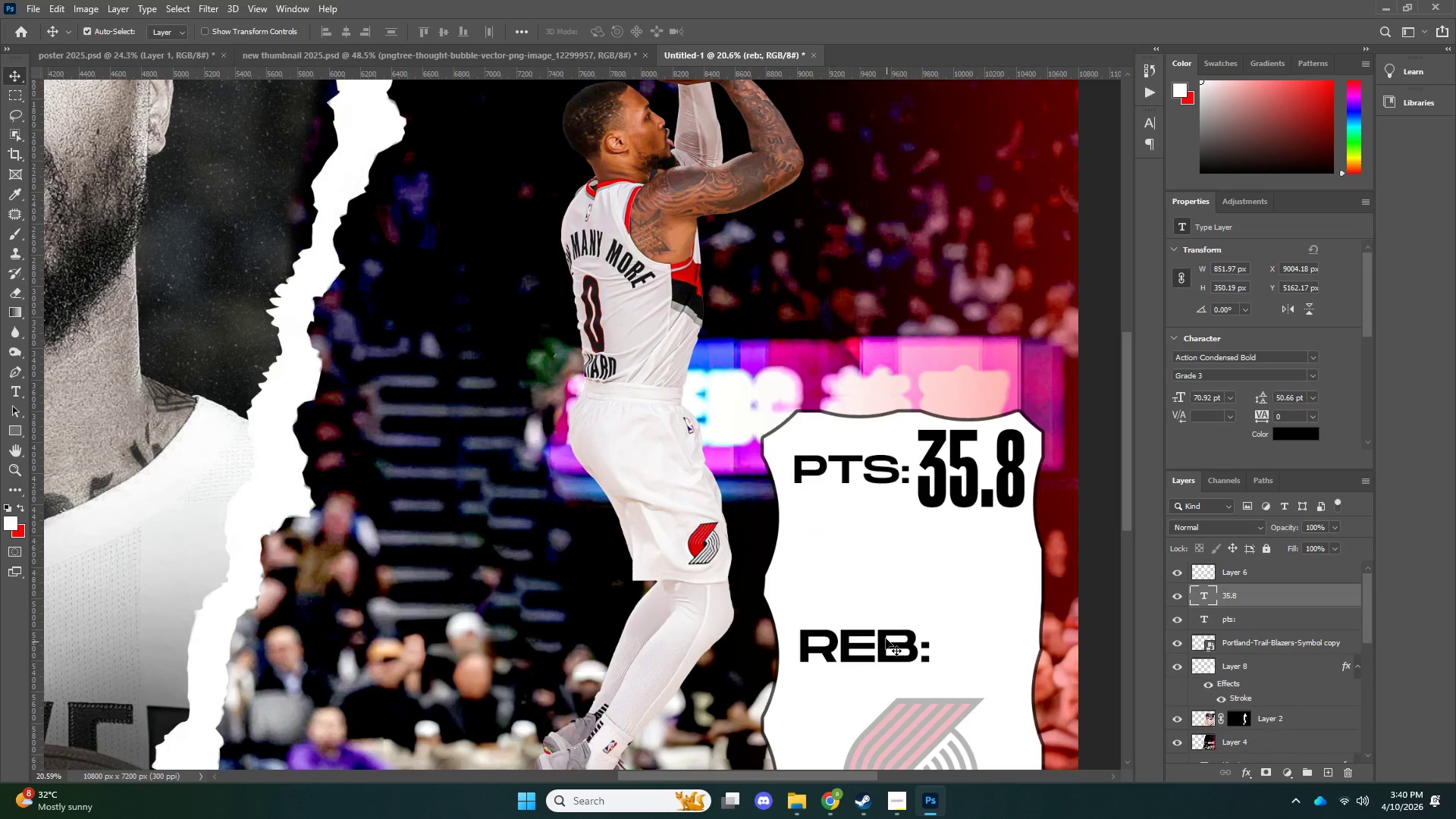 
key(Delete)
 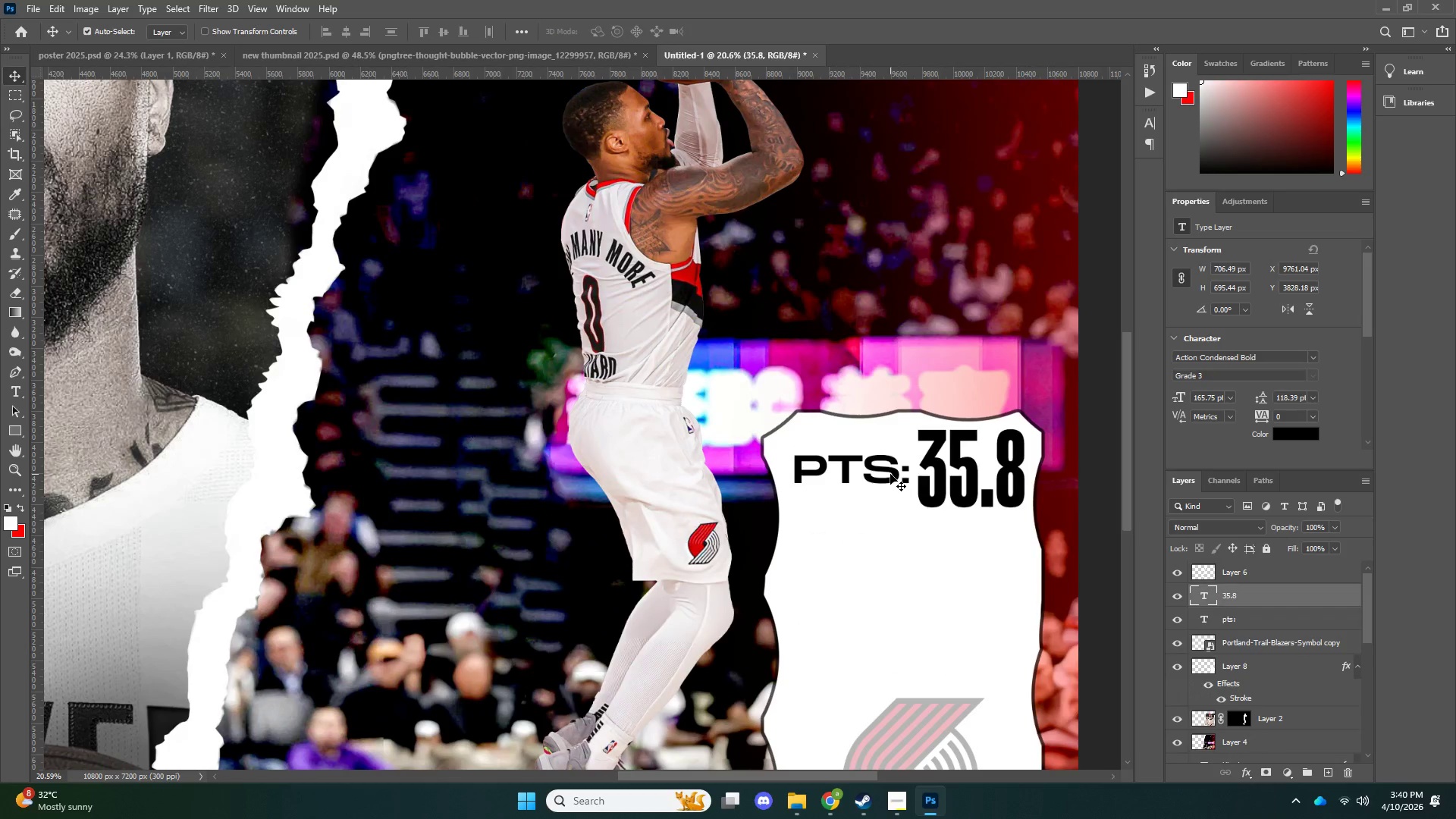 
left_click([890, 474])
 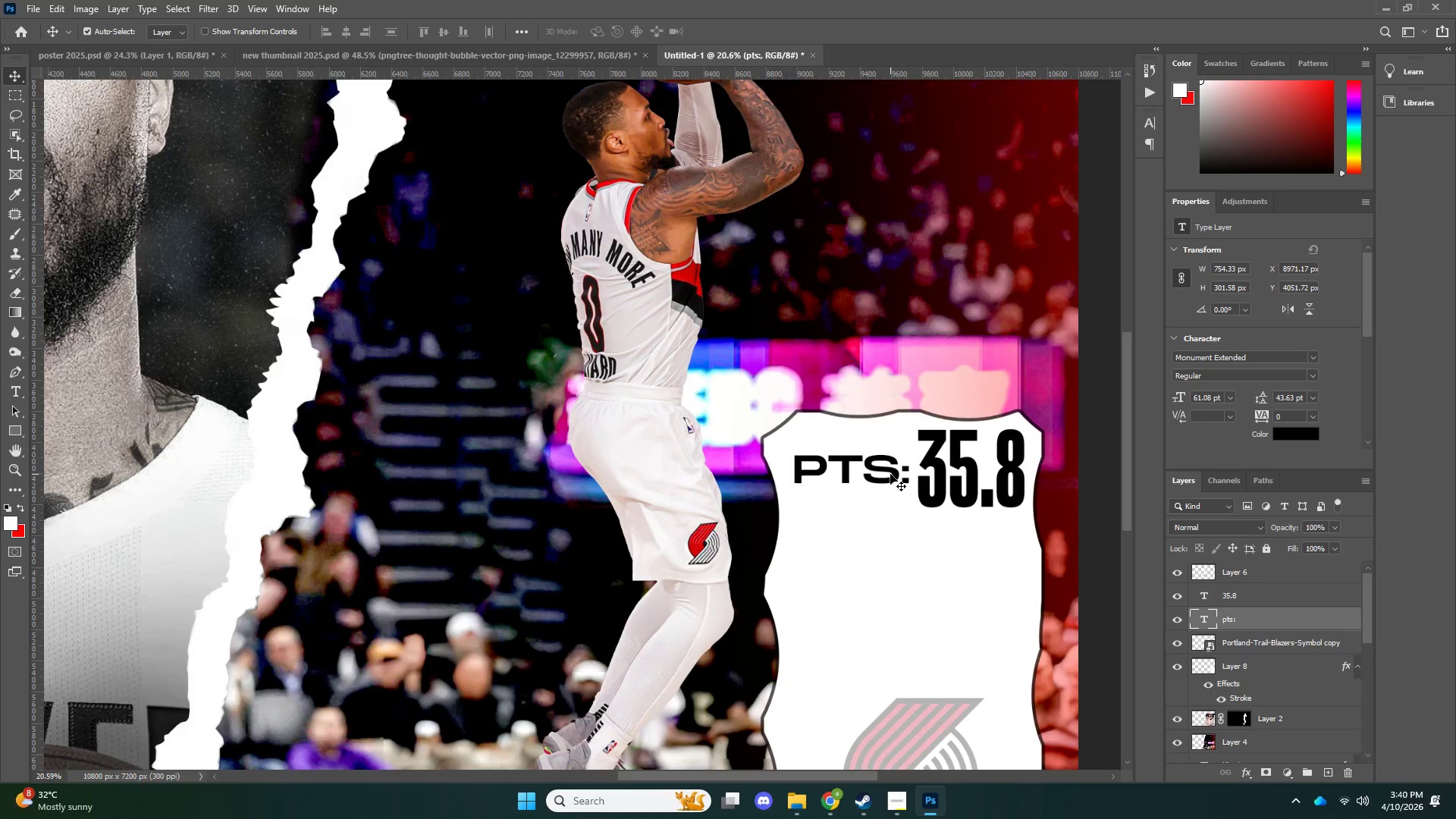 
key(ArrowDown)
 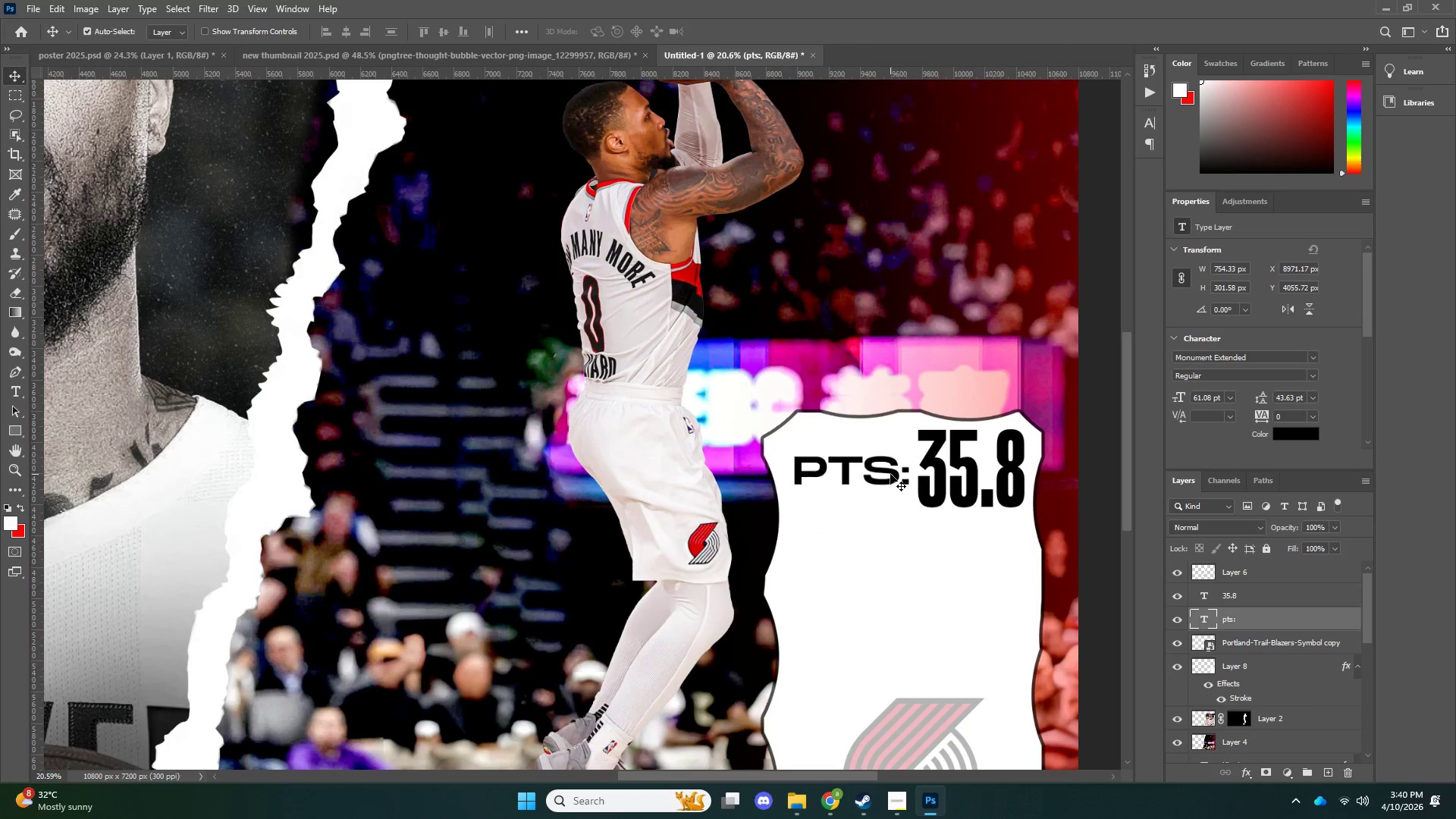 
key(ArrowDown)
 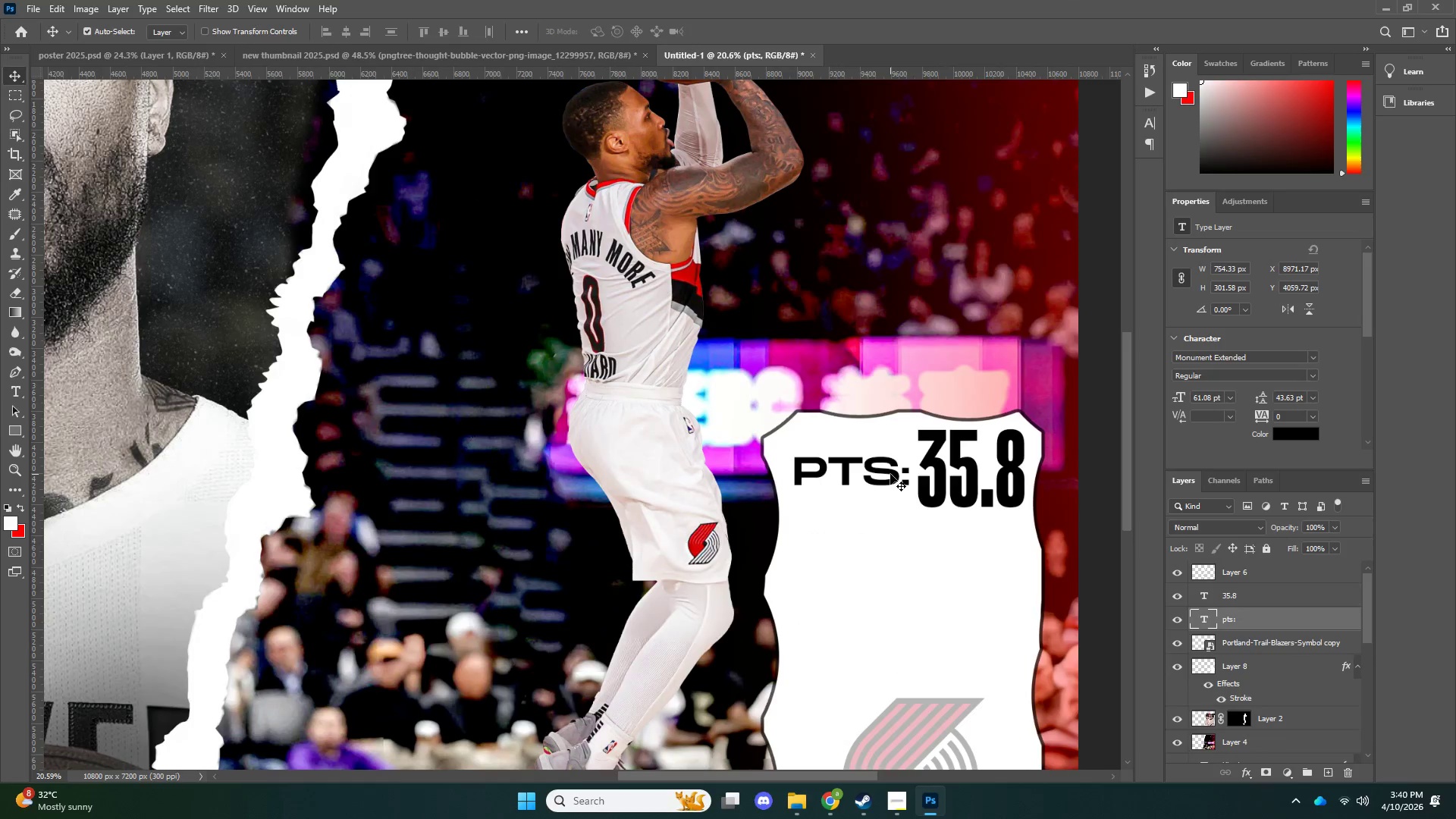 
key(ArrowDown)
 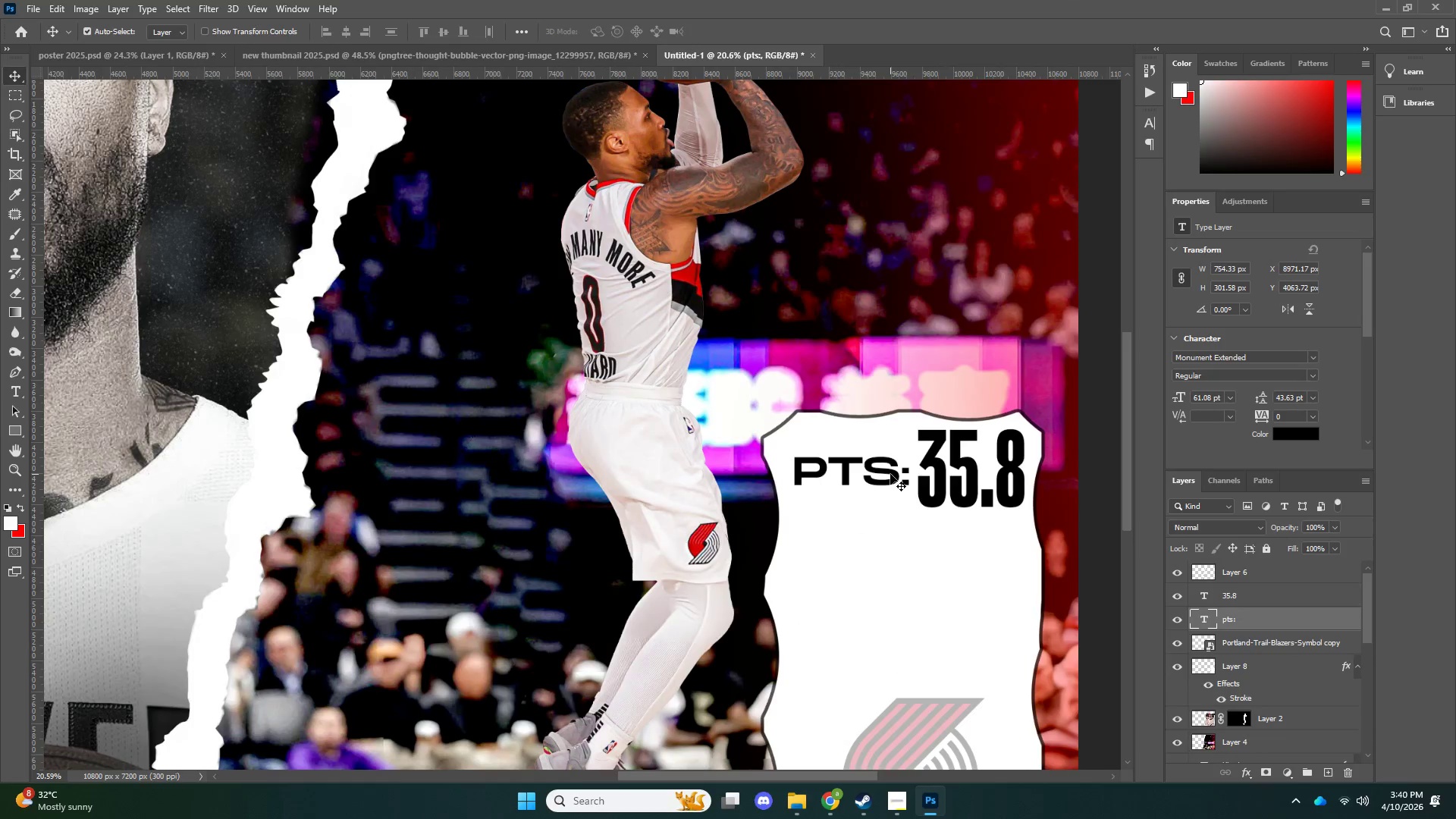 
key(ArrowDown)
 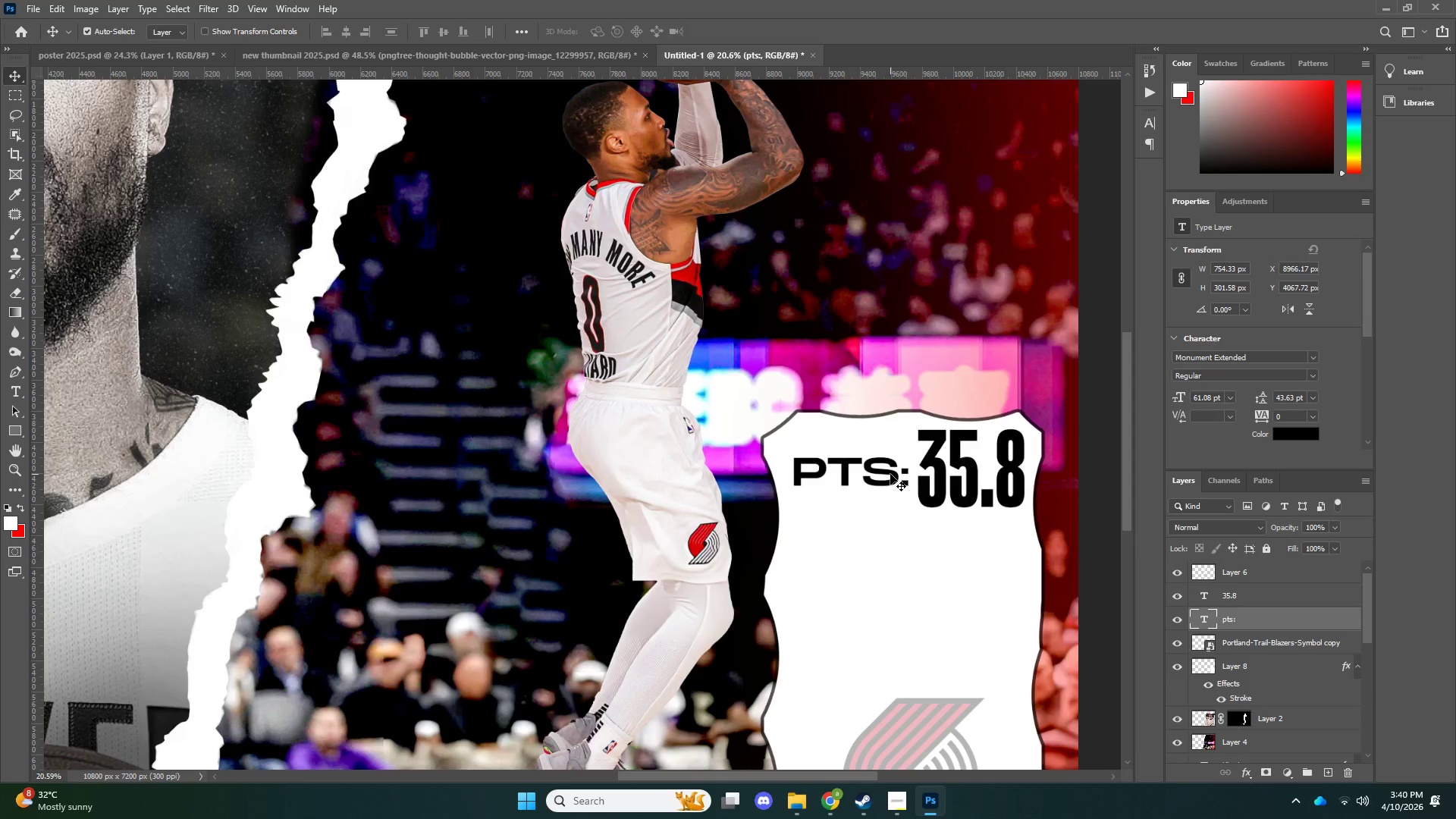 
key(ArrowLeft)
 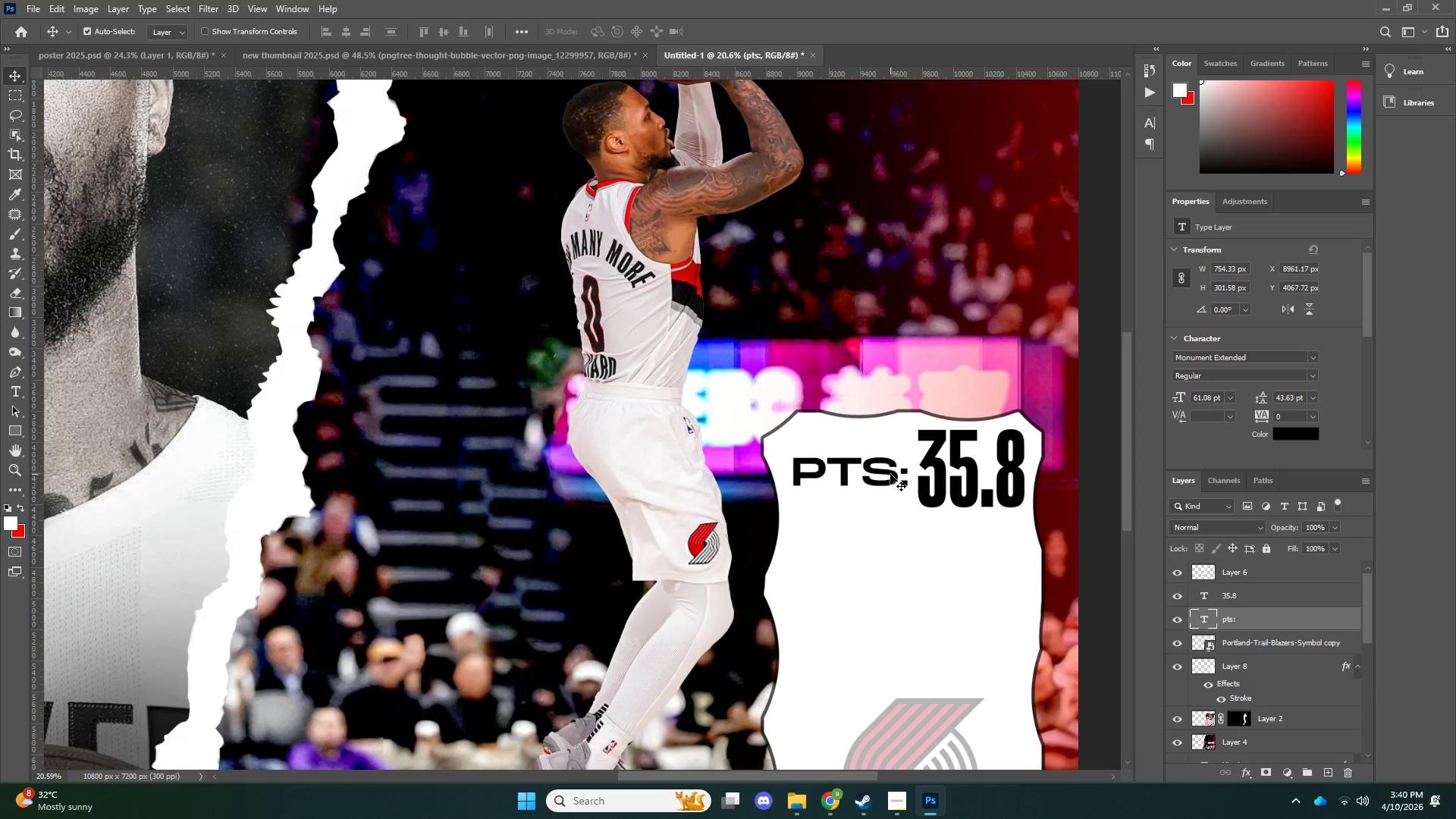 
key(ArrowLeft)
 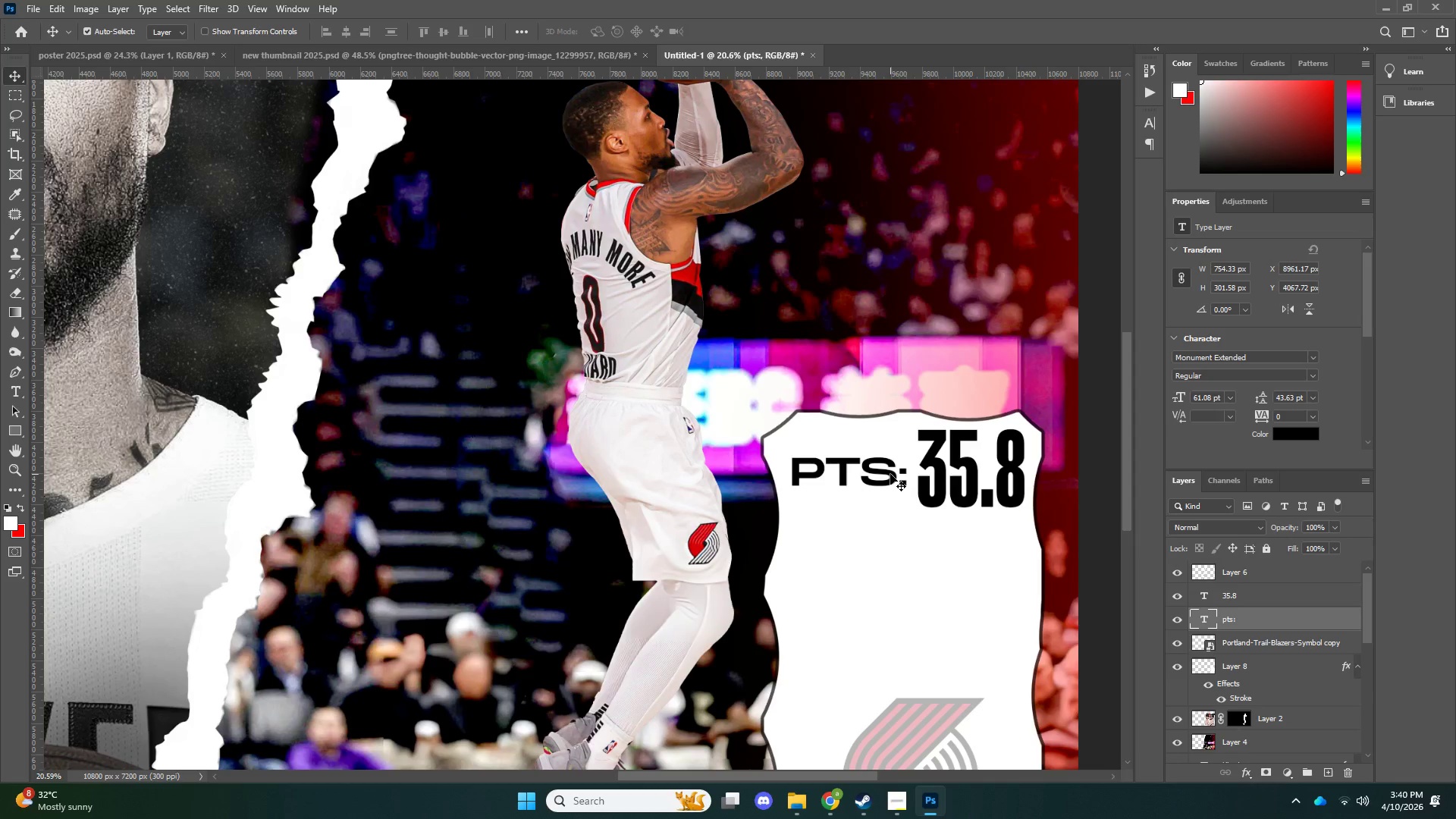 
key(ArrowLeft)
 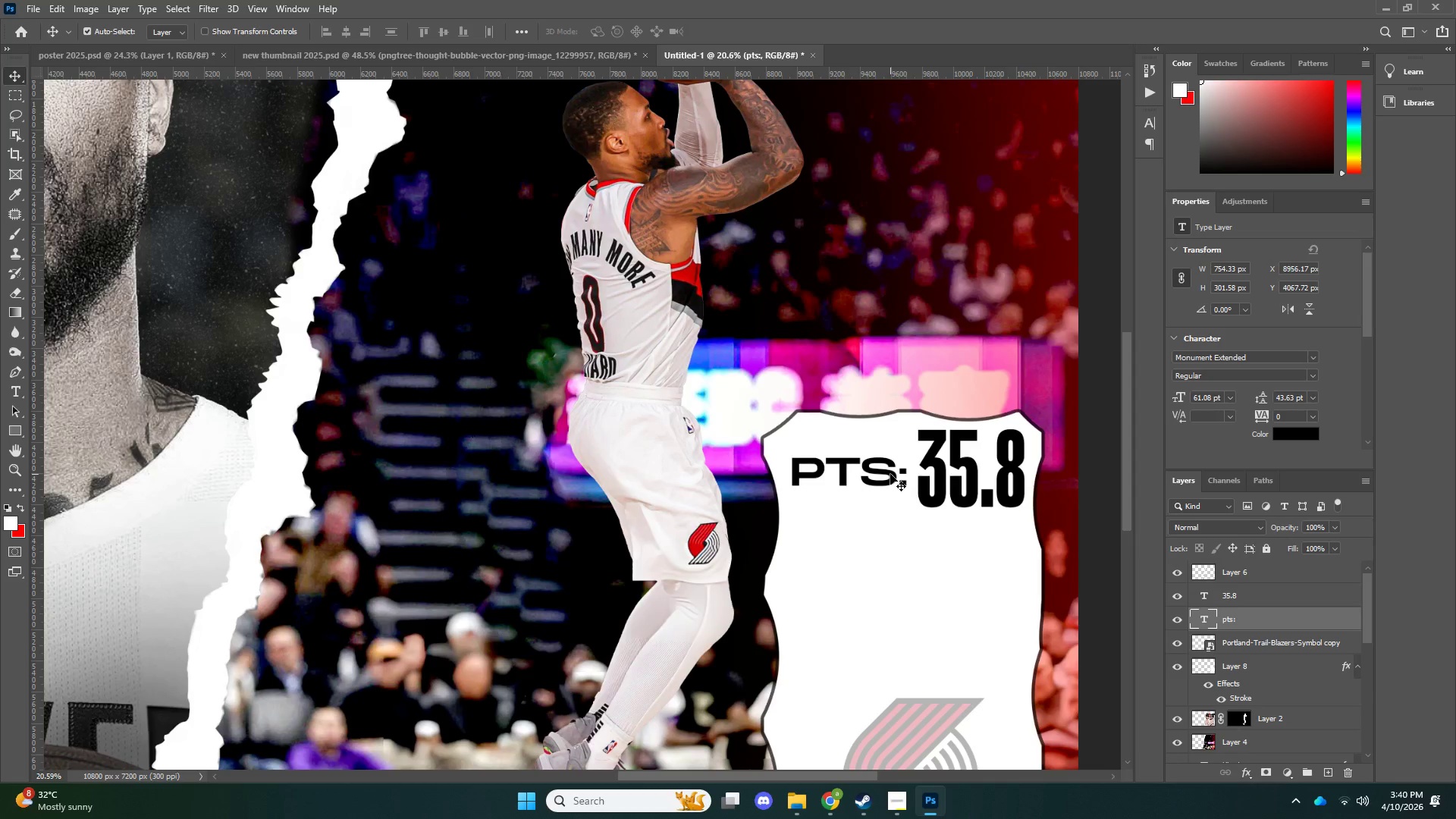 
key(ArrowDown)
 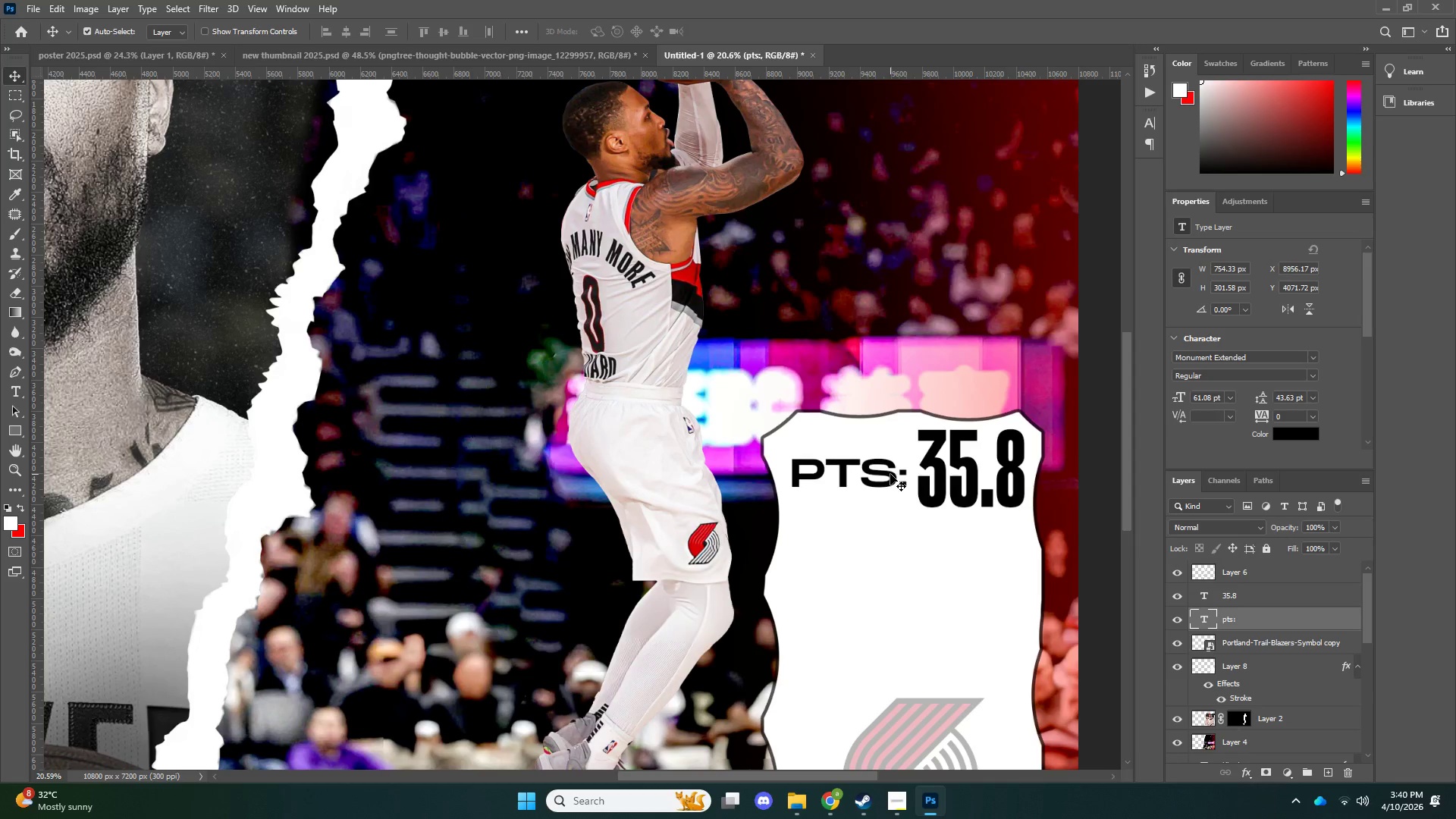 
key(ArrowDown)
 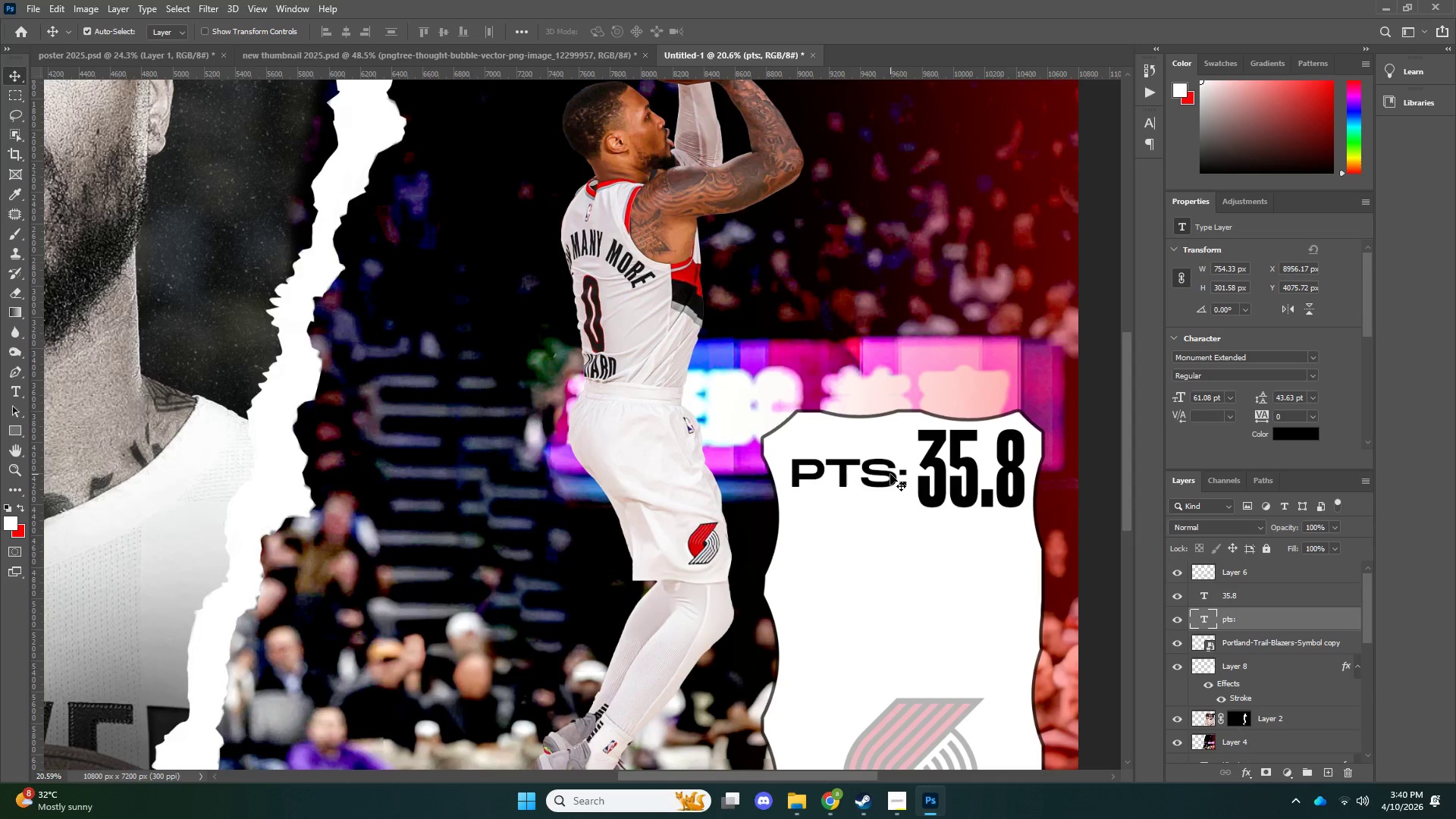 
key(ArrowDown)
 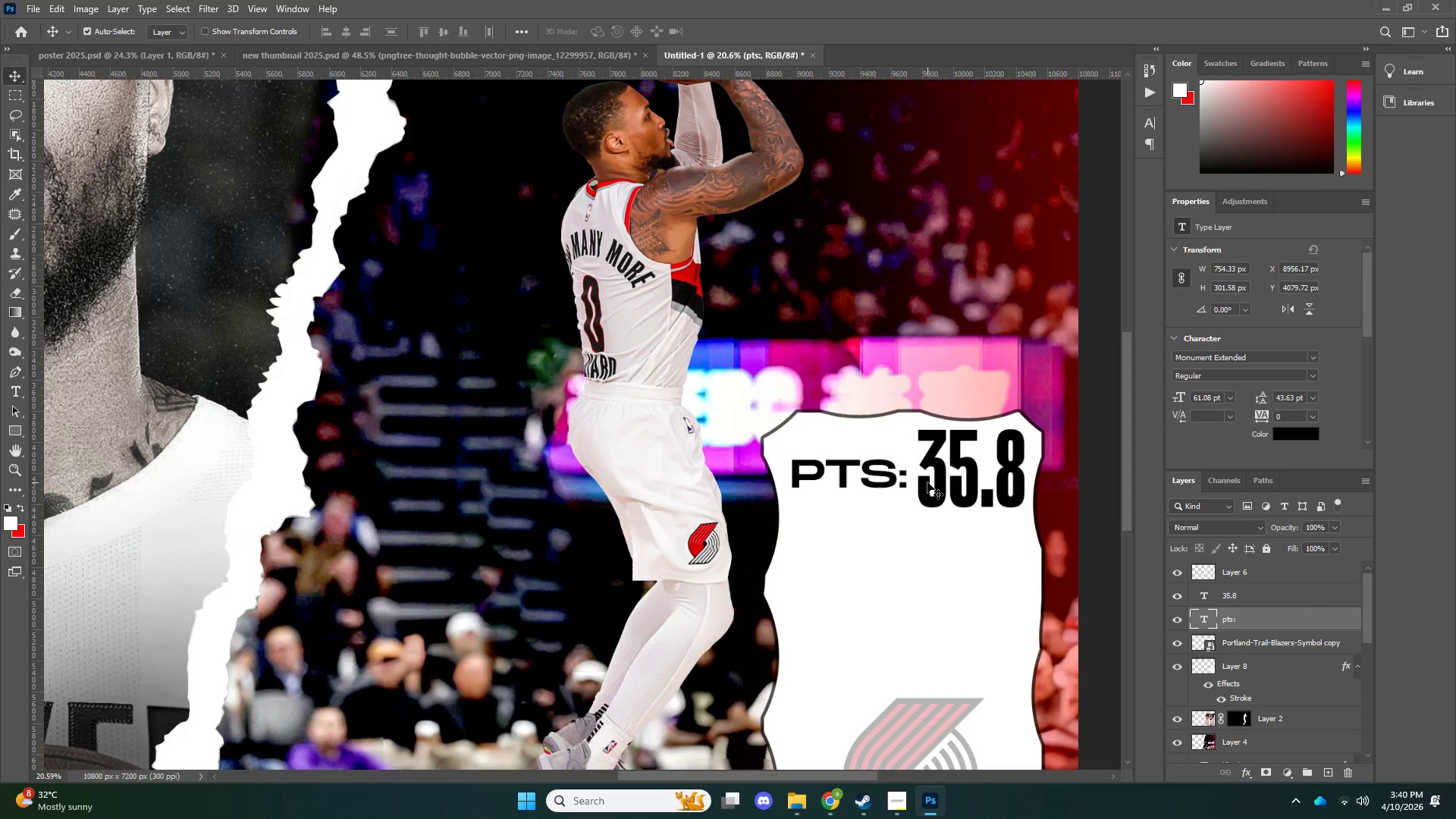 
left_click([927, 482])
 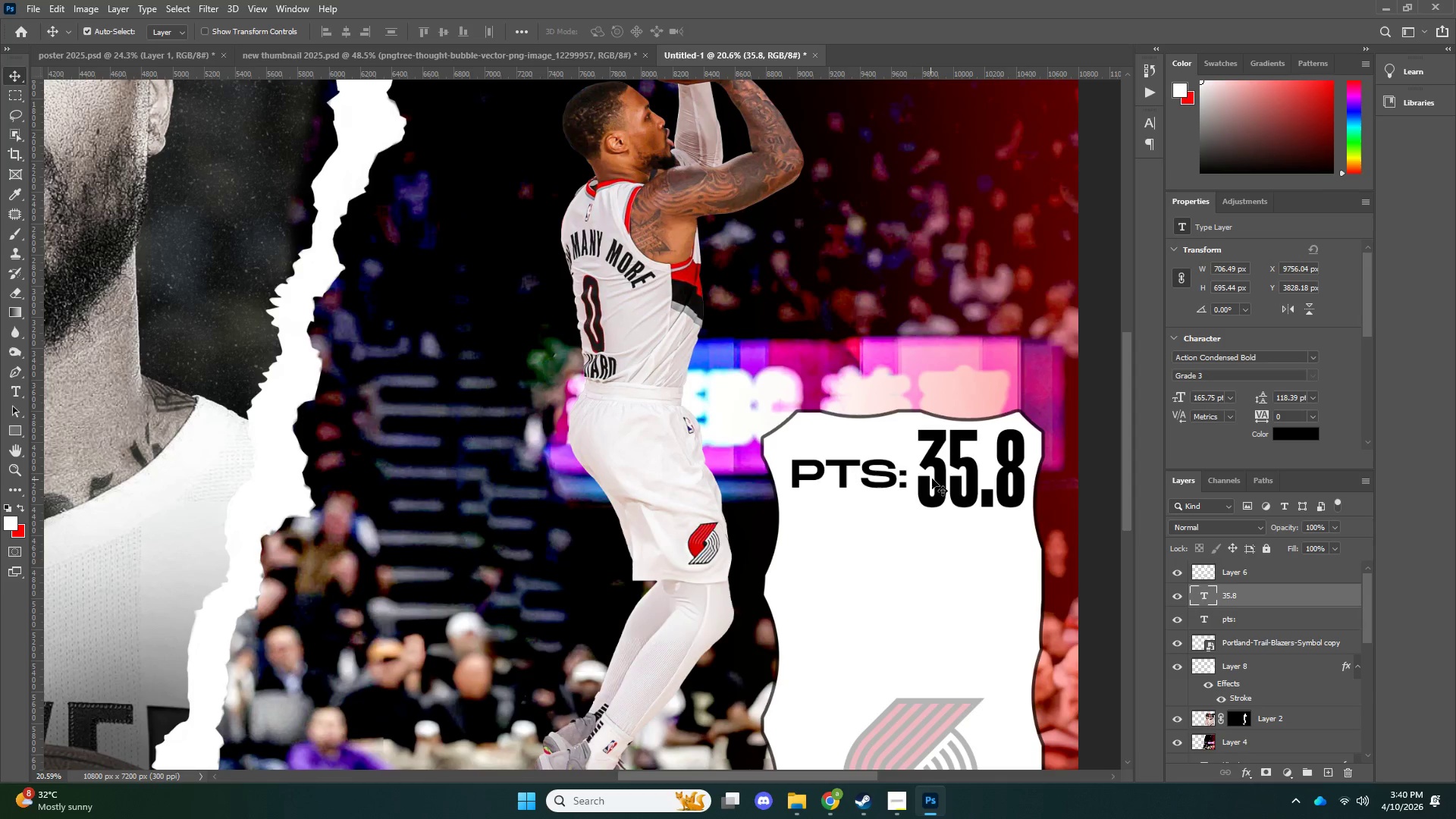 
key(ArrowLeft)
 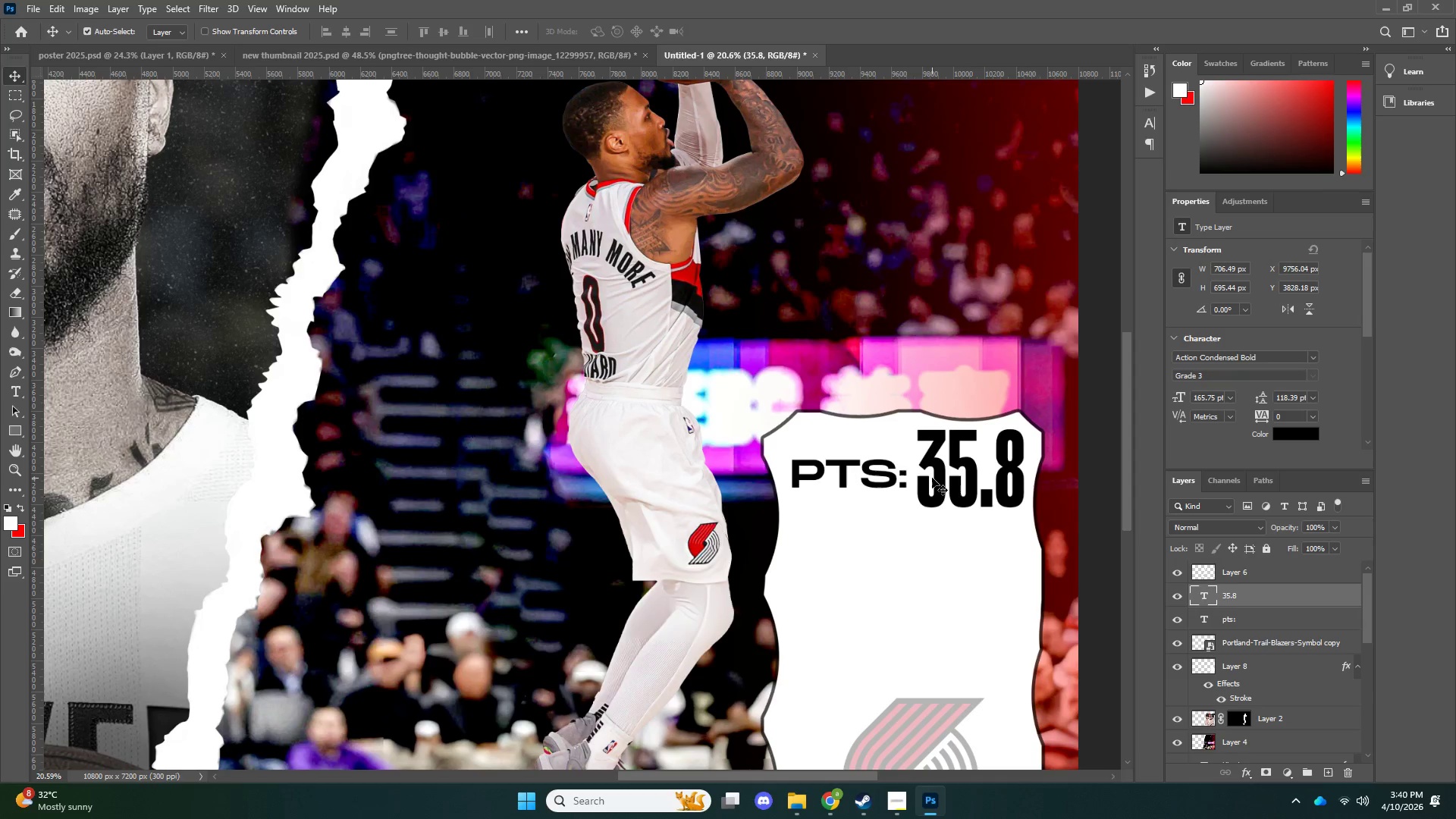 
key(ArrowLeft)
 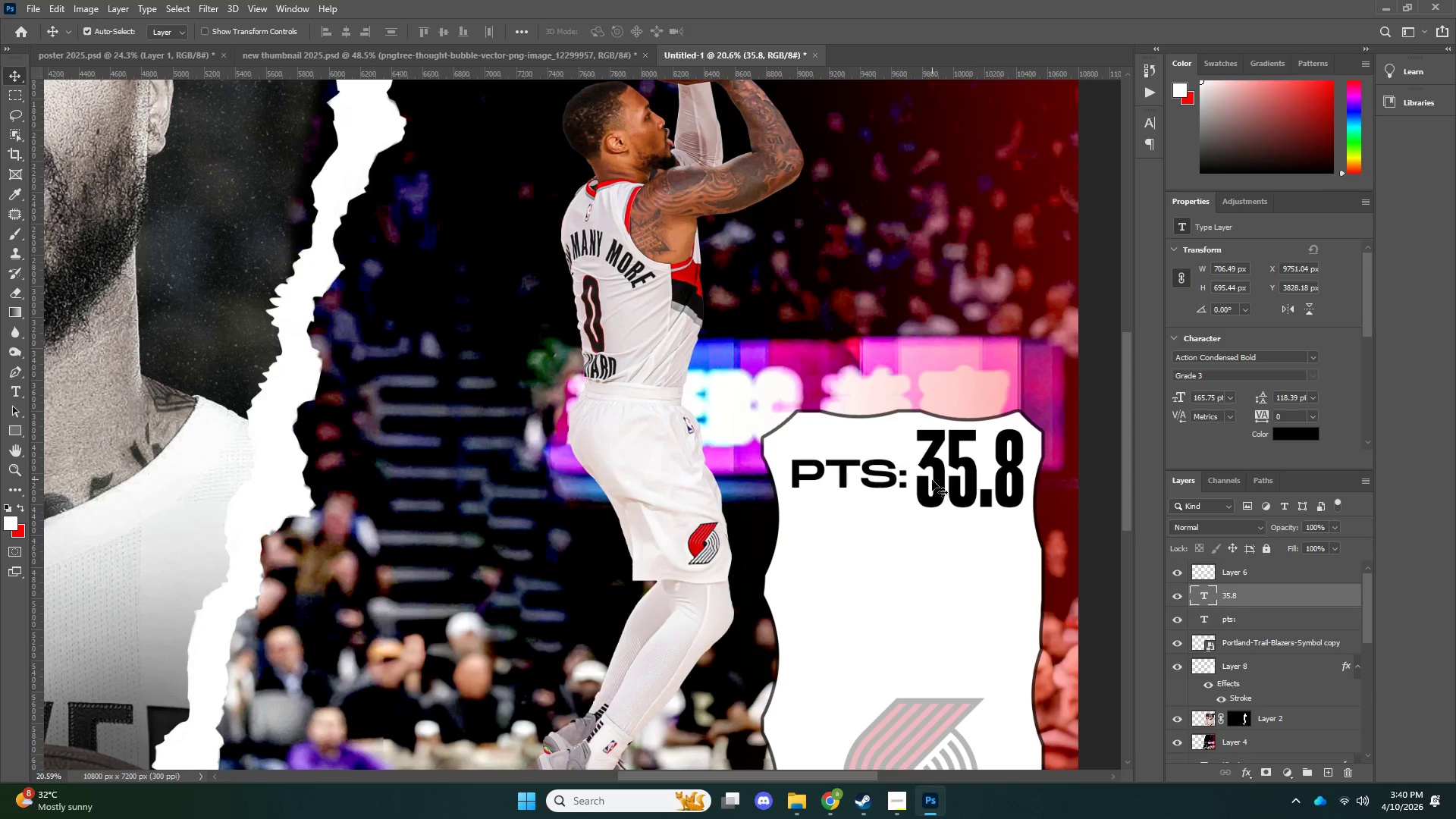 
key(ArrowLeft)
 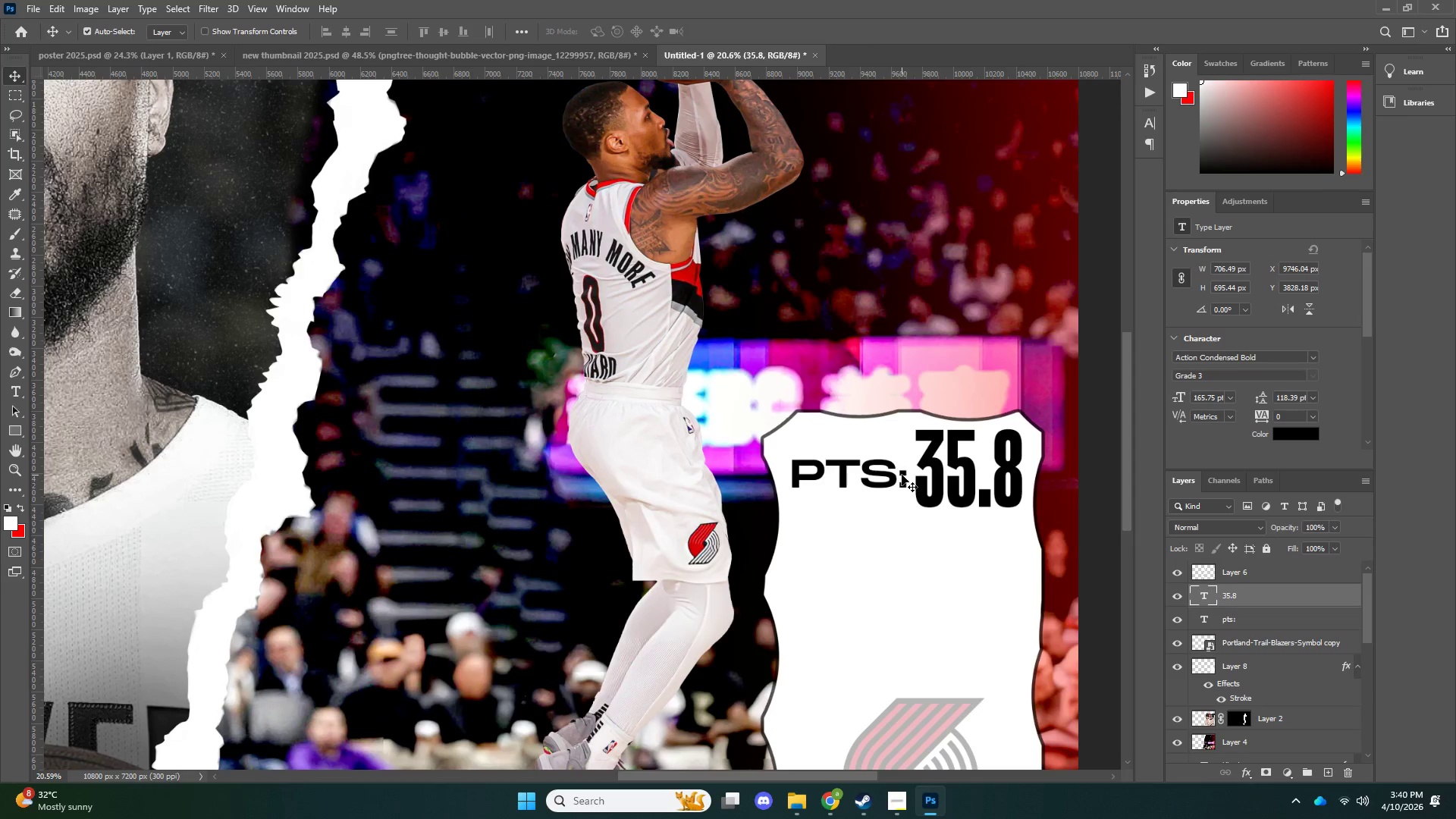 
left_click([892, 480])
 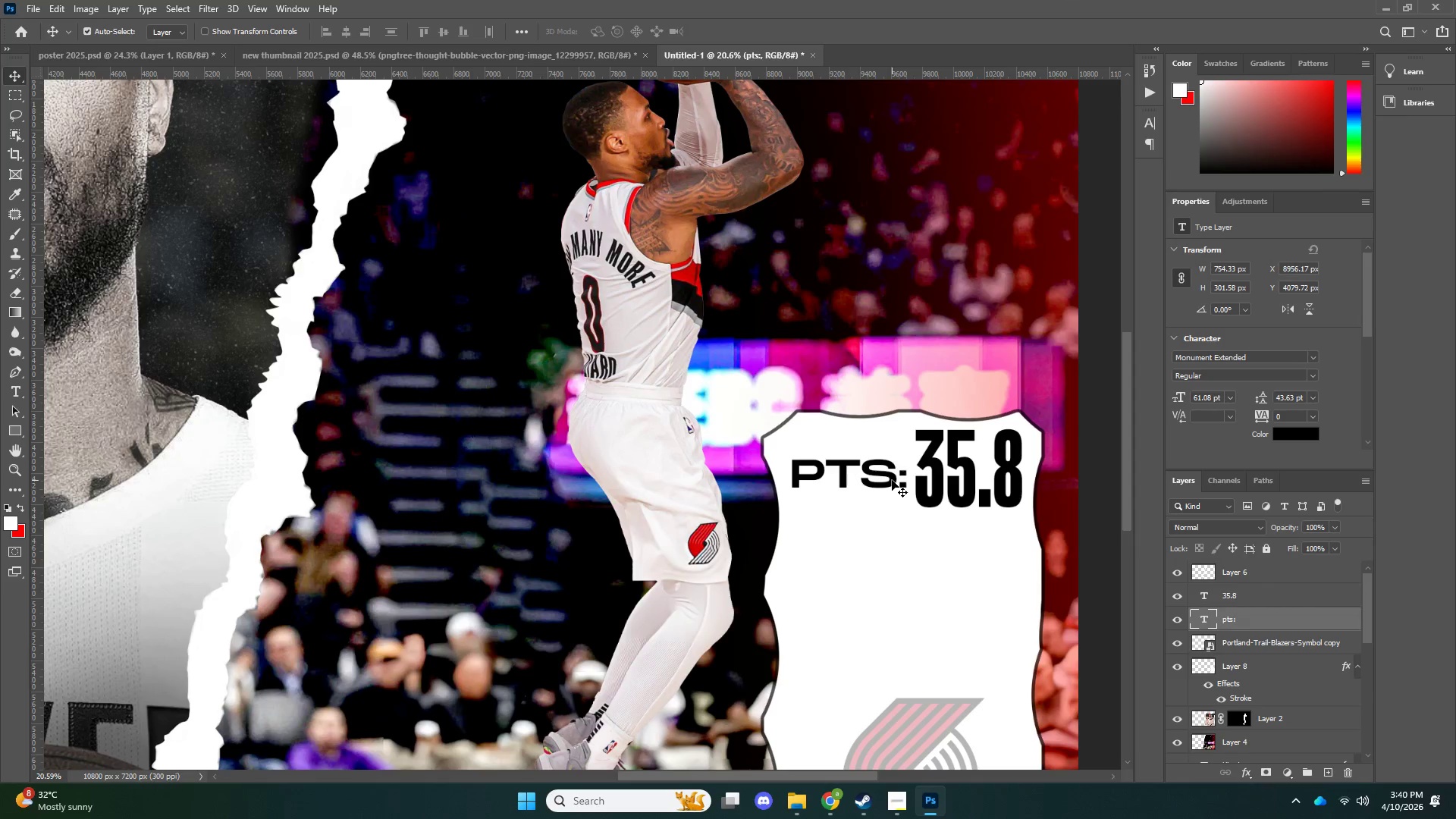 
key(ArrowRight)
 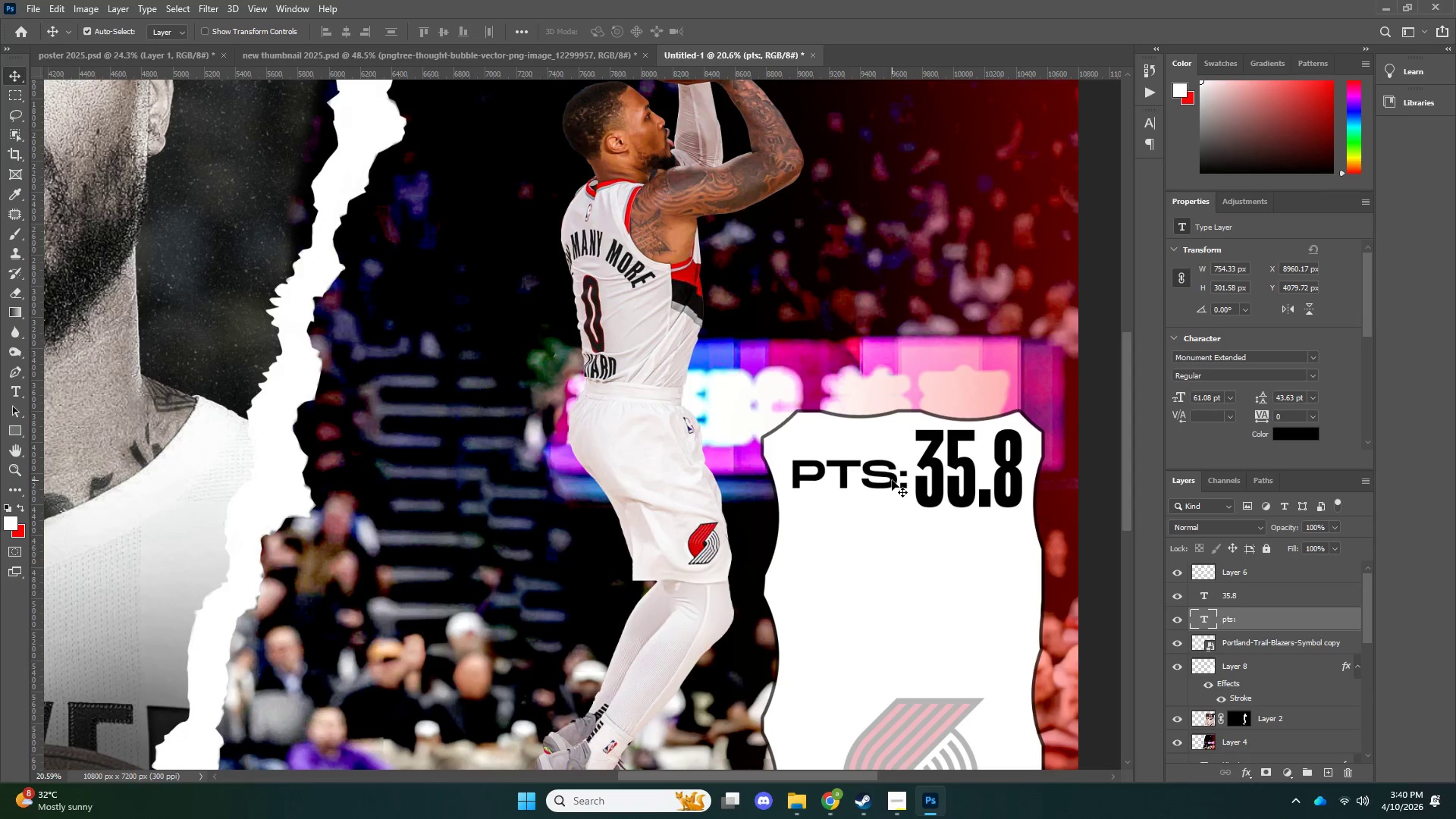 
key(ArrowDown)
 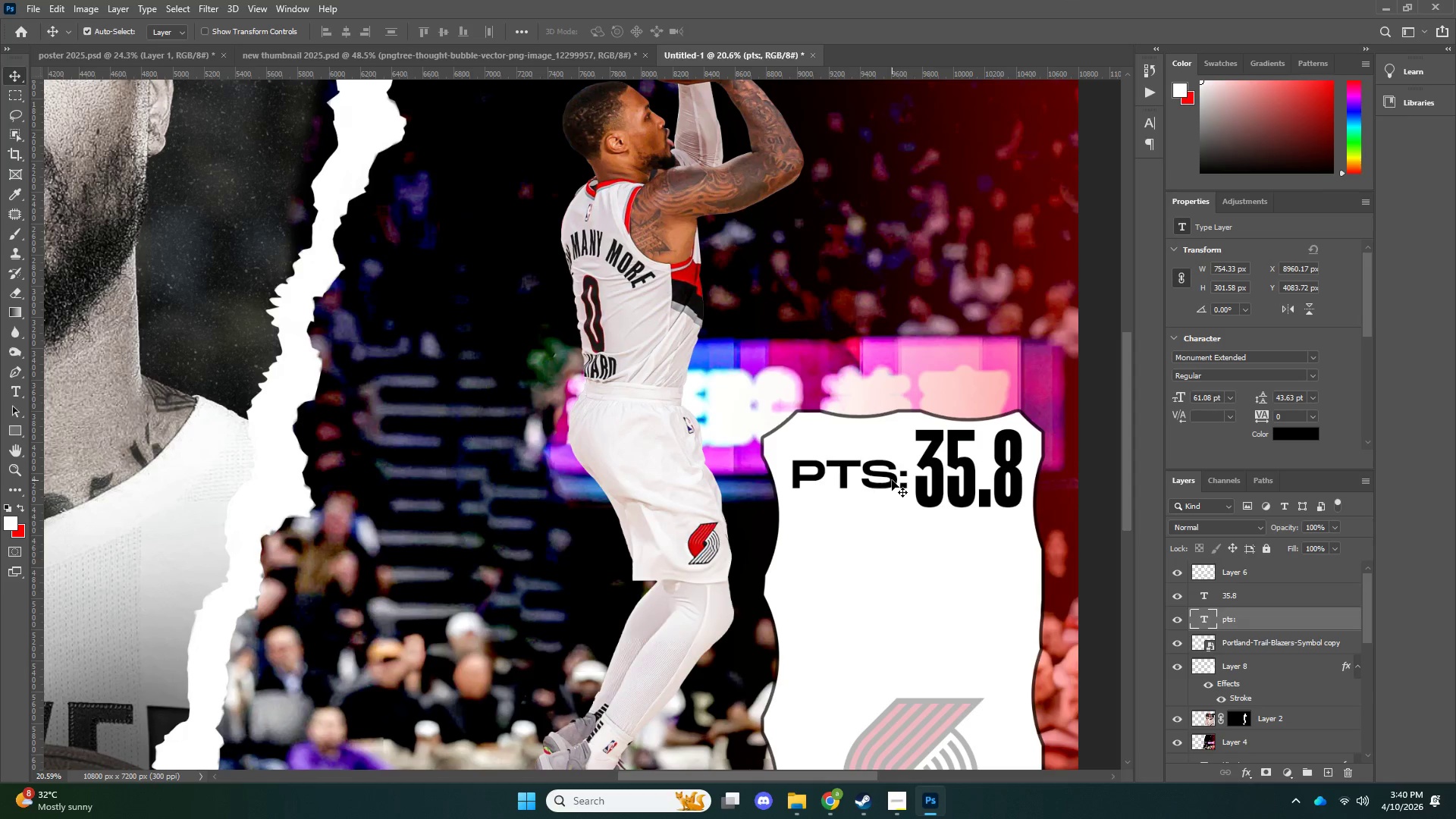 
key(ArrowUp)
 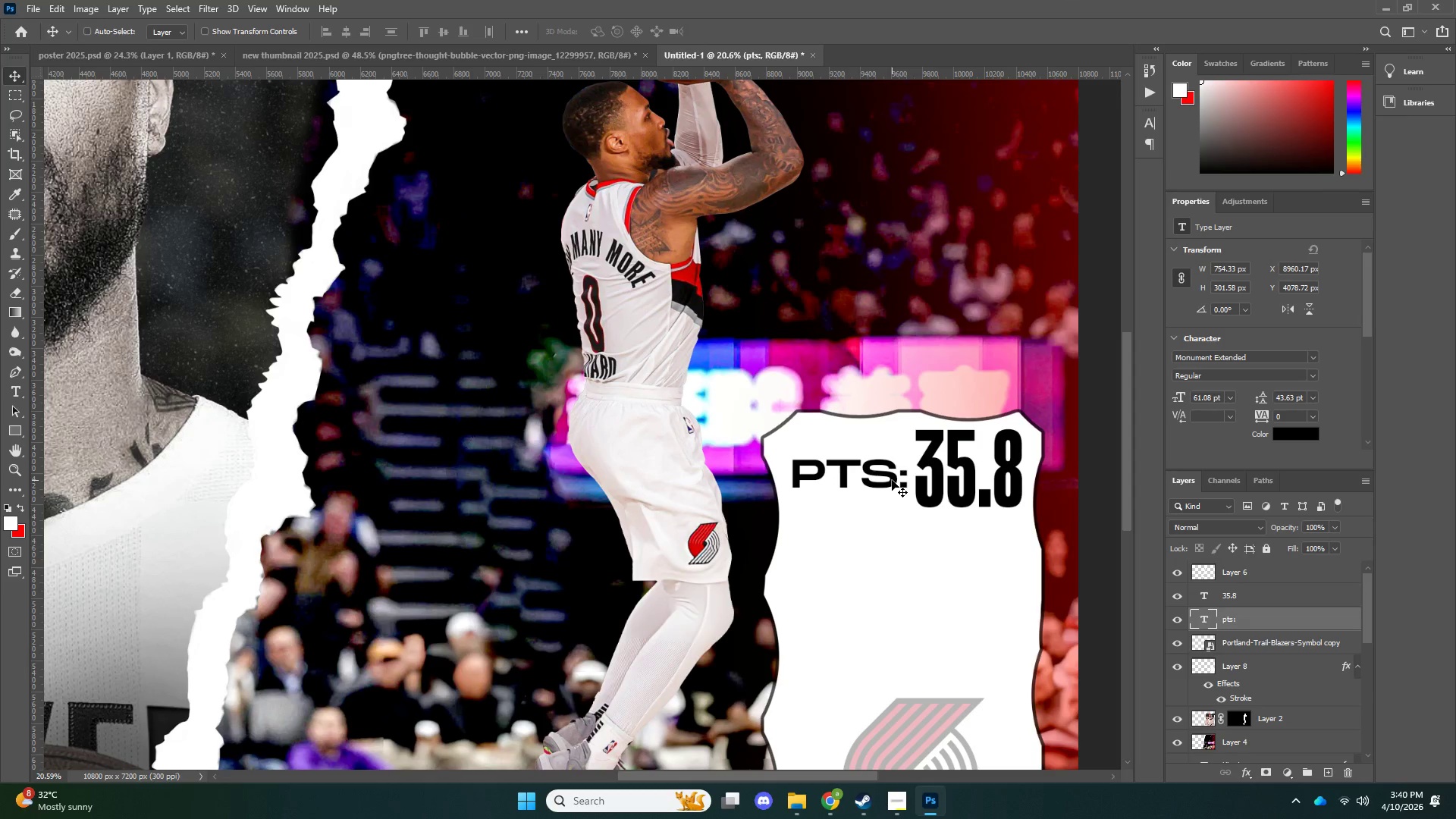 
key(Control+J)
 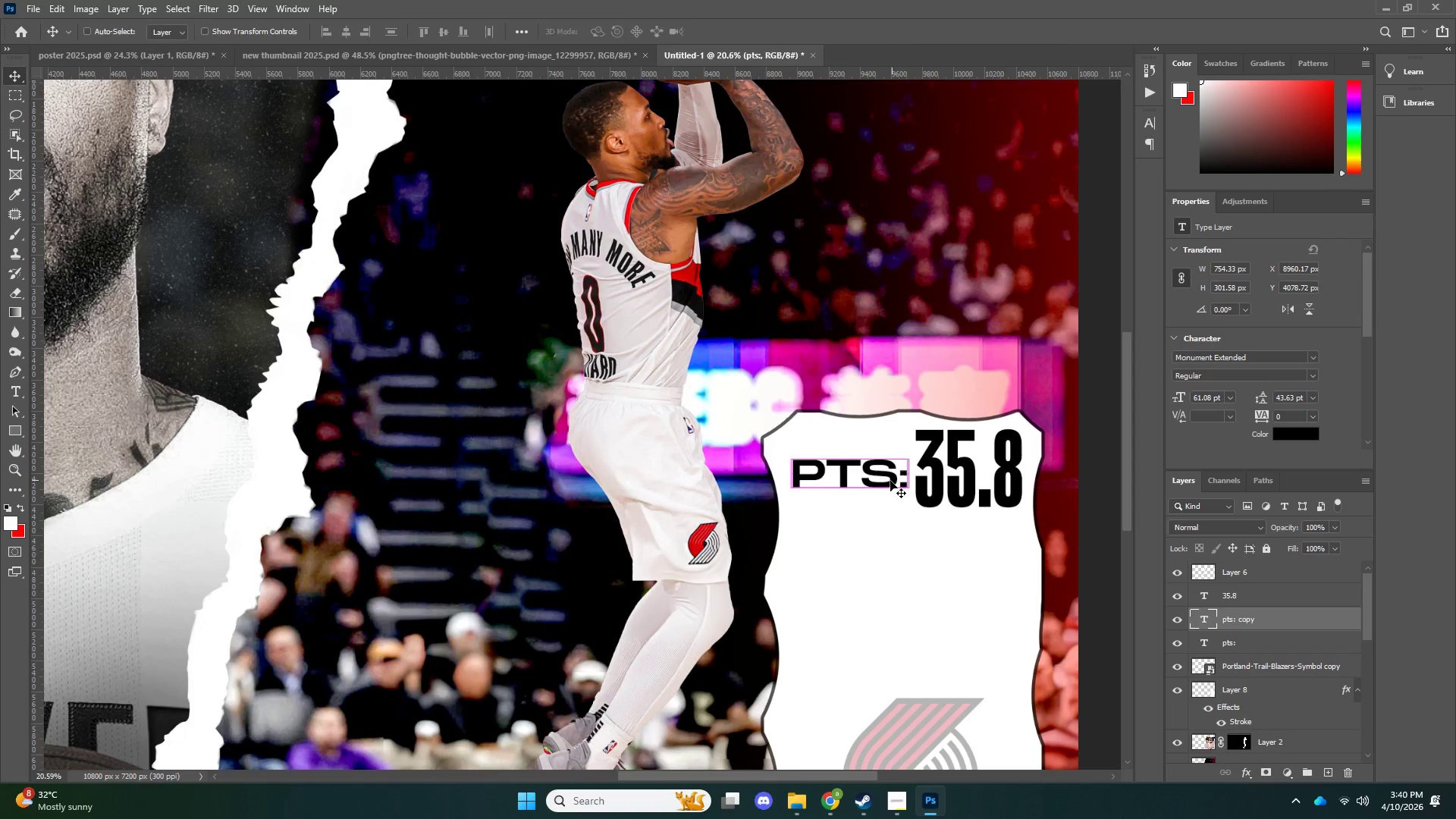 
key(Control+T)
 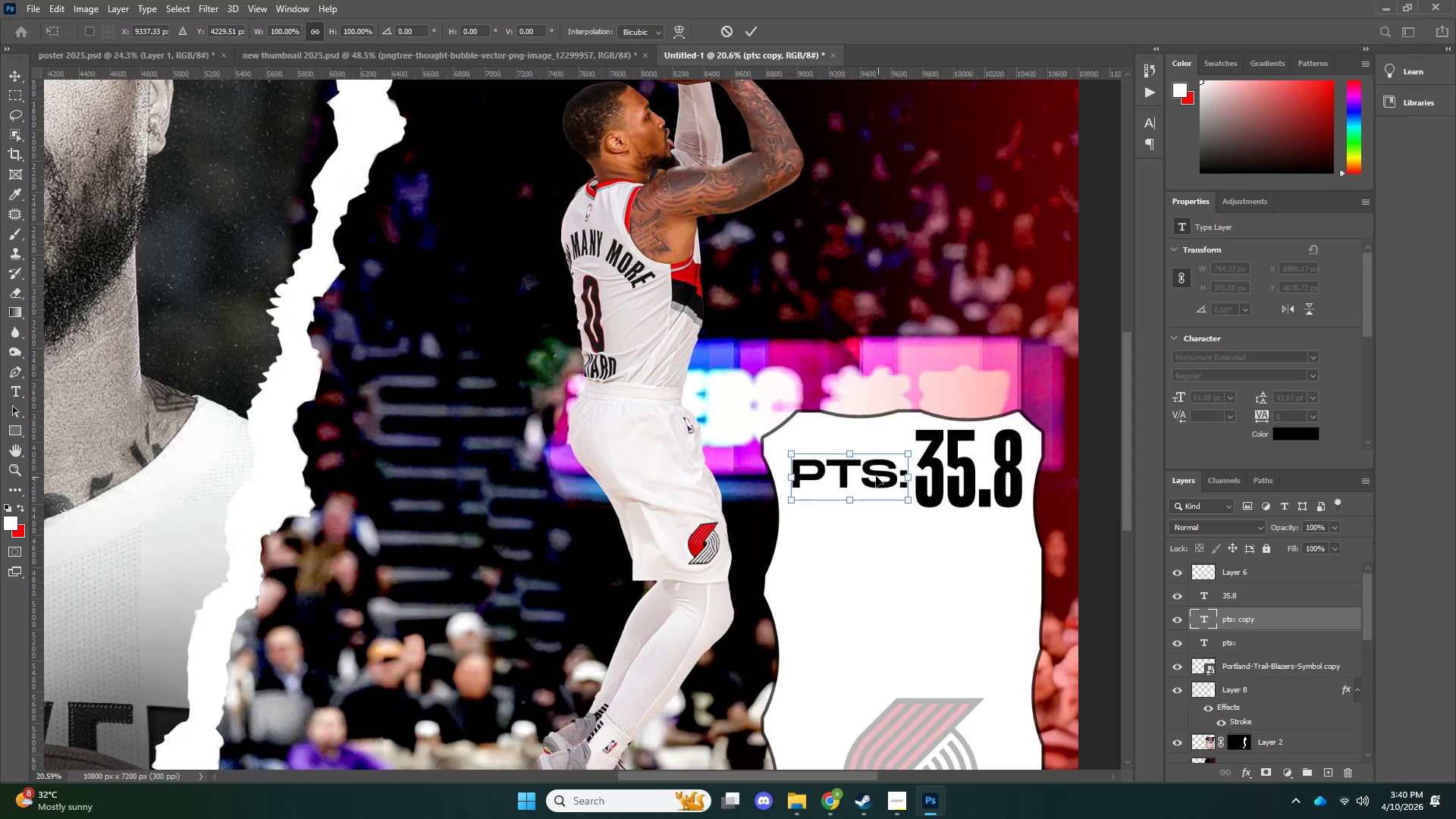 
left_click_drag(start_coordinate=[877, 476], to_coordinate=[879, 575])
 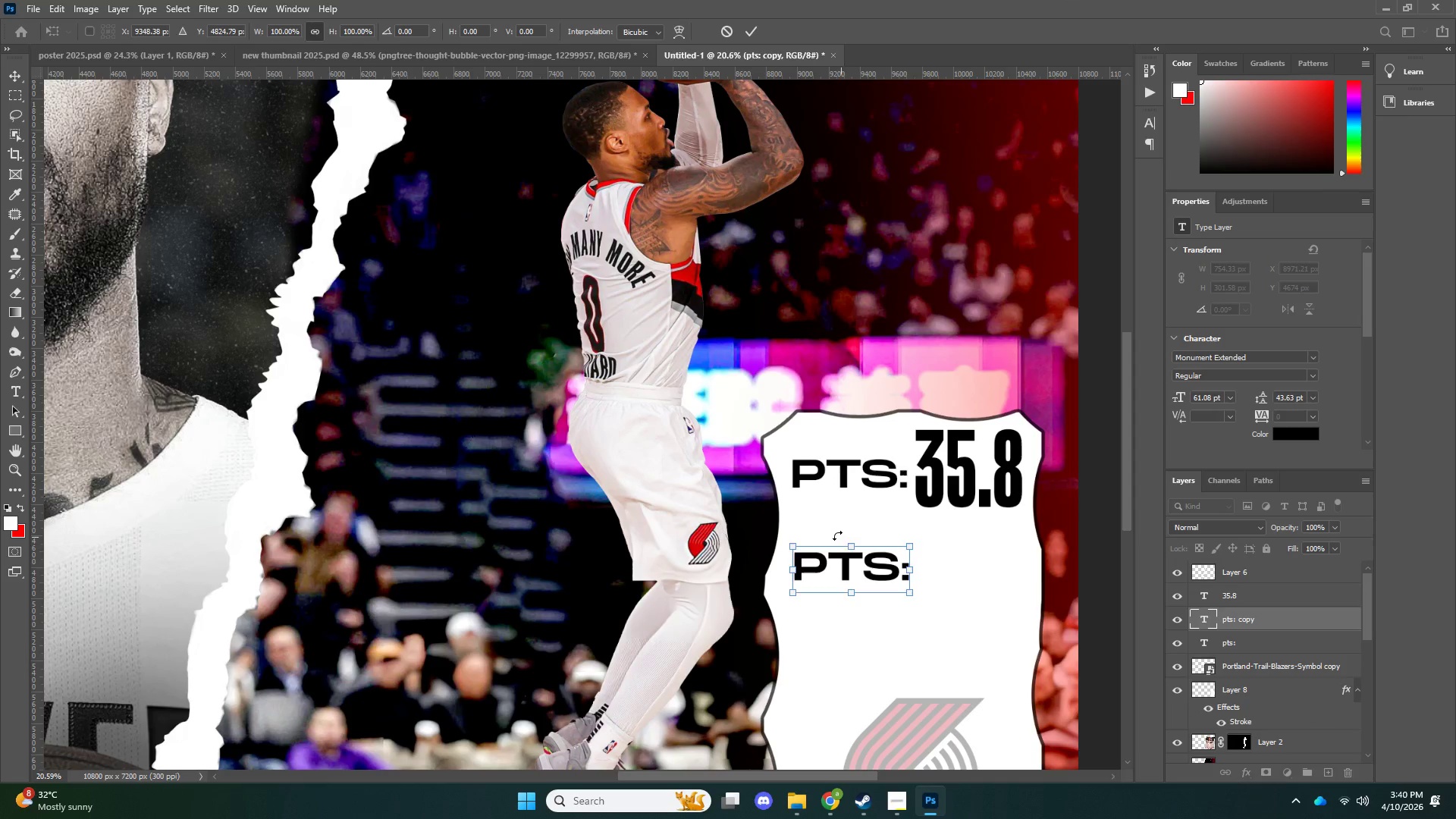 
key(NumpadEnter)
 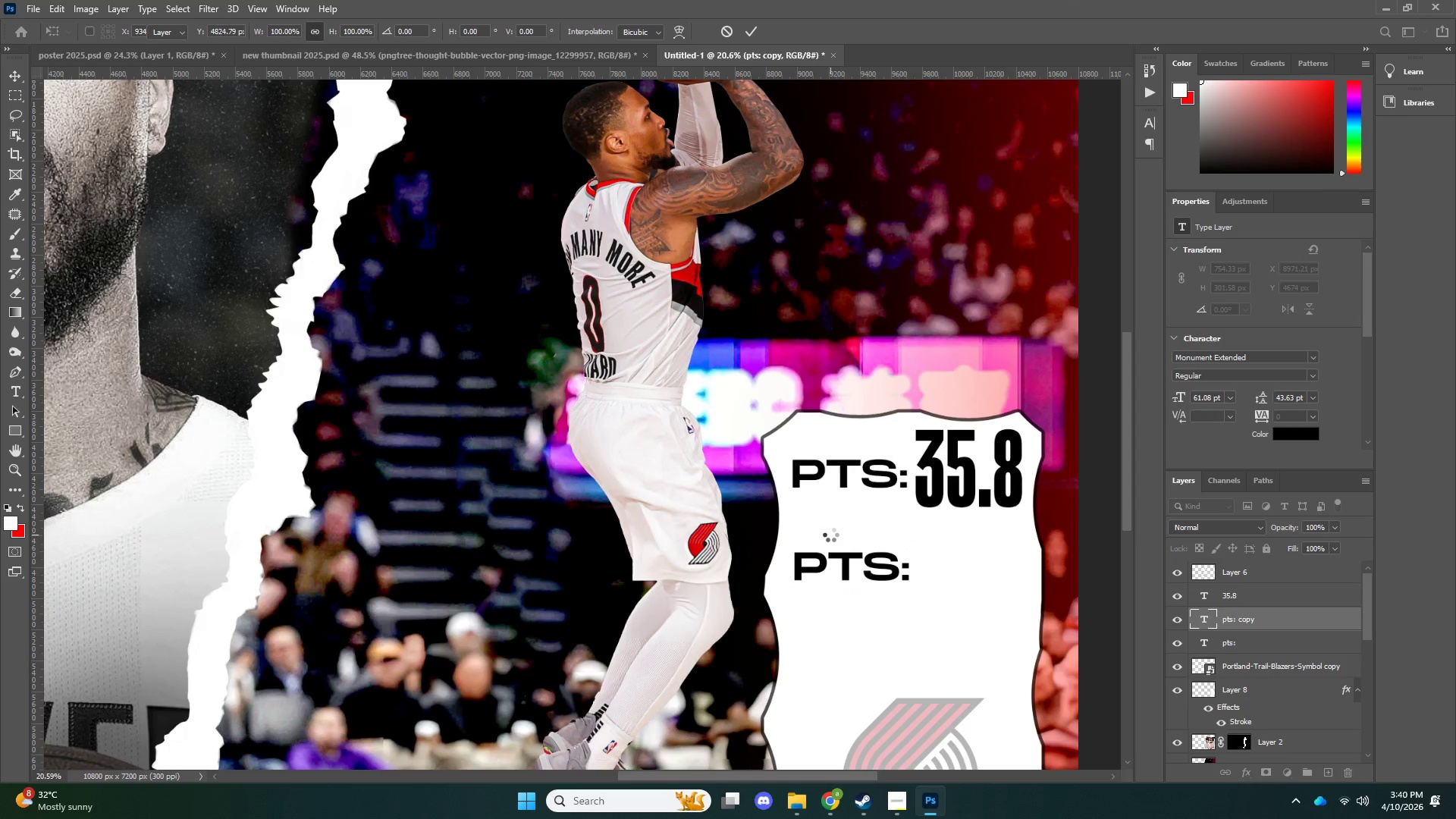 
key(Control+ControlLeft)
 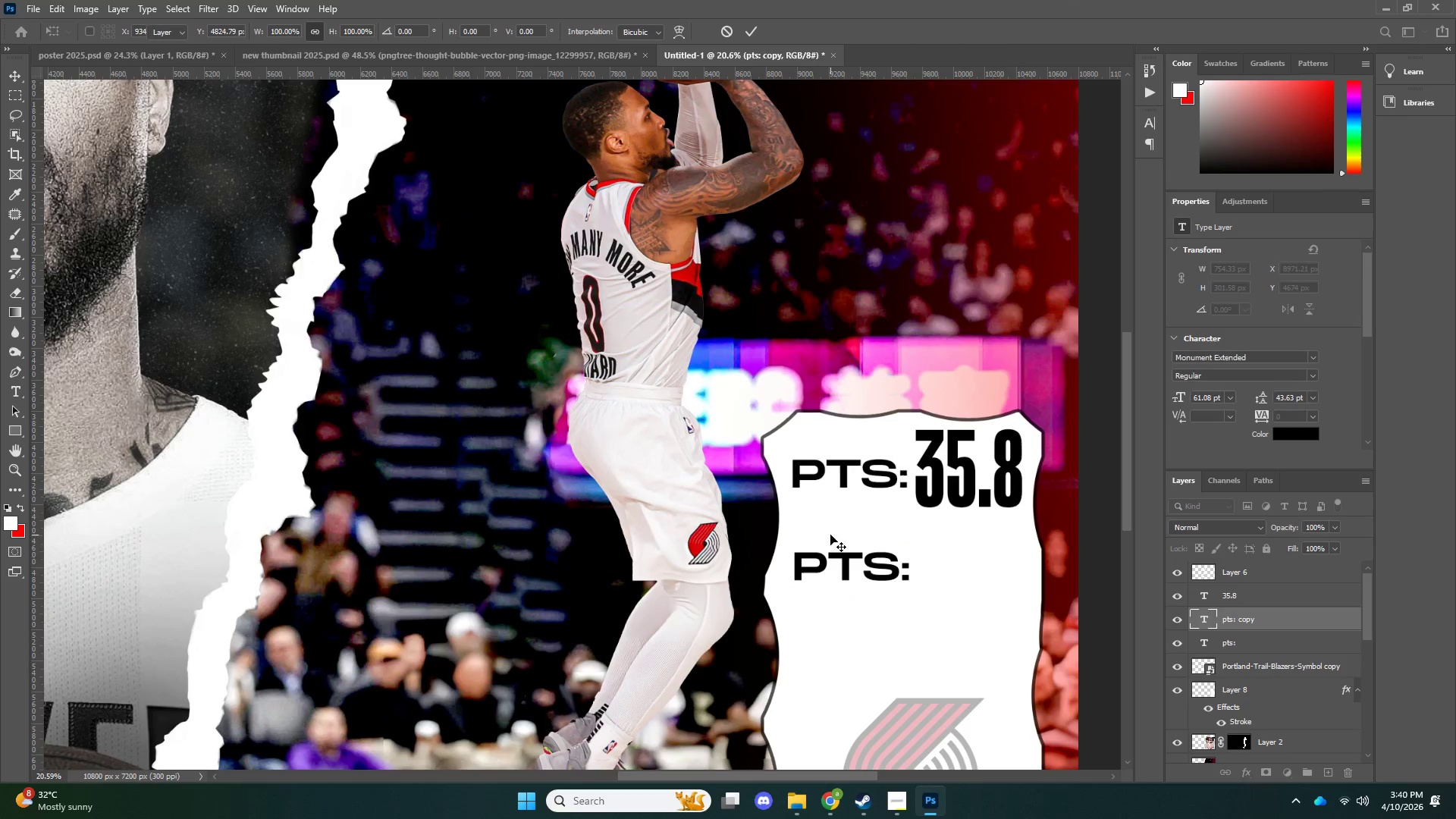 
key(Control+T)
 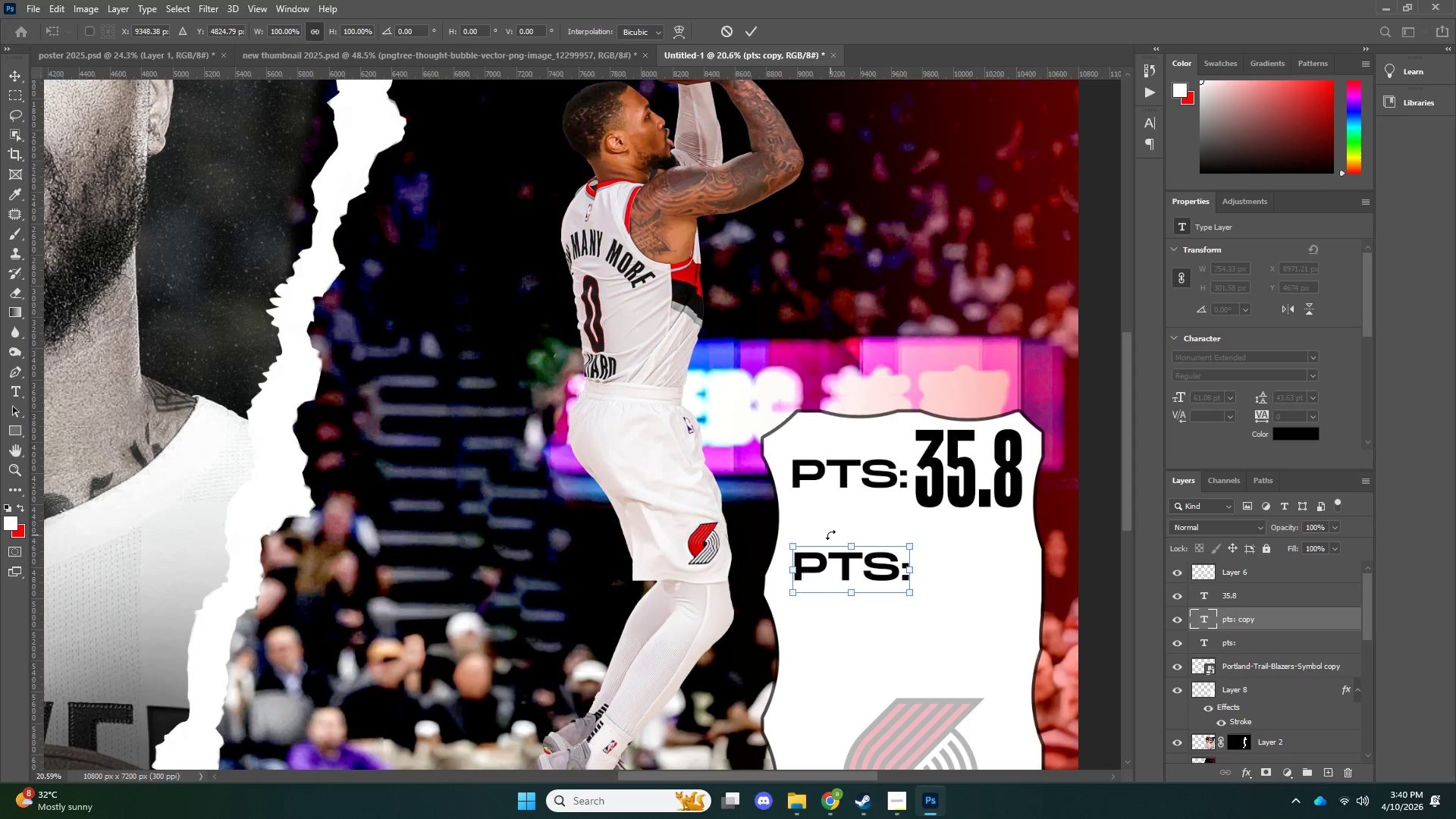 
key(ArrowLeft)
 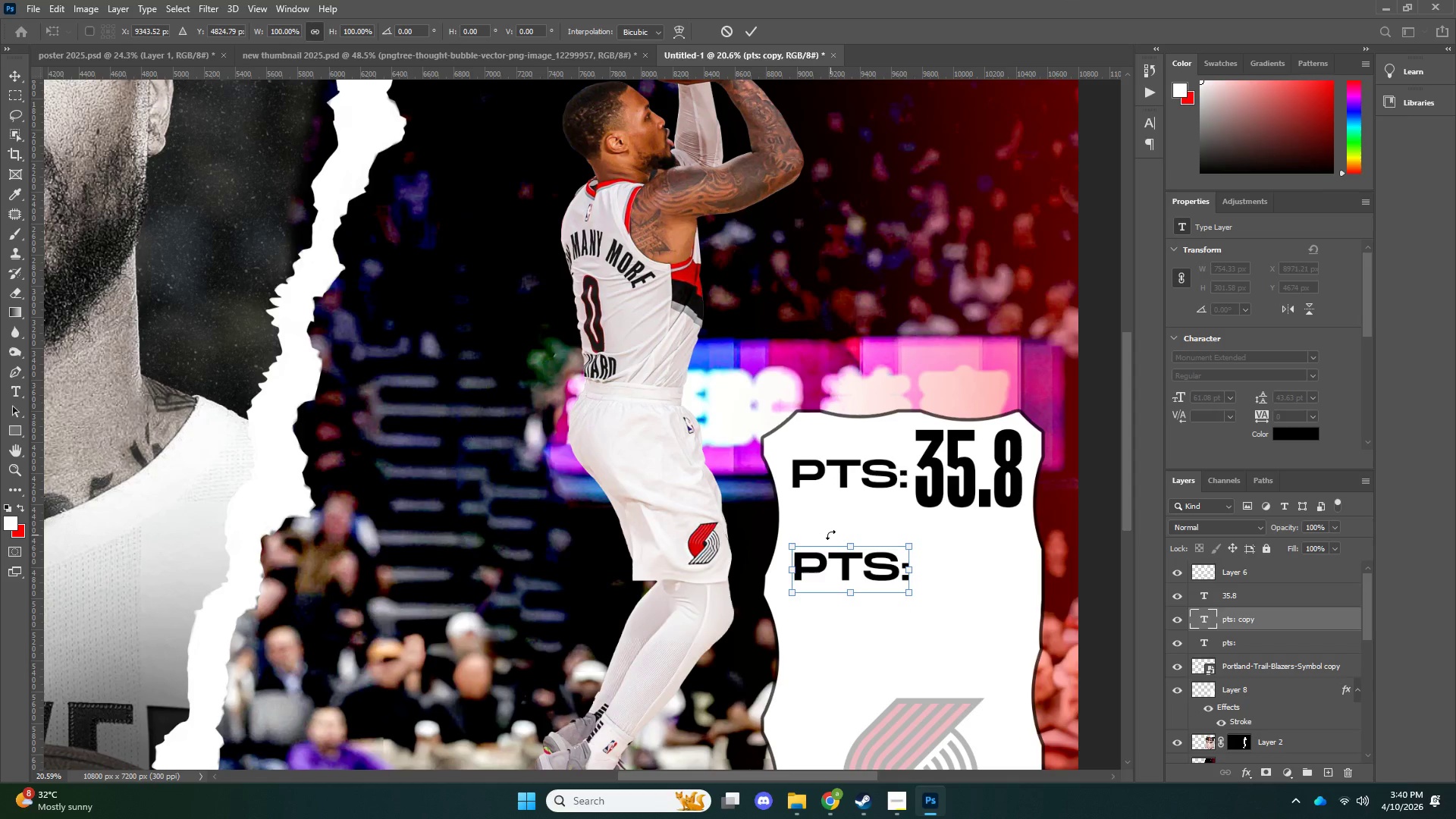 
key(ArrowLeft)
 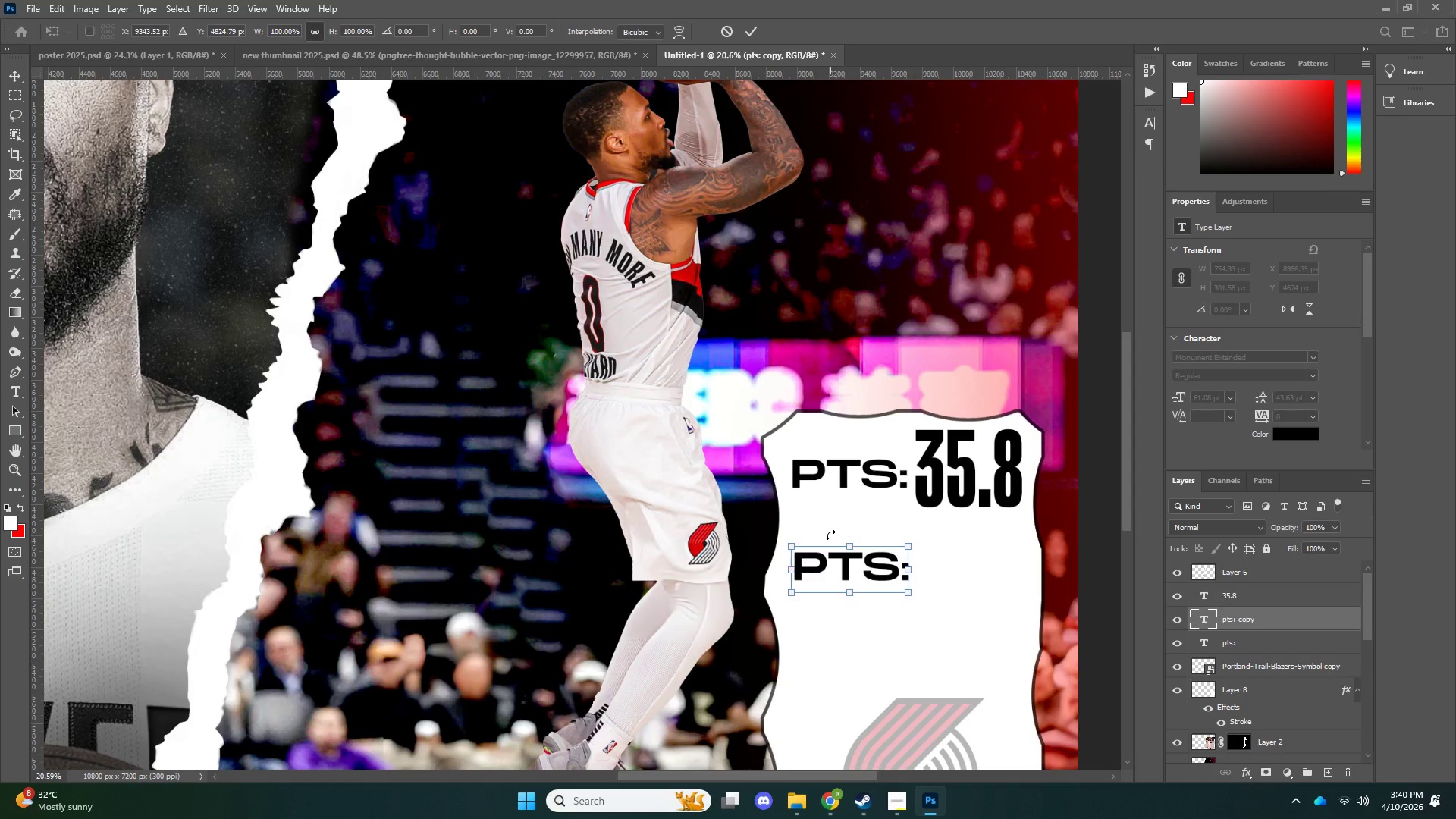 
key(ArrowLeft)
 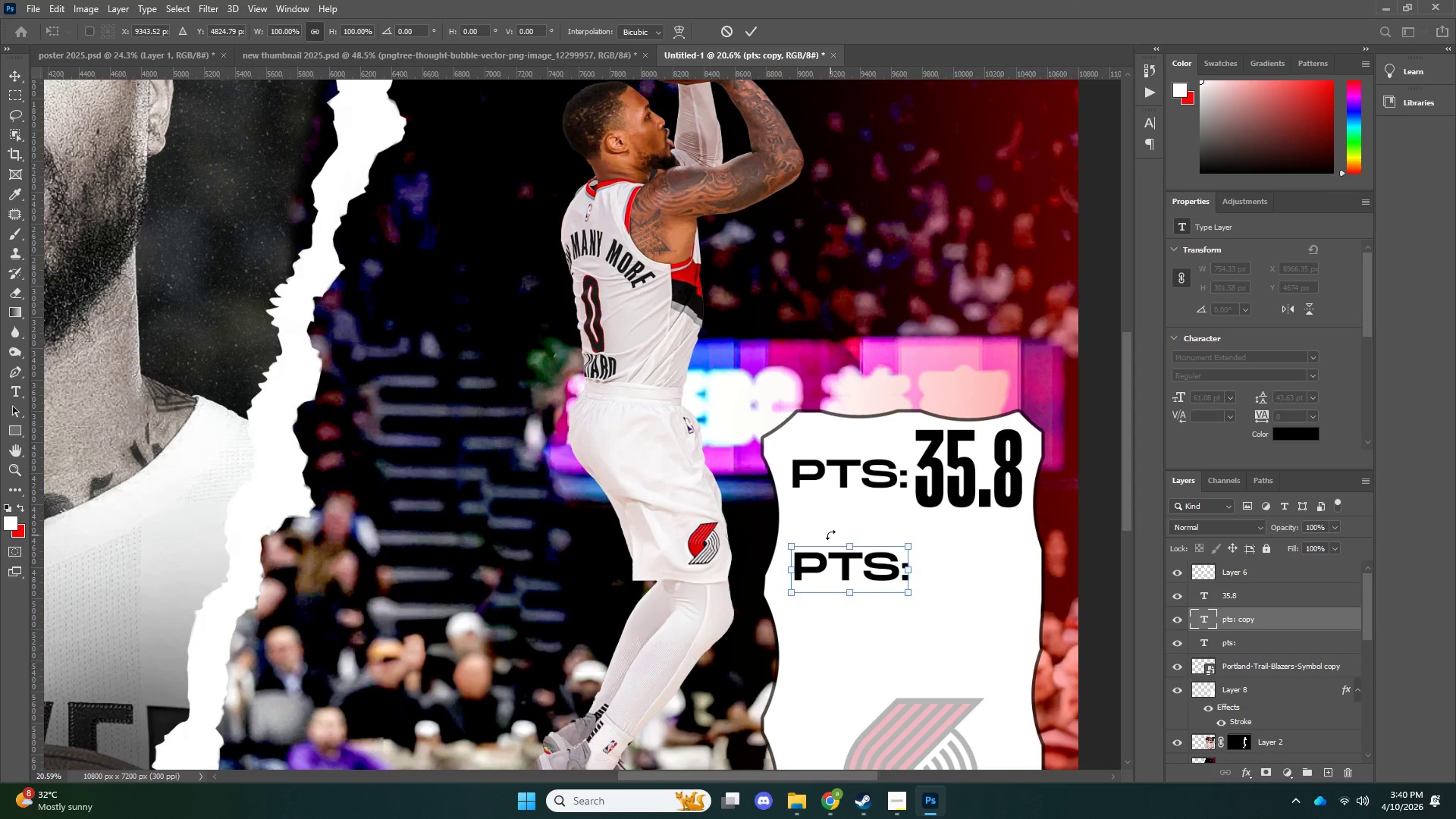 
key(ArrowUp)
 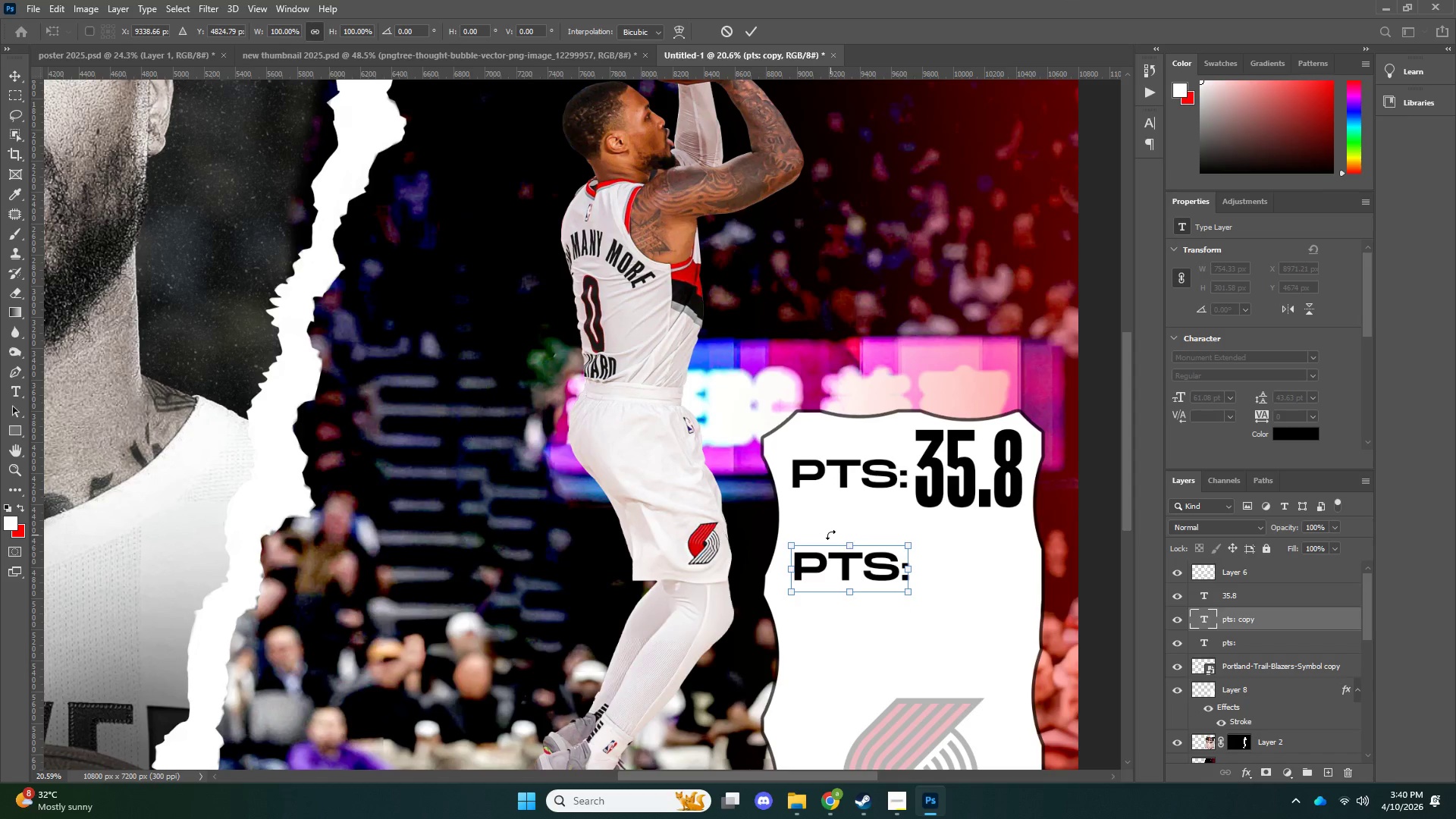 
key(ArrowLeft)
 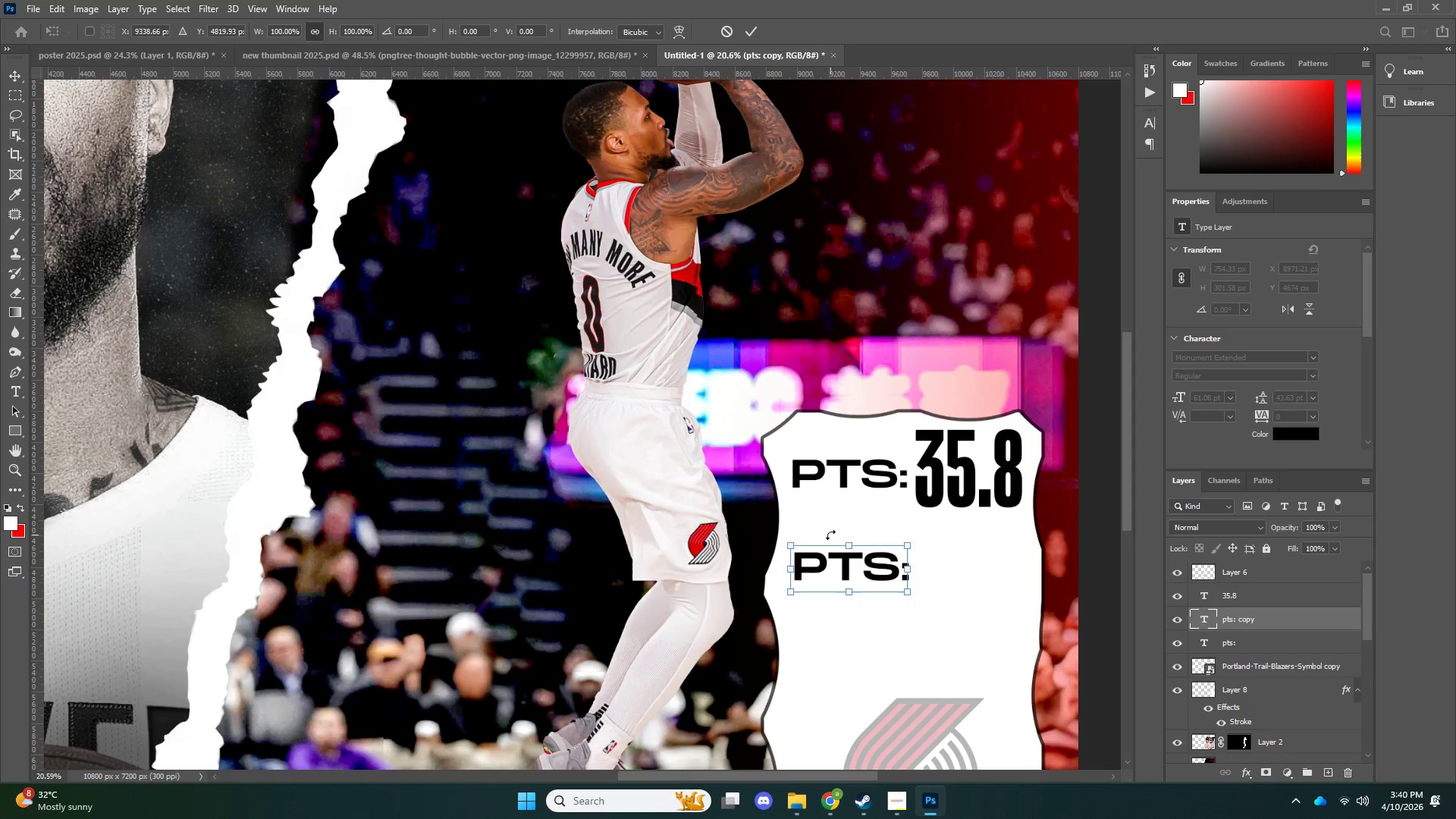 
key(ArrowUp)
 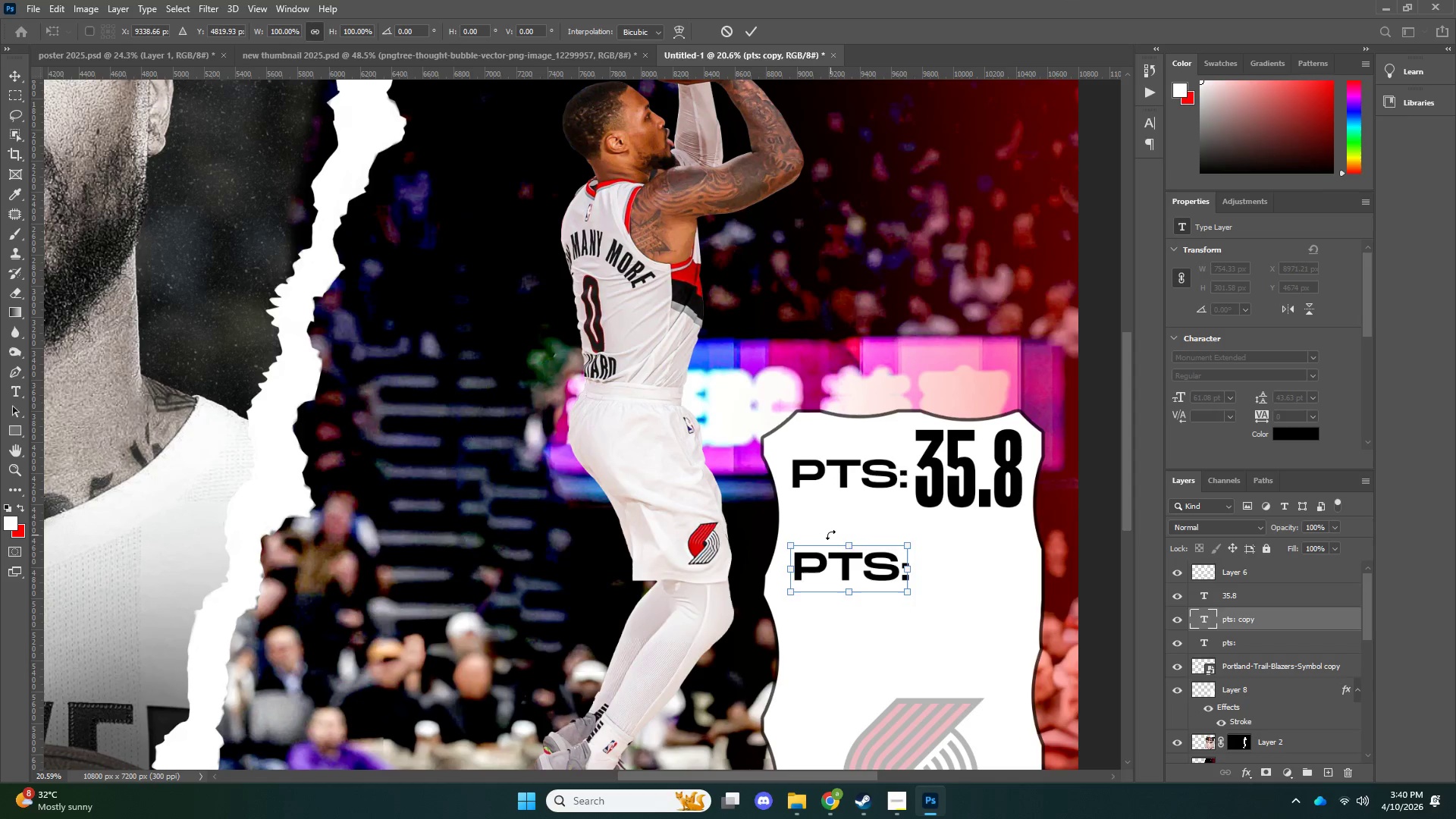 
key(ArrowLeft)
 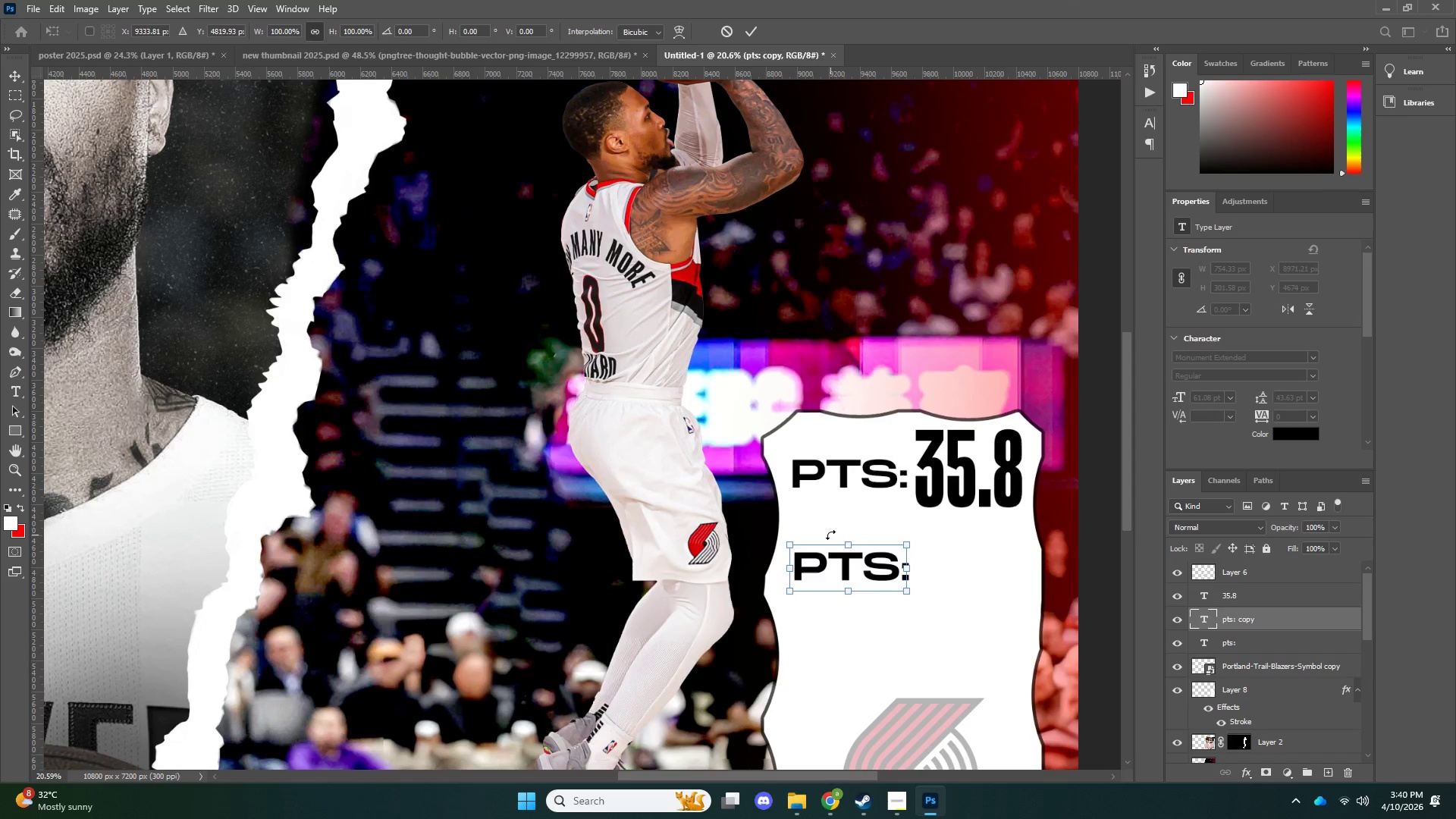 
key(ArrowUp)
 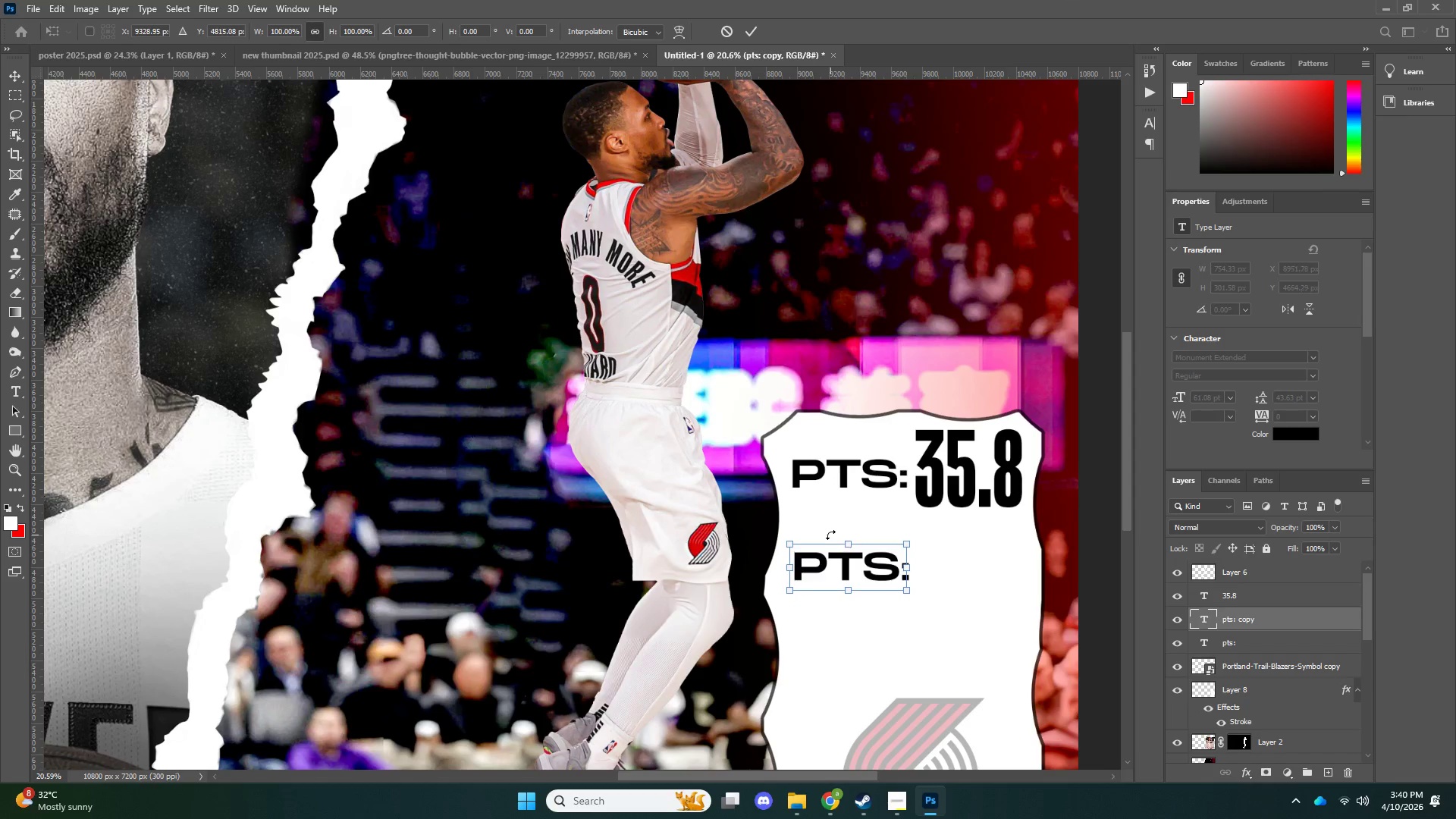 
key(ArrowLeft)
 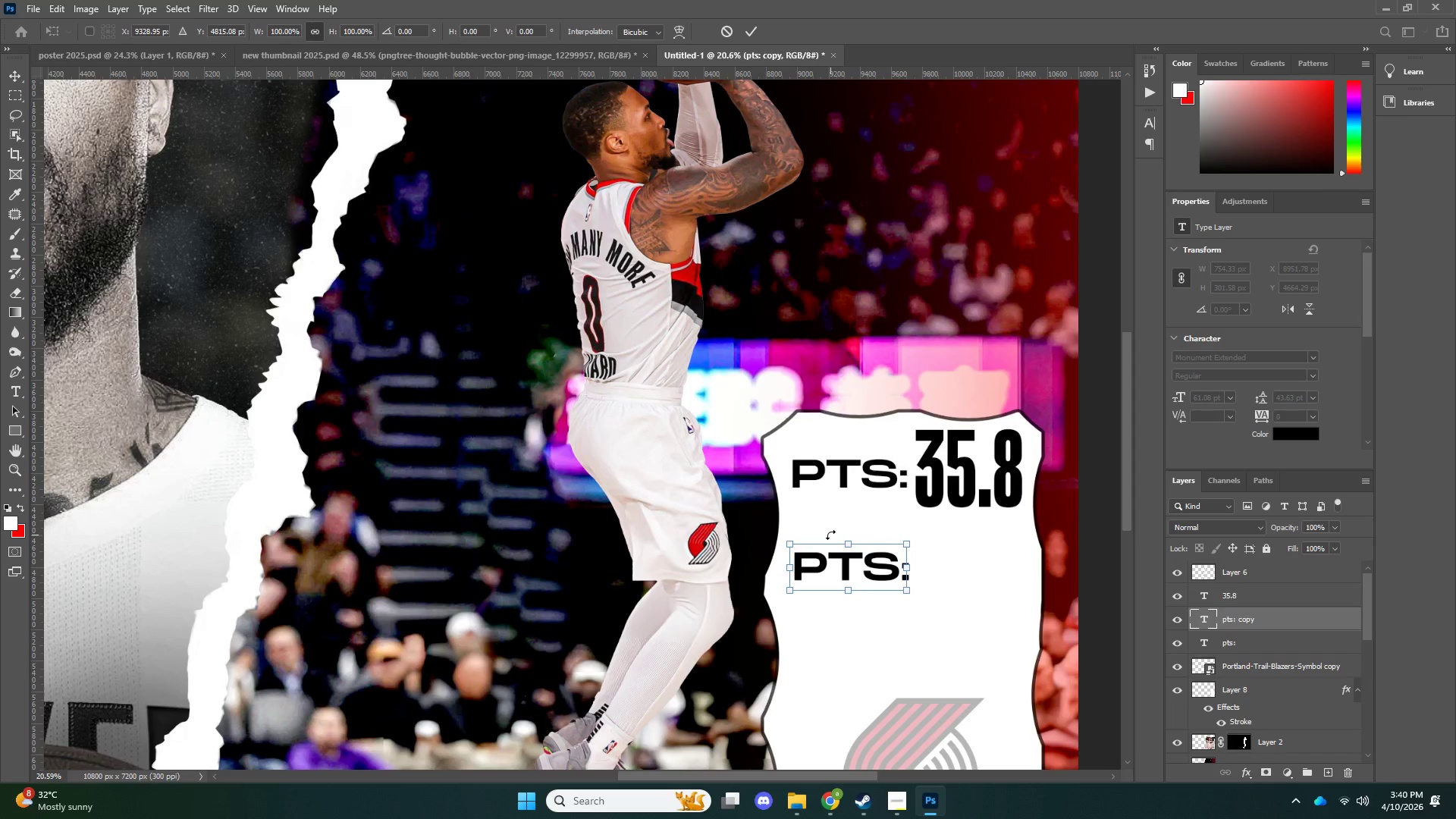 
key(ArrowUp)
 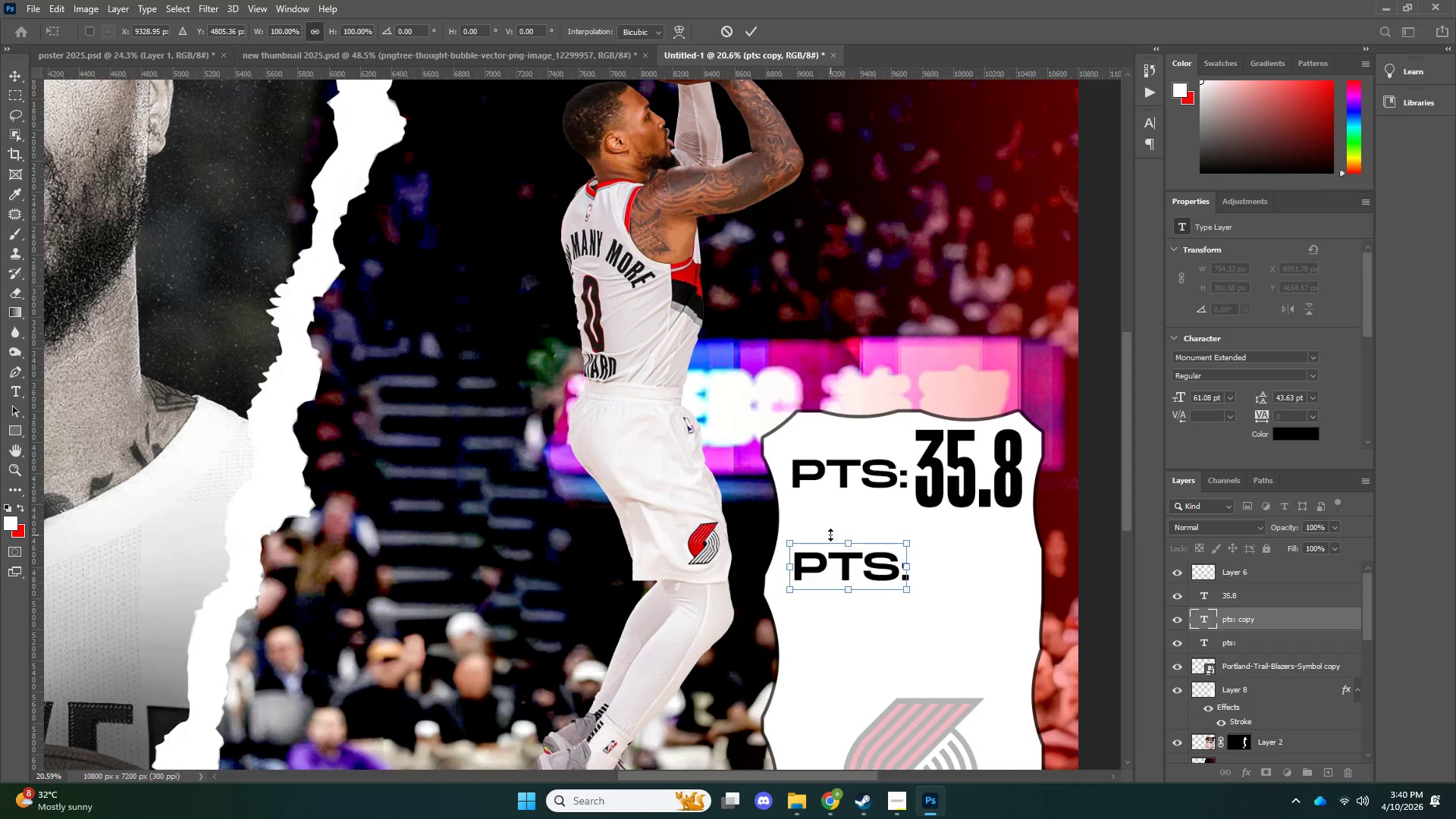 
key(ArrowLeft)
 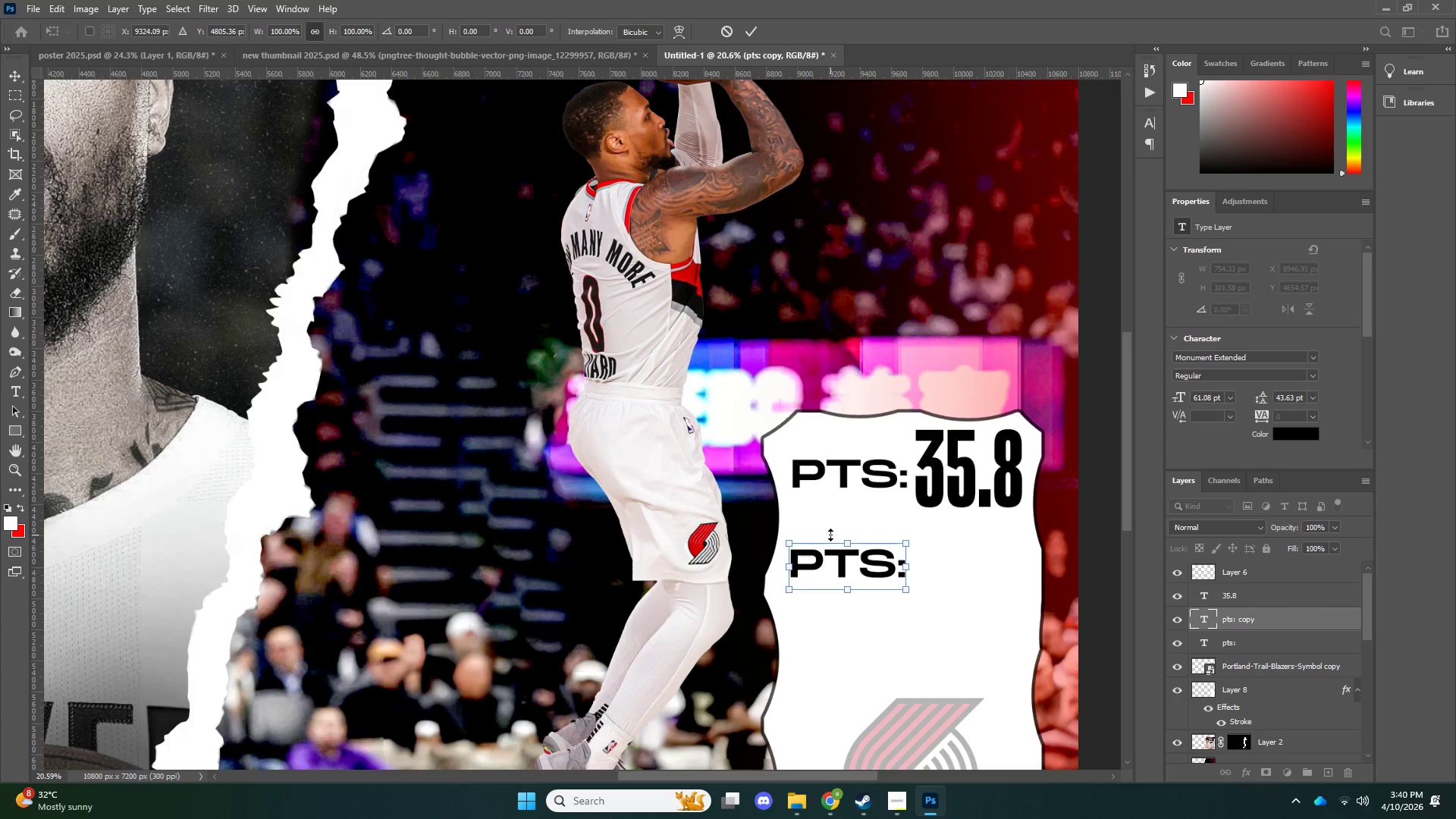 
key(ArrowRight)
 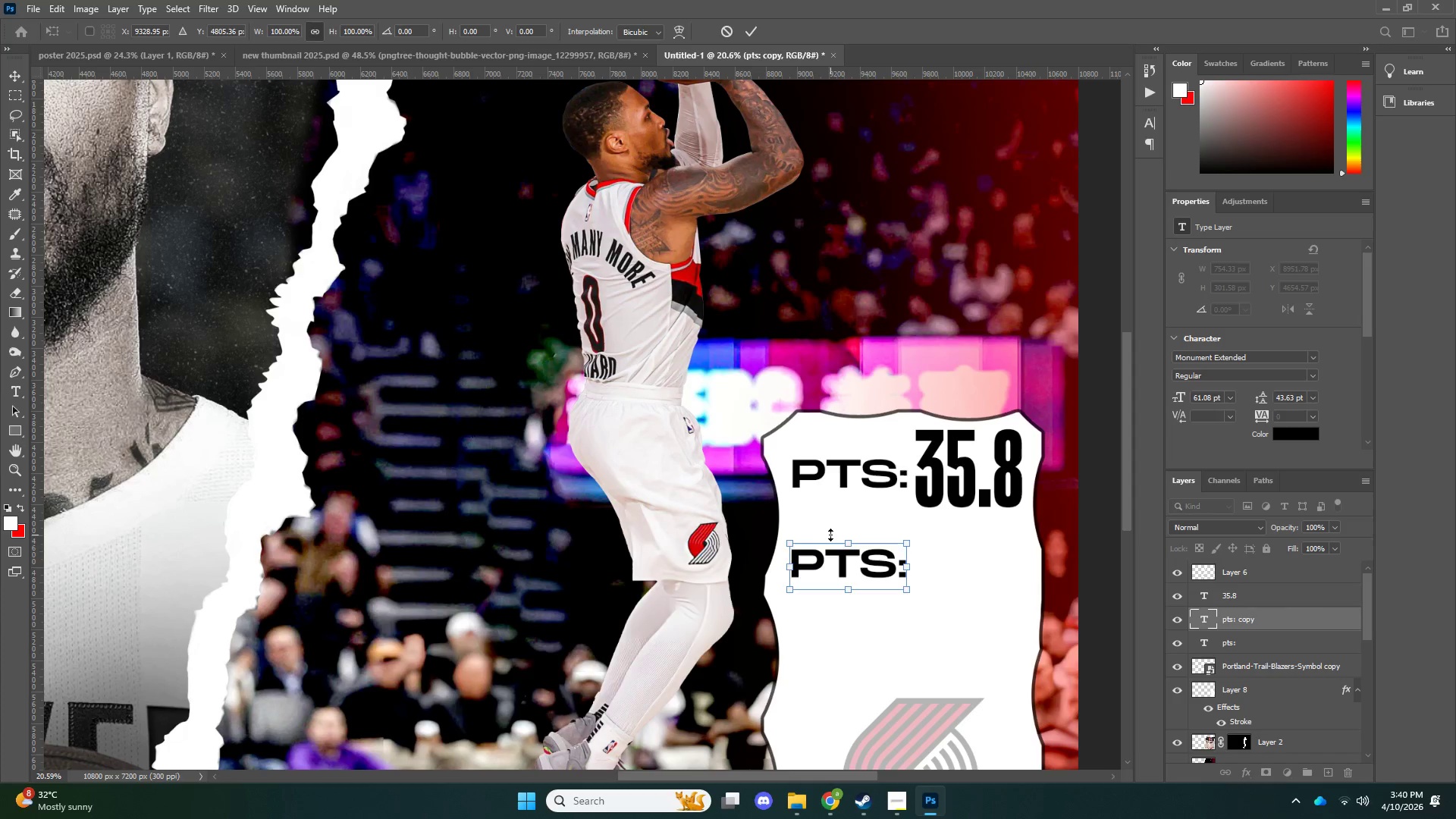 
key(NumpadEnter)
 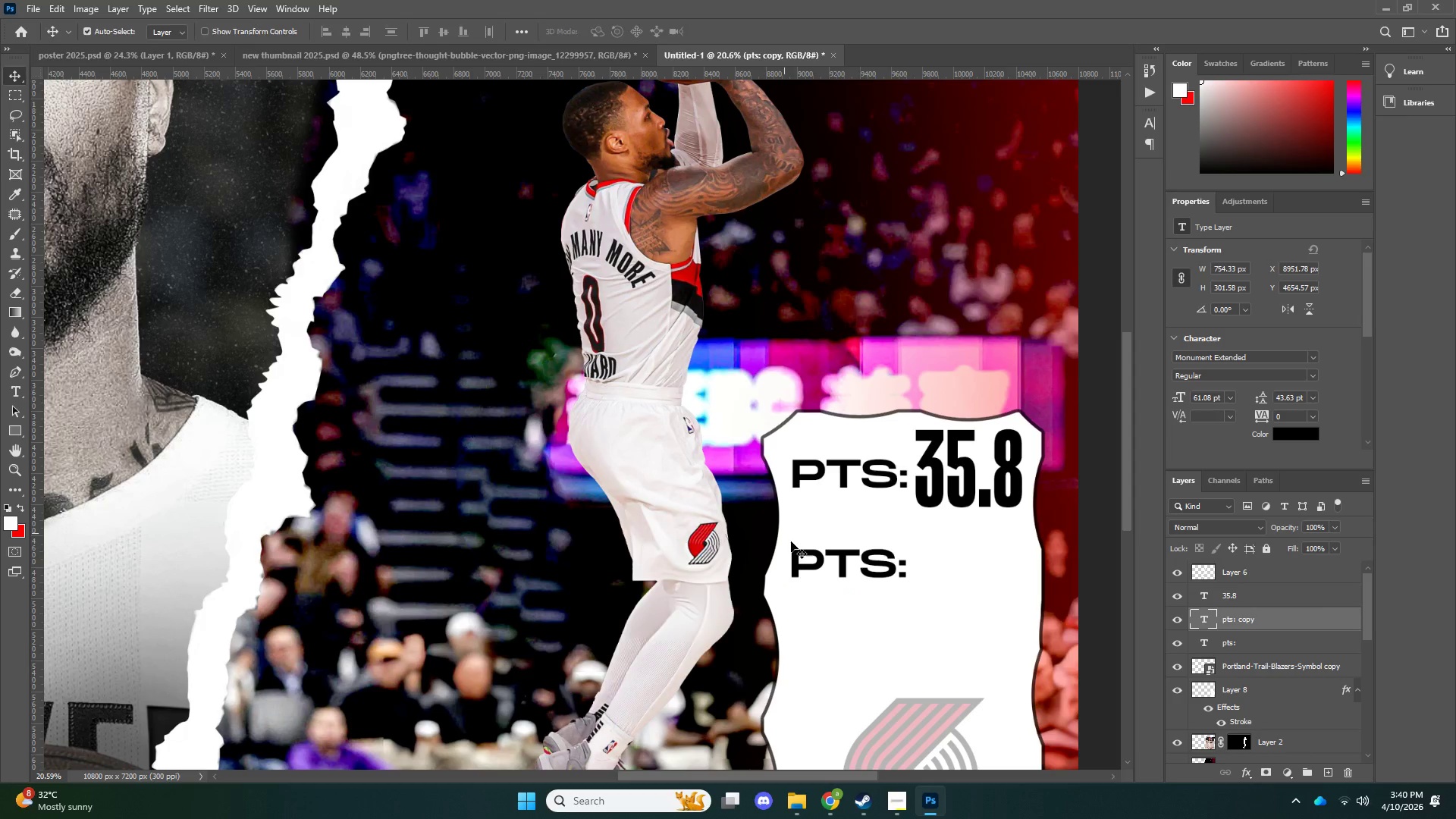 
type(tast)
key(NumpadEnter)
 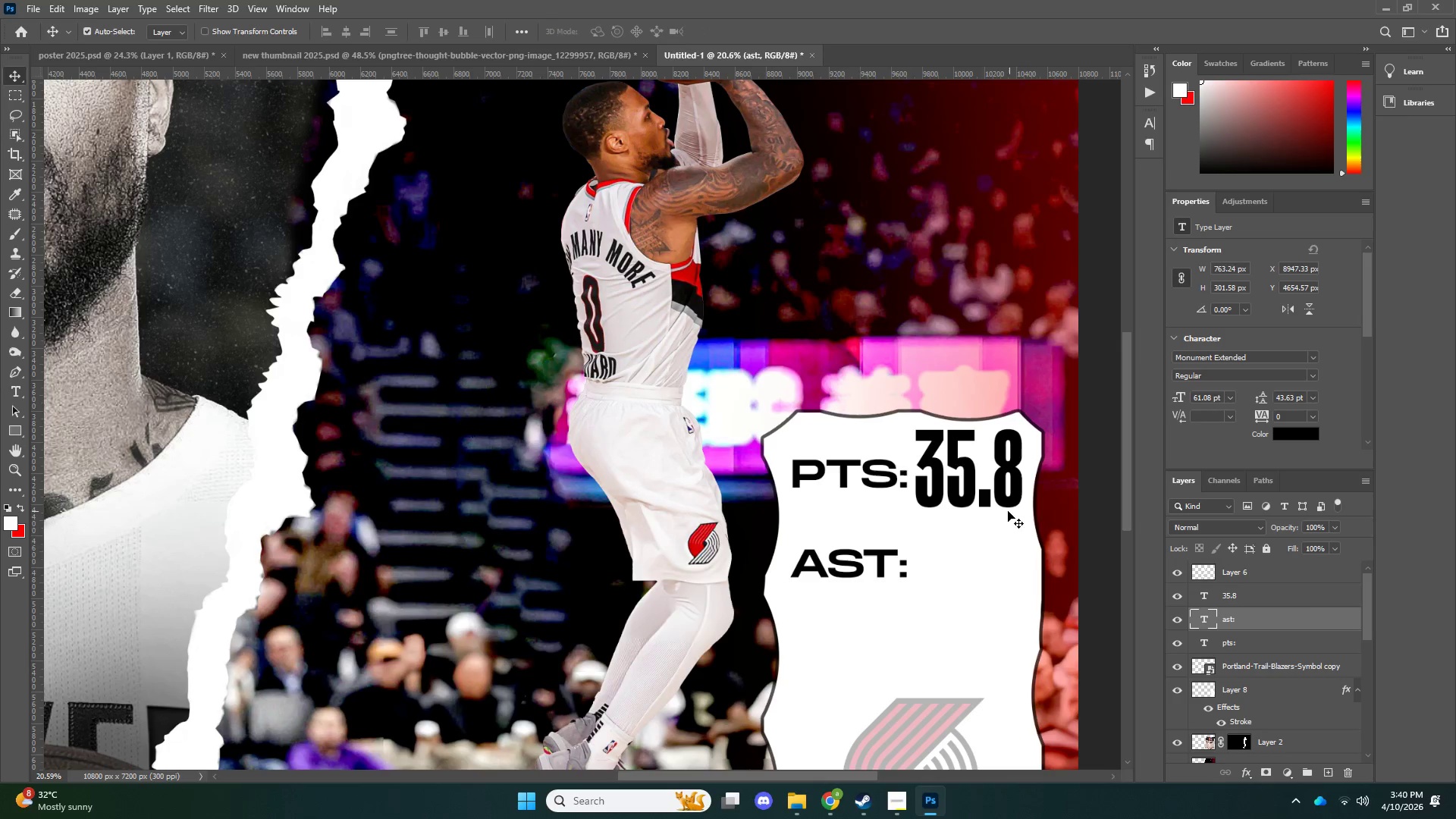 
left_click_drag(start_coordinate=[898, 570], to_coordinate=[774, 594])
 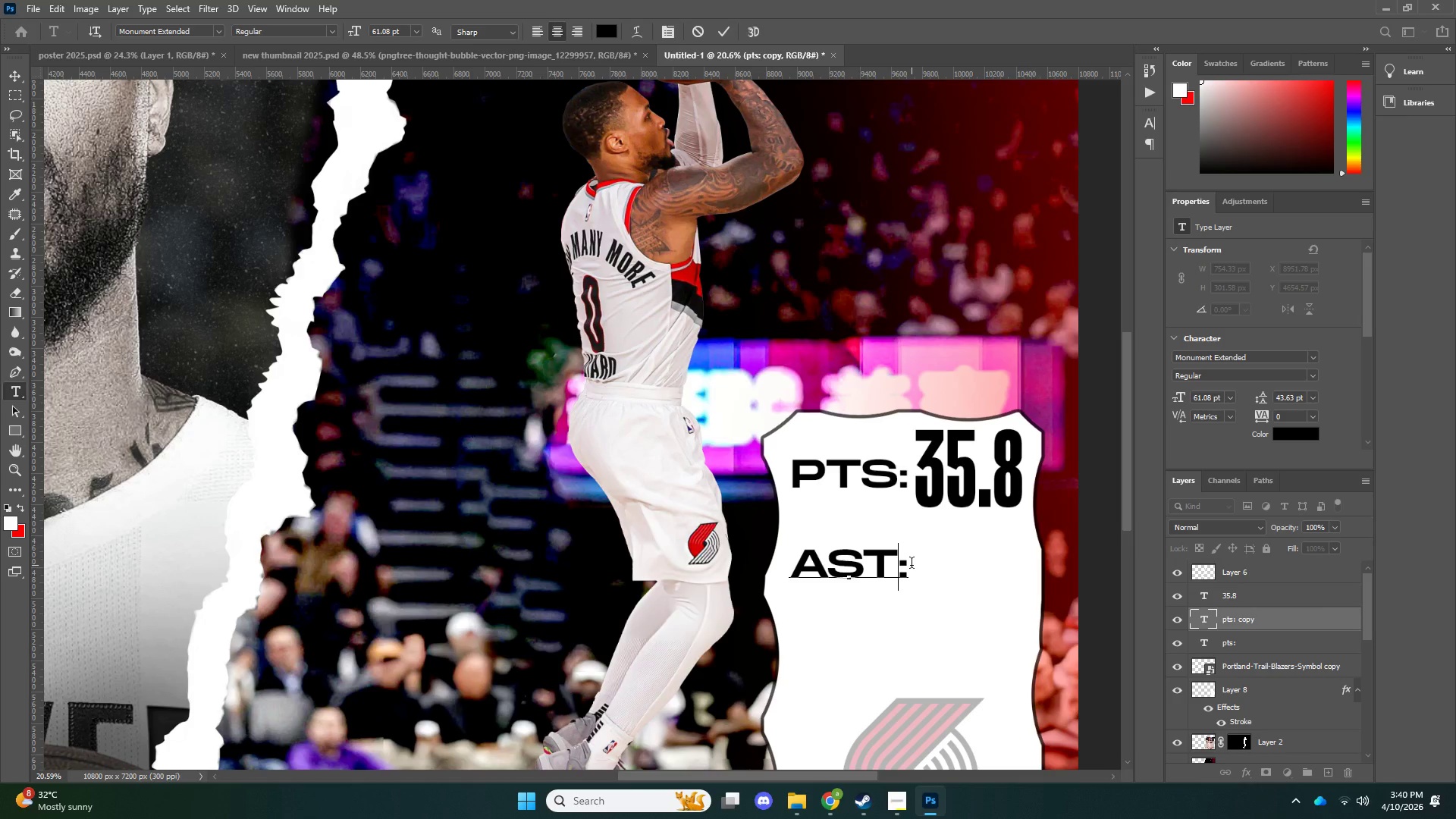 
key(V)
 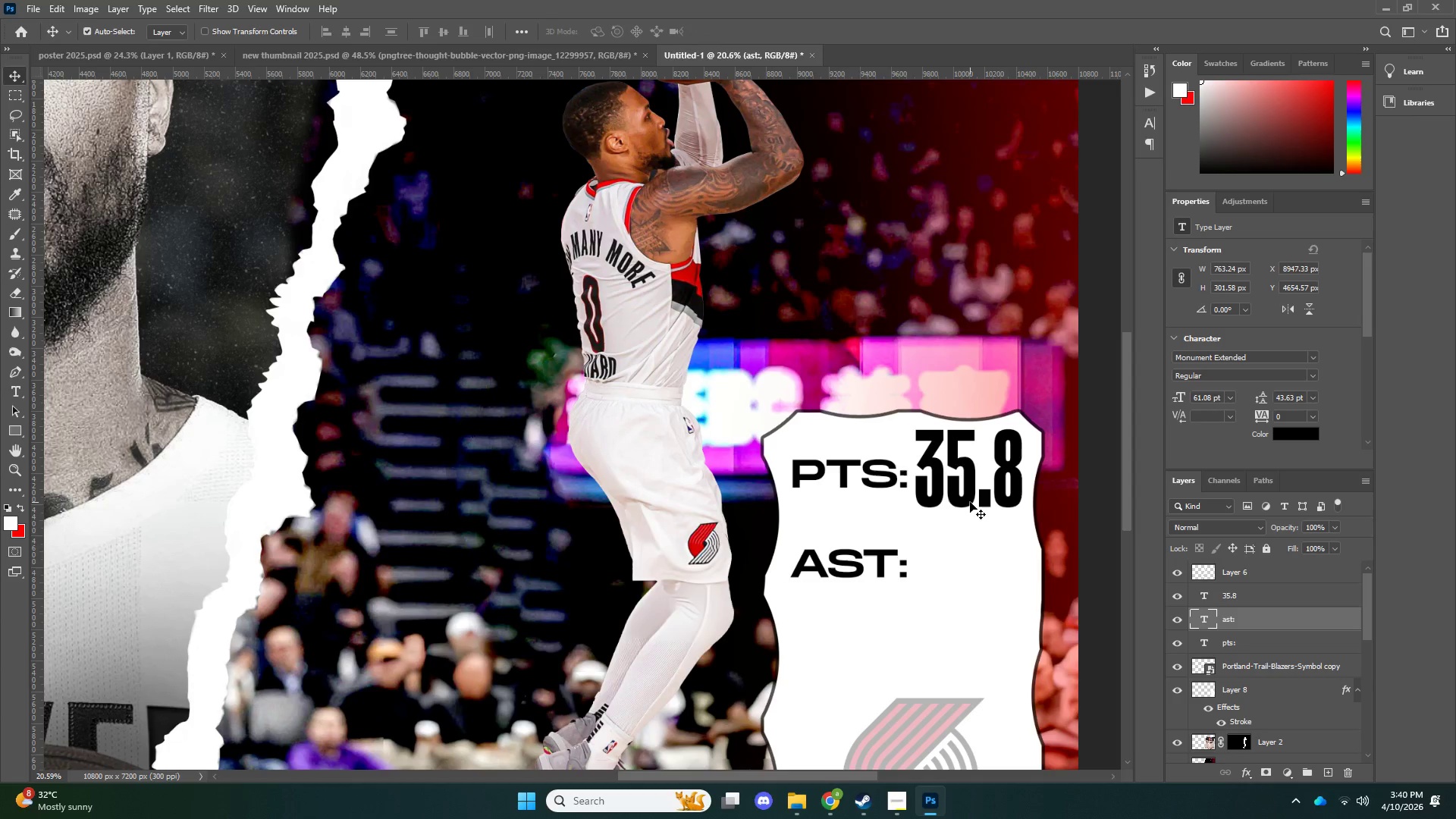 
left_click([970, 502])
 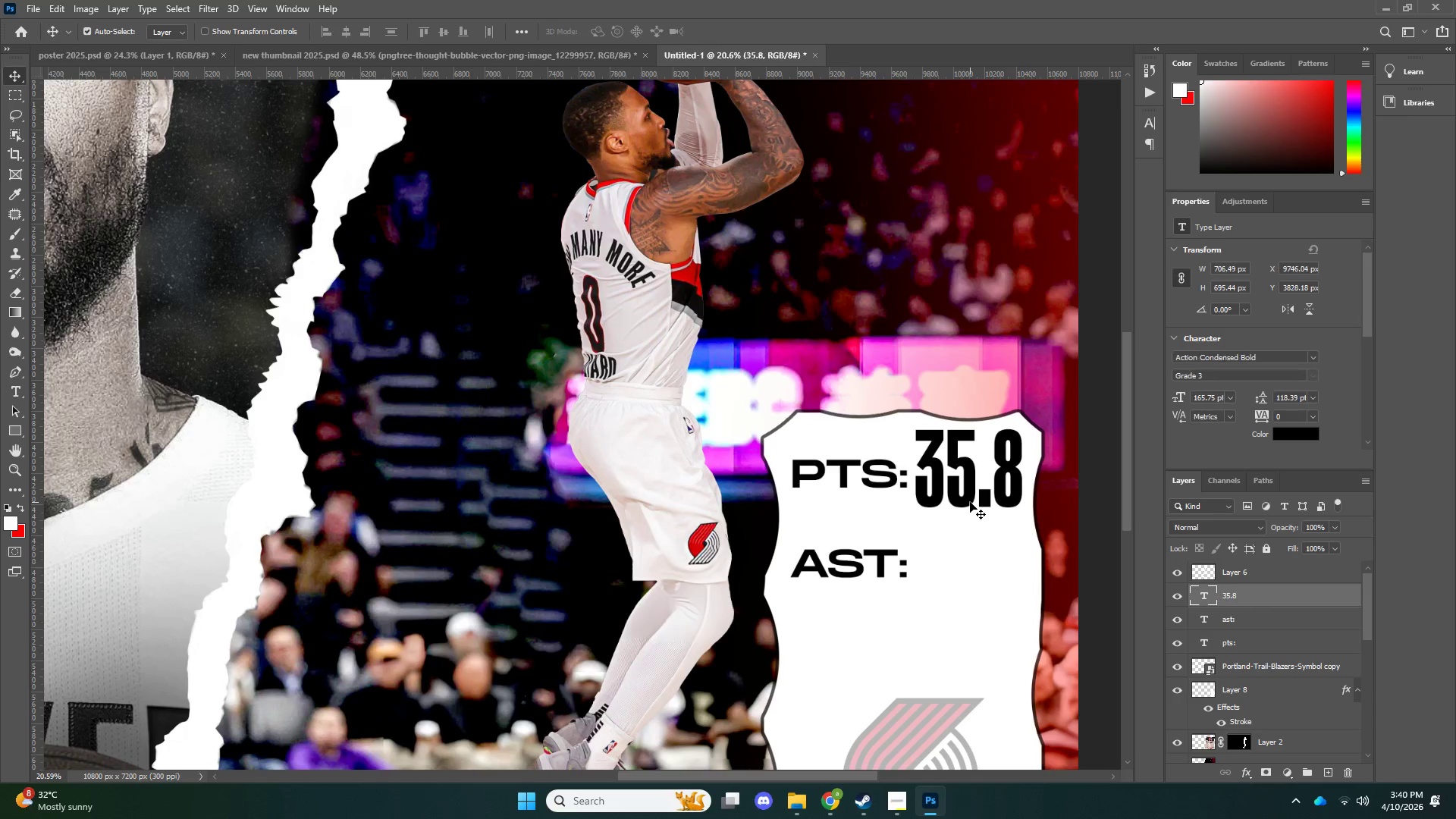 
key(Control+J)
 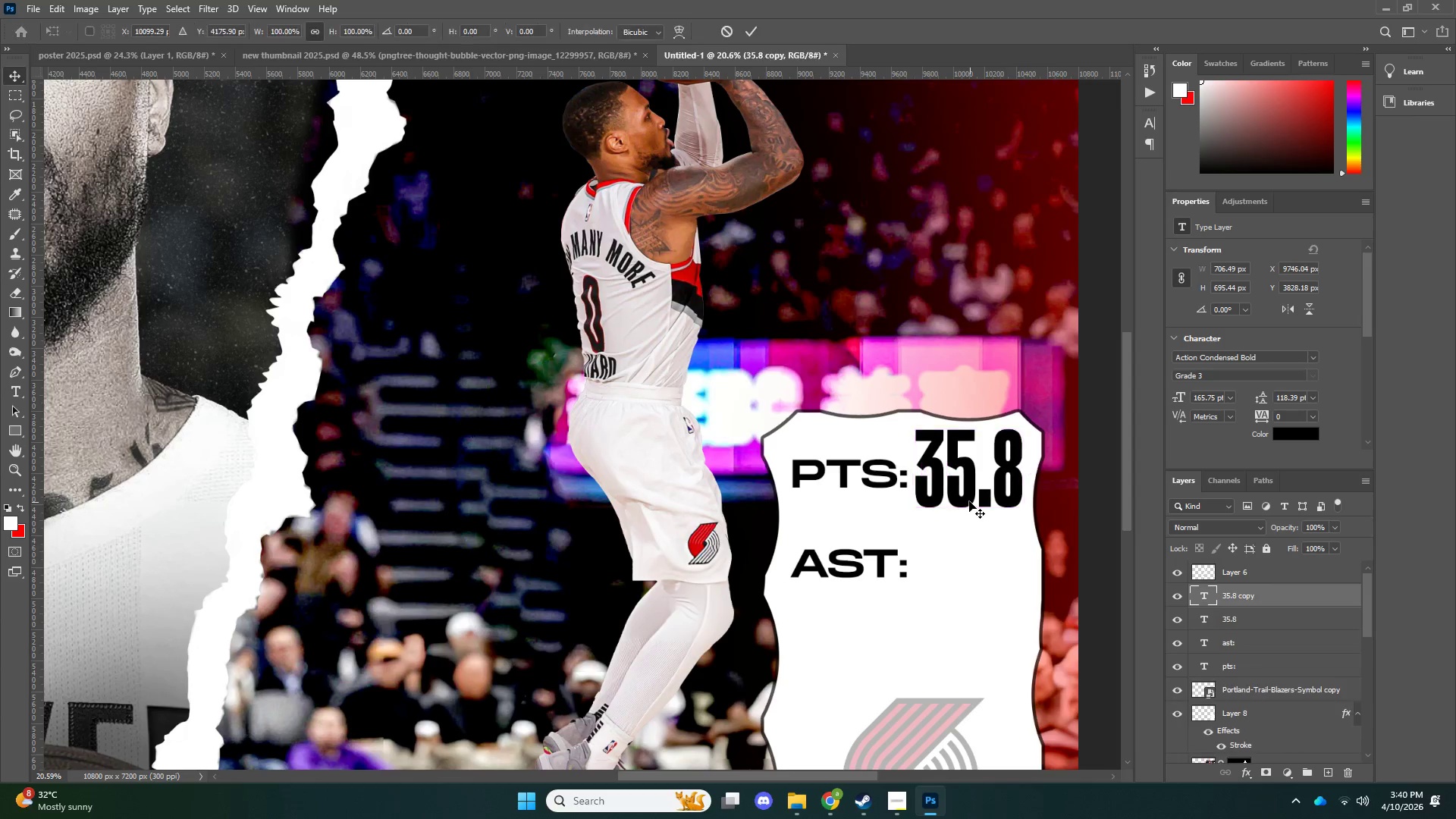 
key(Control+T)
 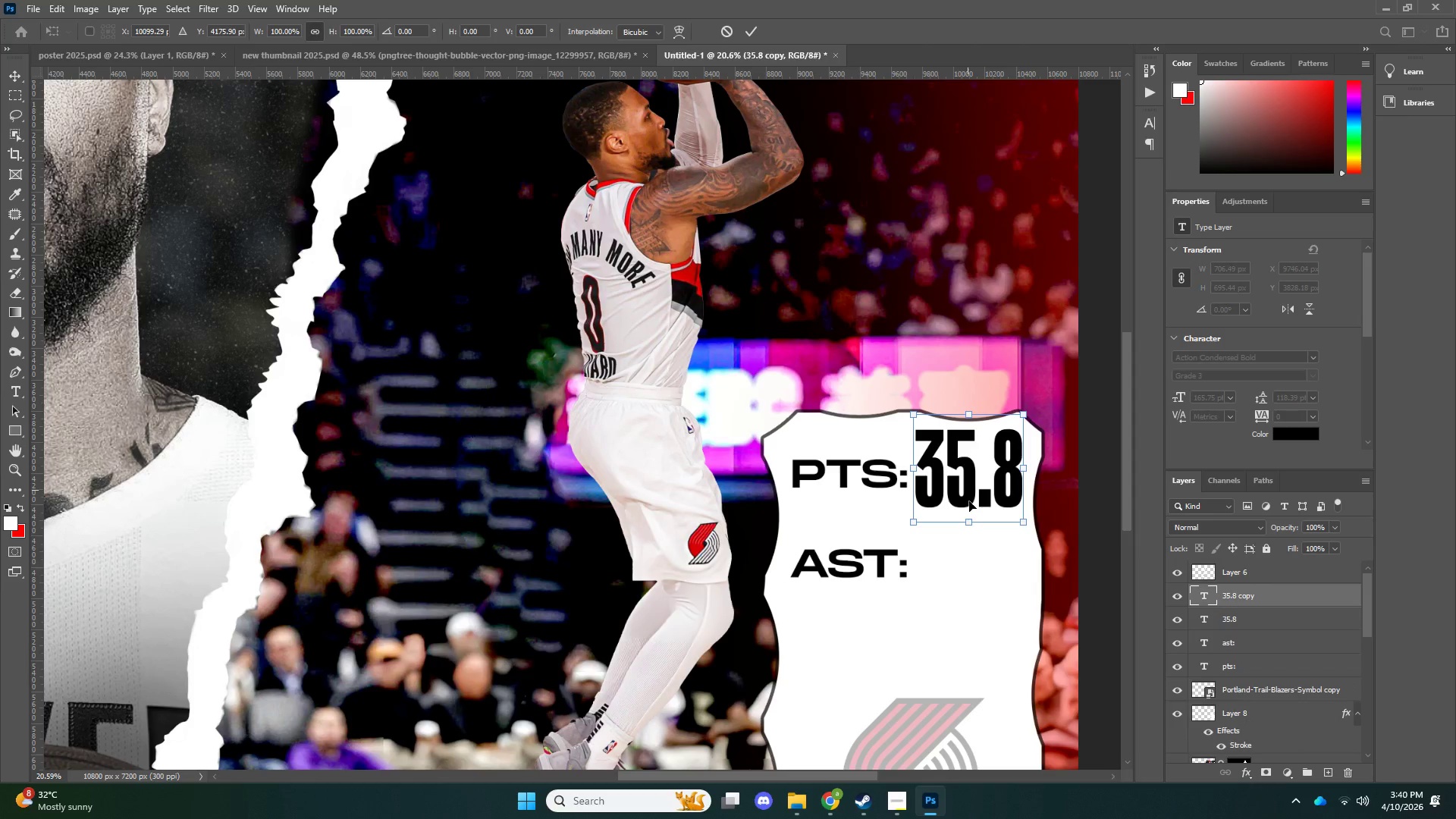 
left_click_drag(start_coordinate=[968, 488], to_coordinate=[981, 613])
 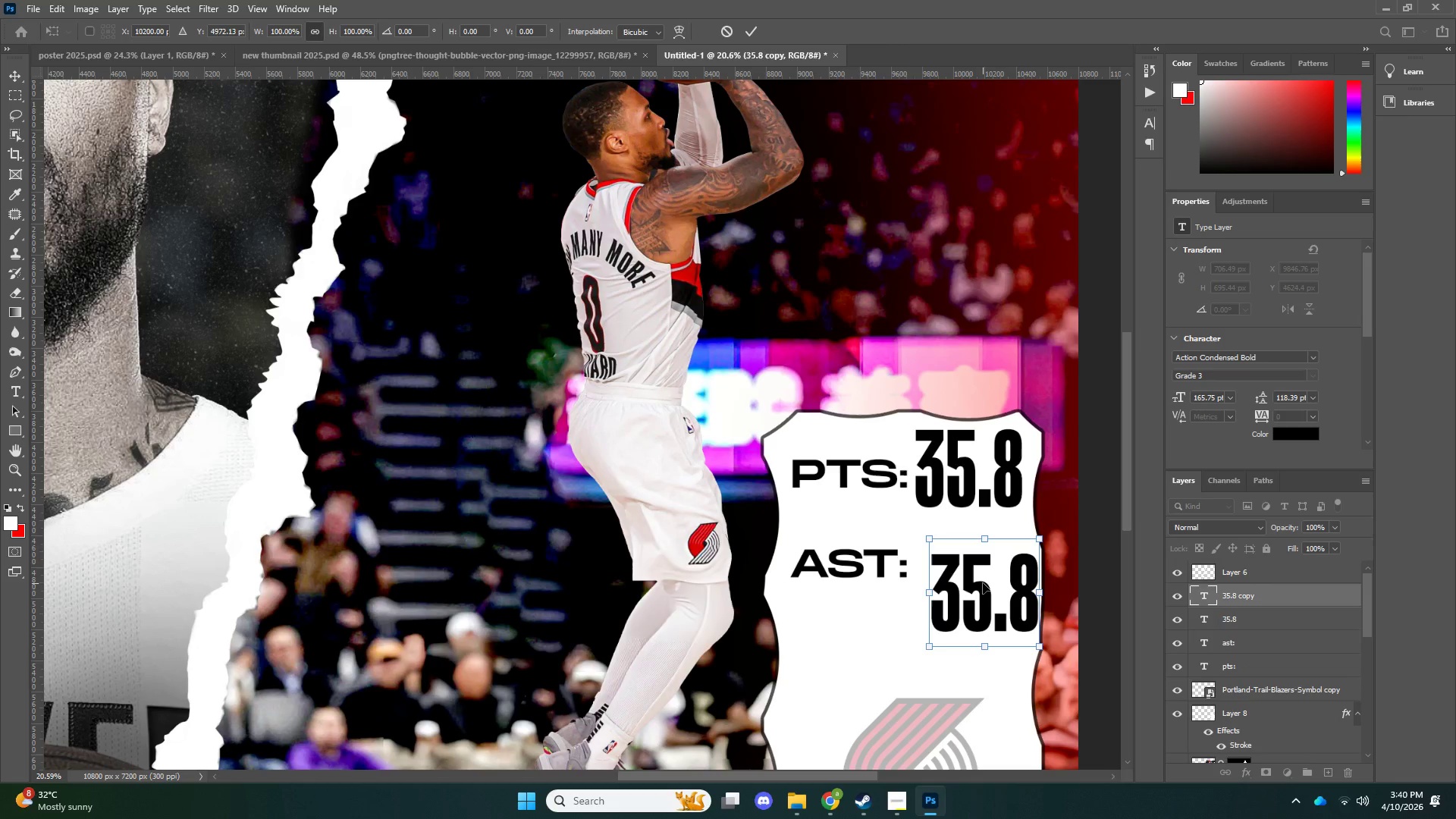 
left_click_drag(start_coordinate=[981, 583], to_coordinate=[960, 549])
 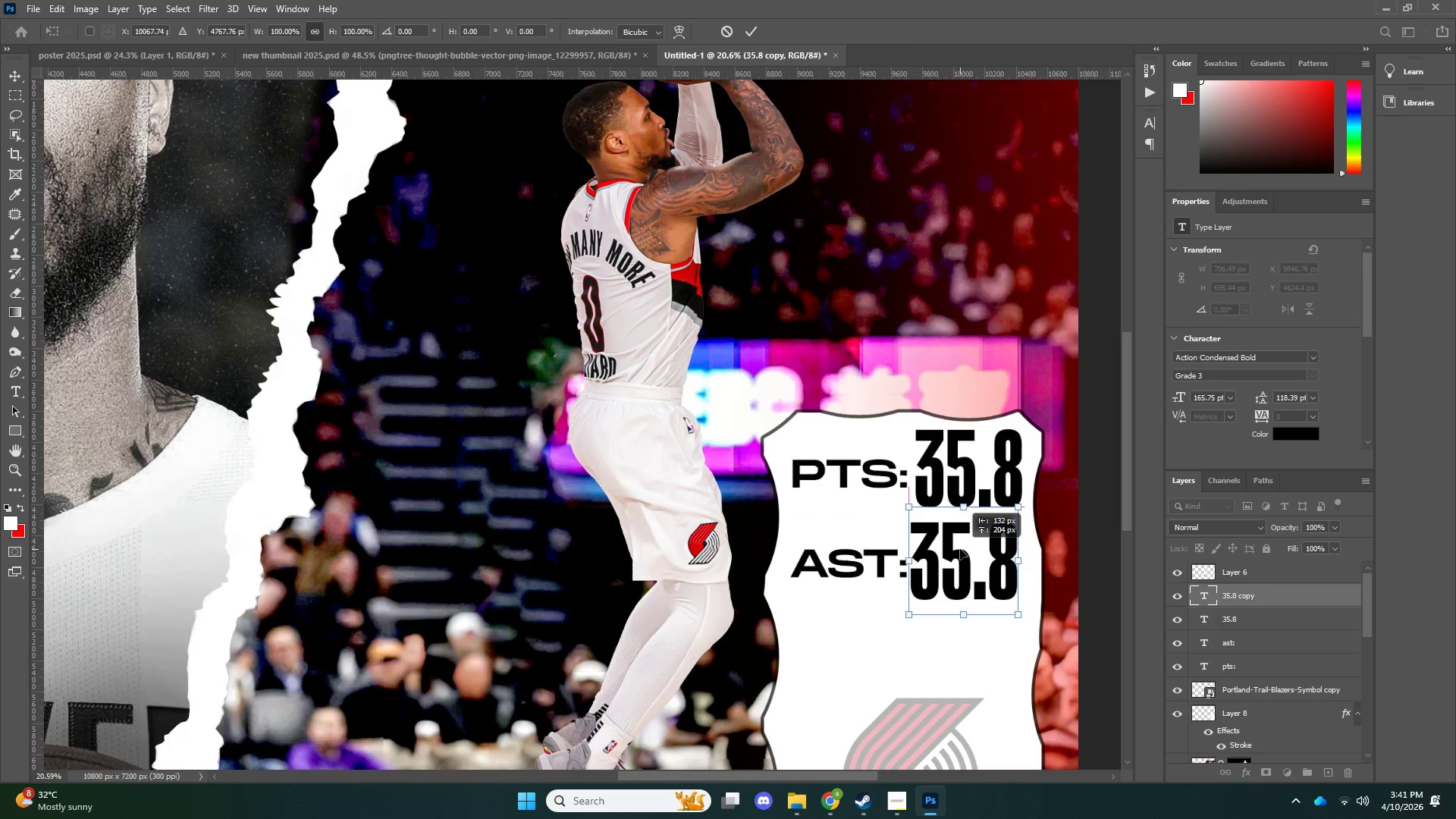 
key(NumpadEnter)
 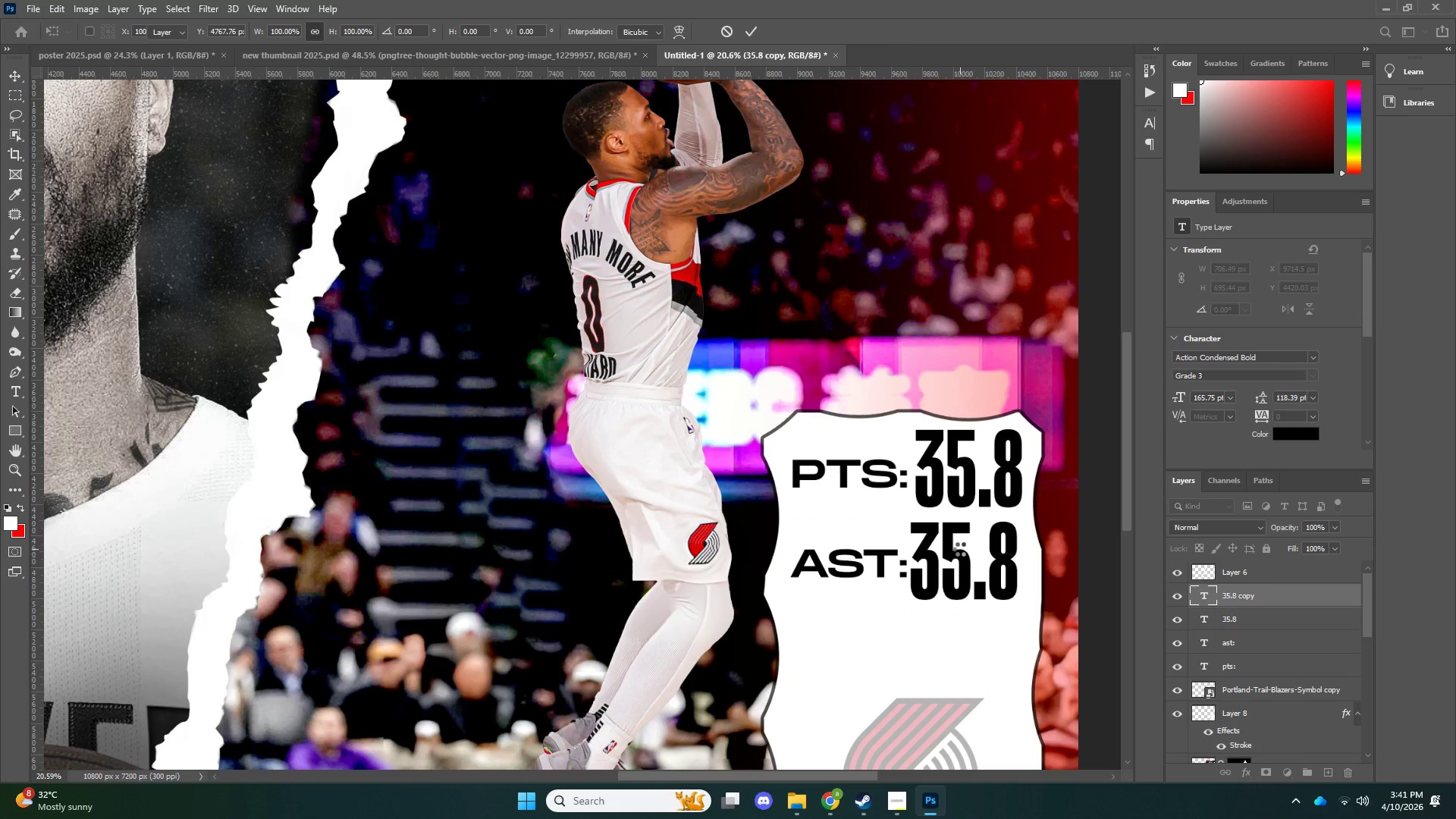 
key(Control+ControlLeft)
 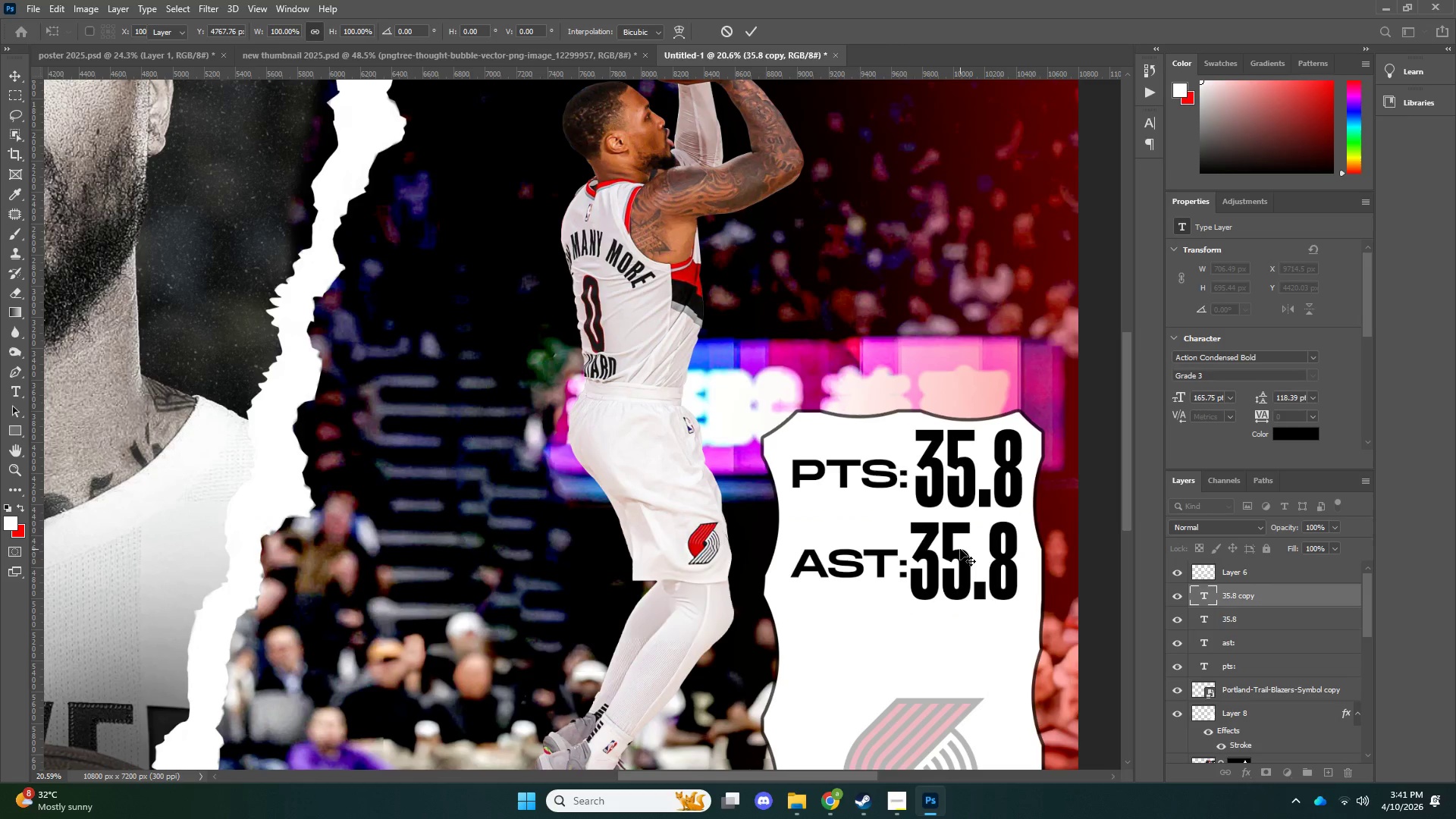 
key(Control+T)
 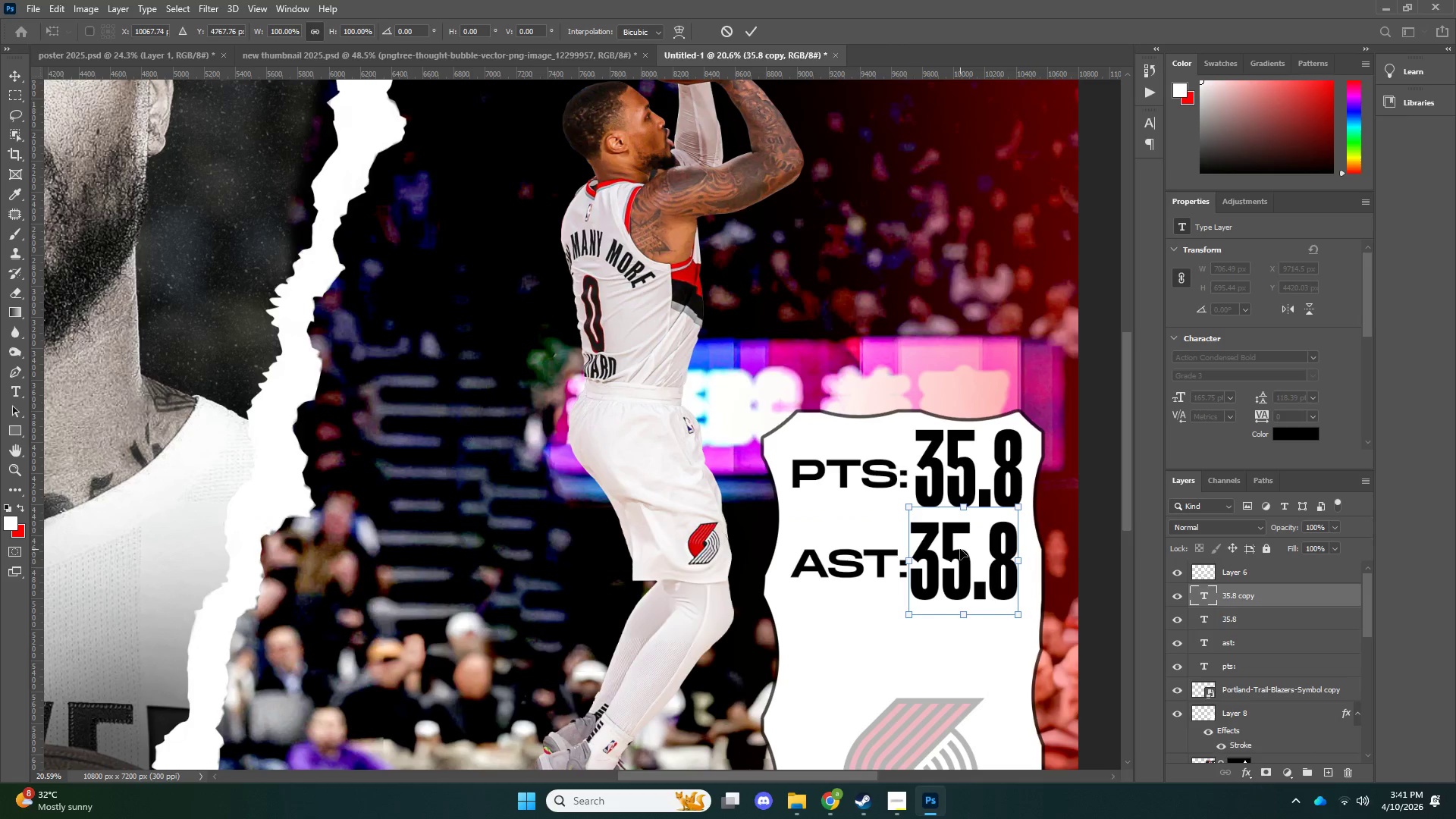 
key(ArrowRight)
 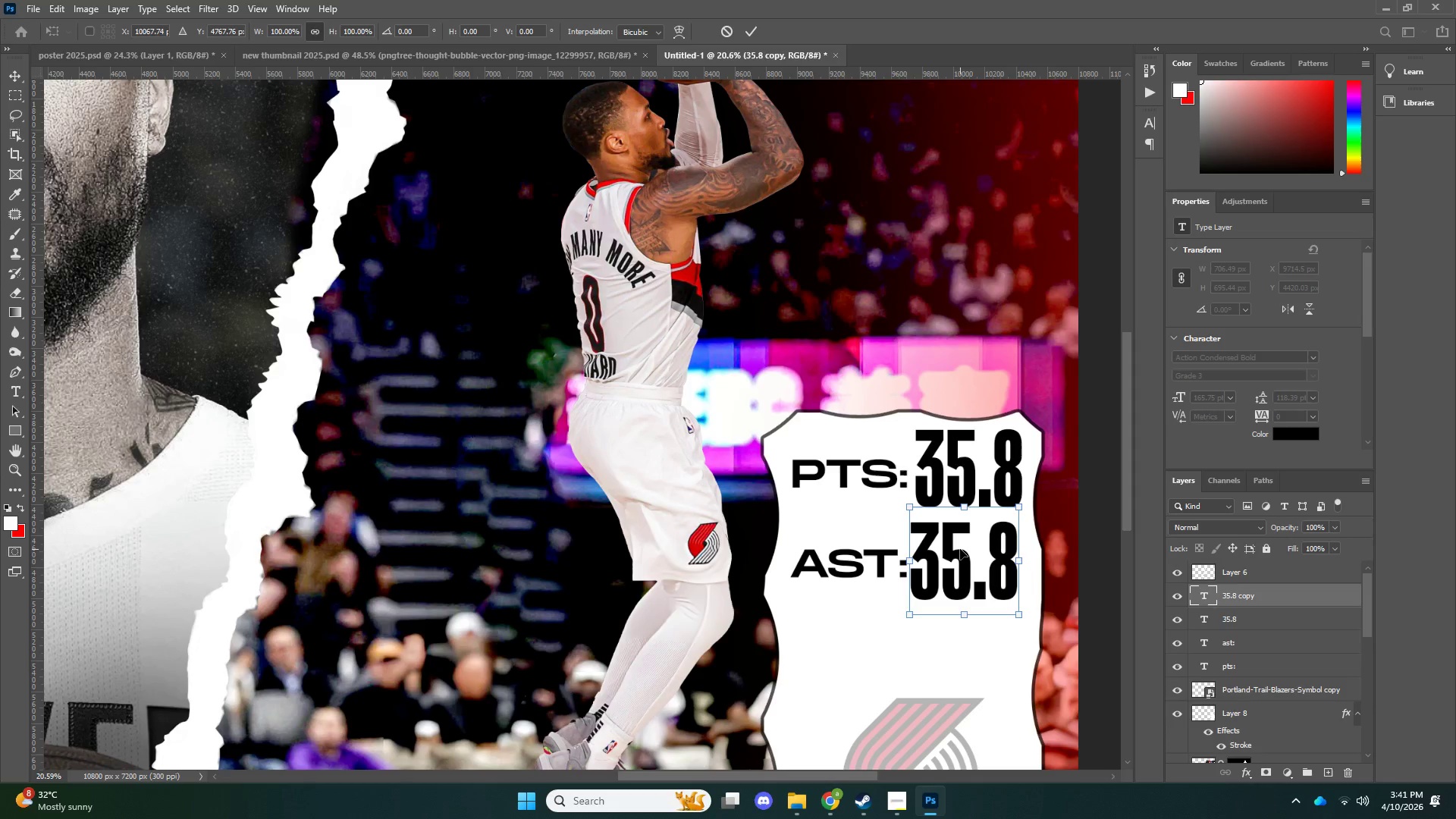 
key(ArrowRight)
 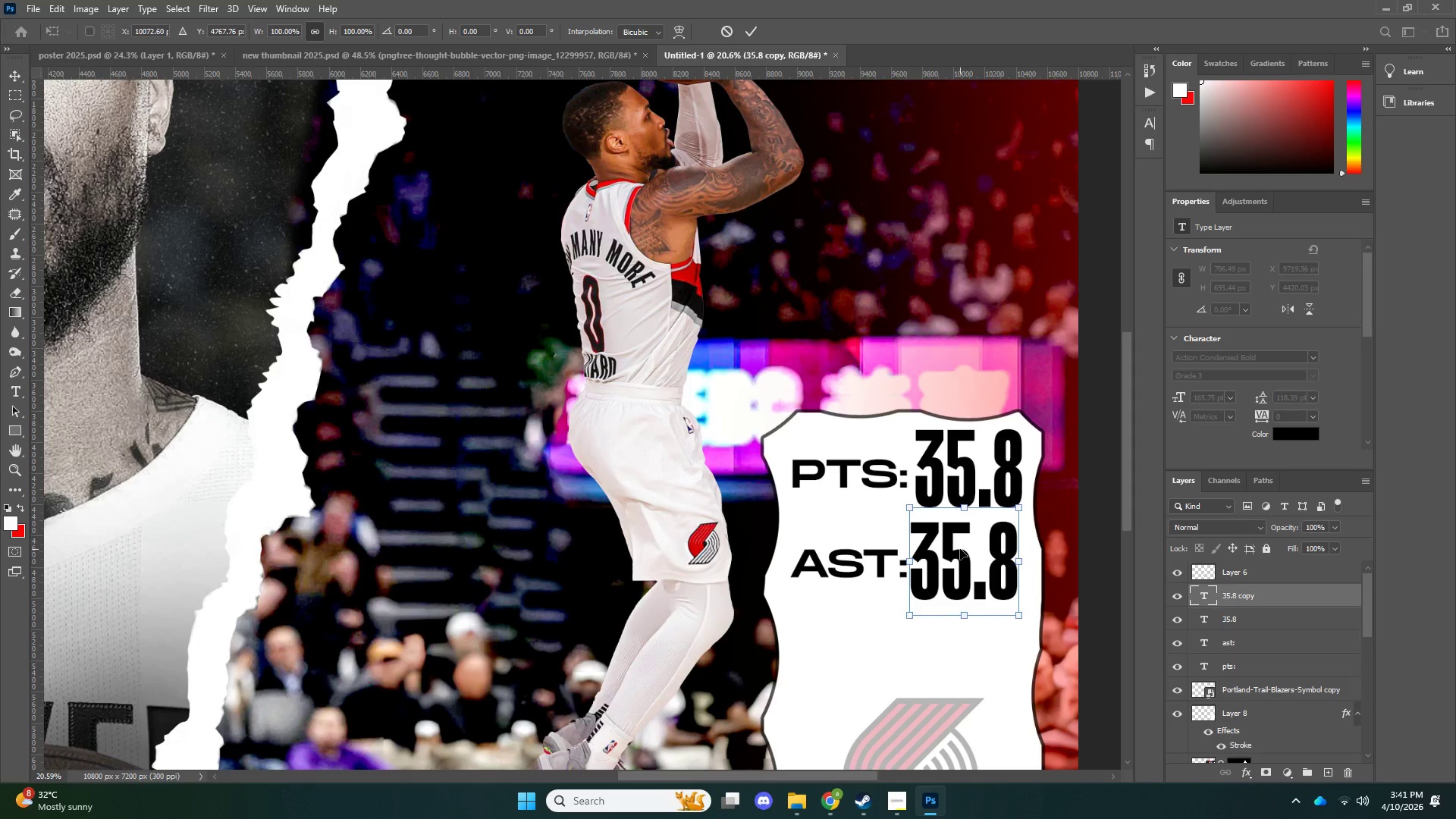 
key(ArrowDown)
 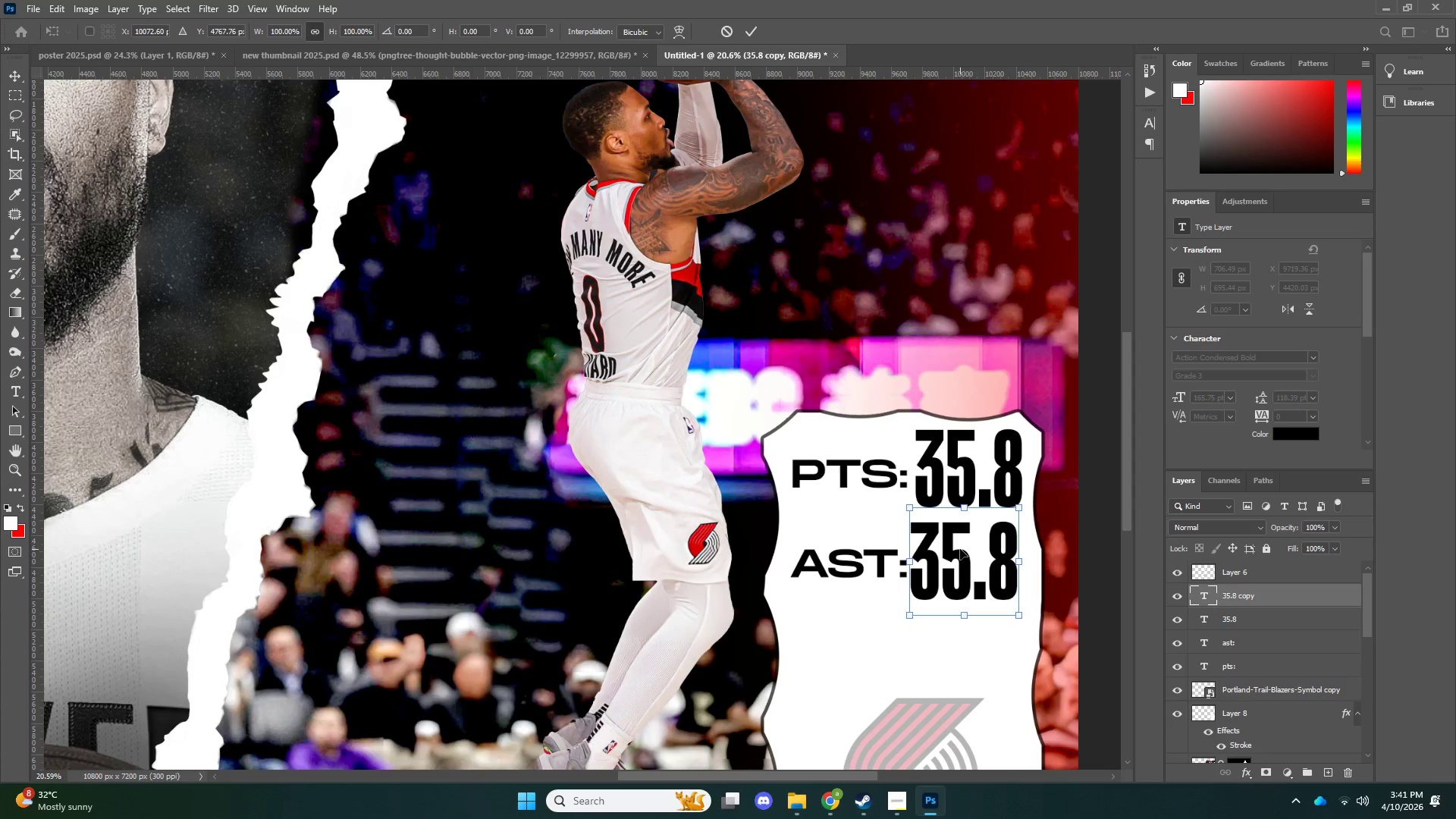 
key(ArrowDown)
 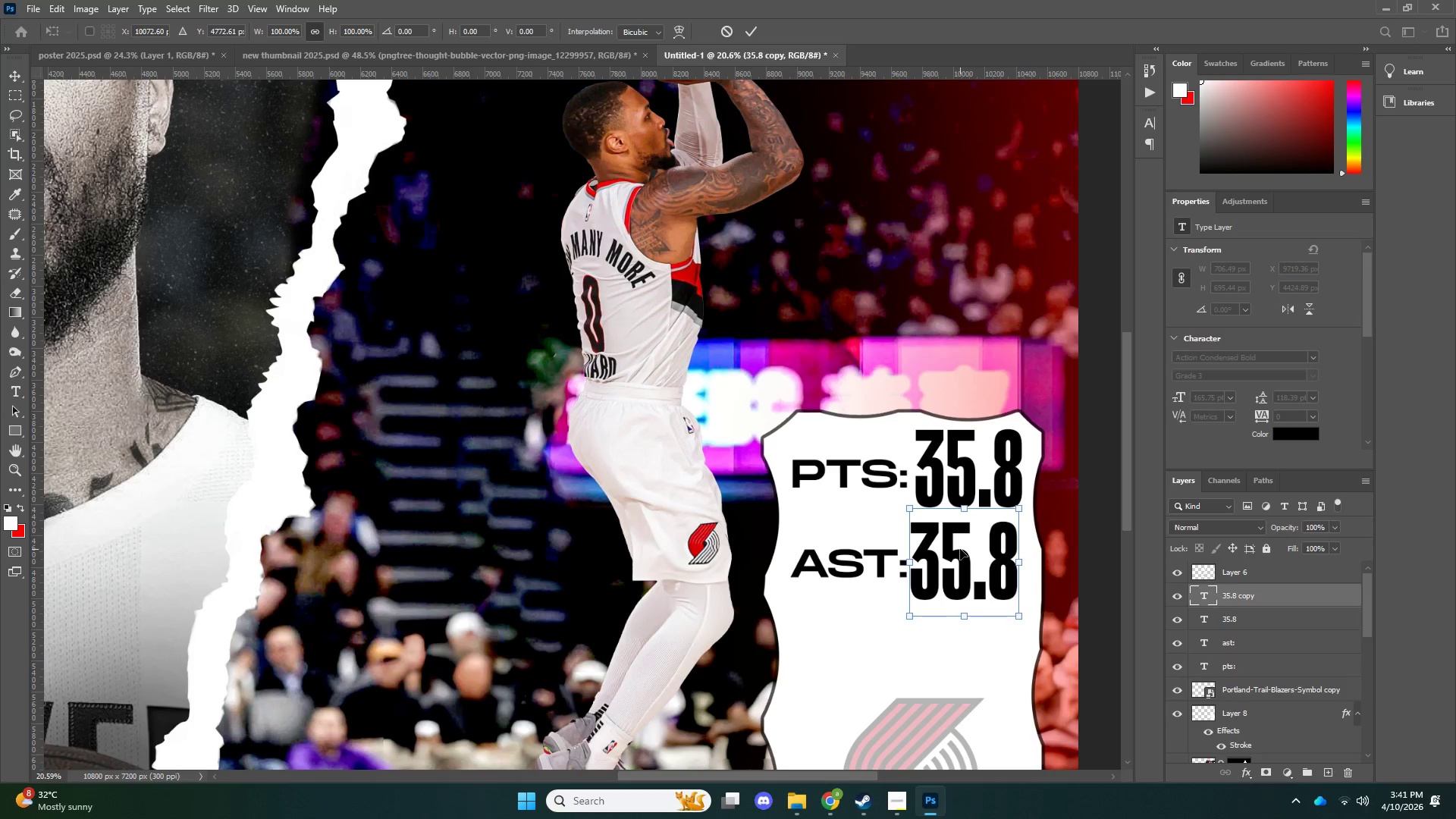 
key(ArrowDown)
 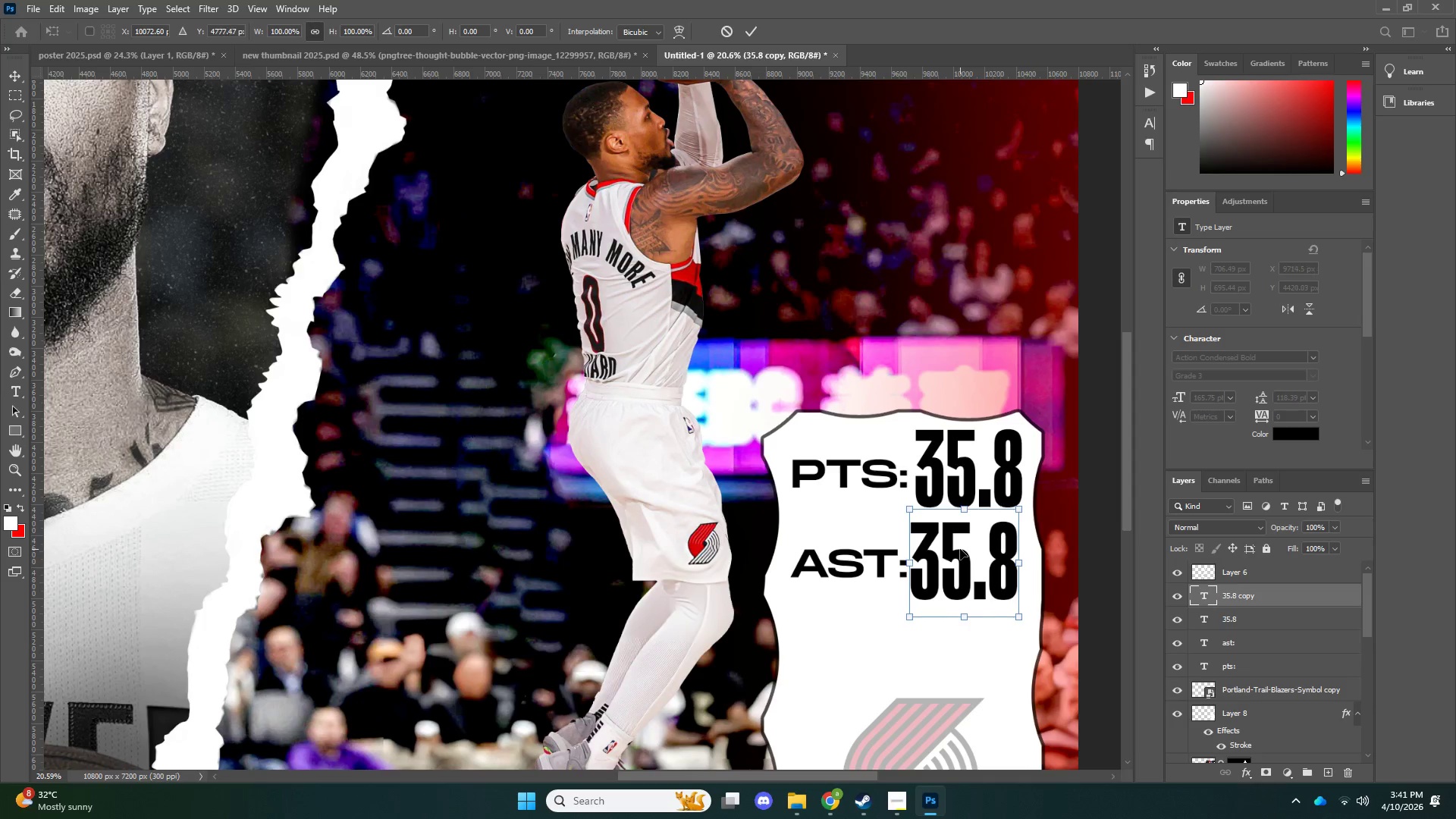 
key(ArrowRight)
 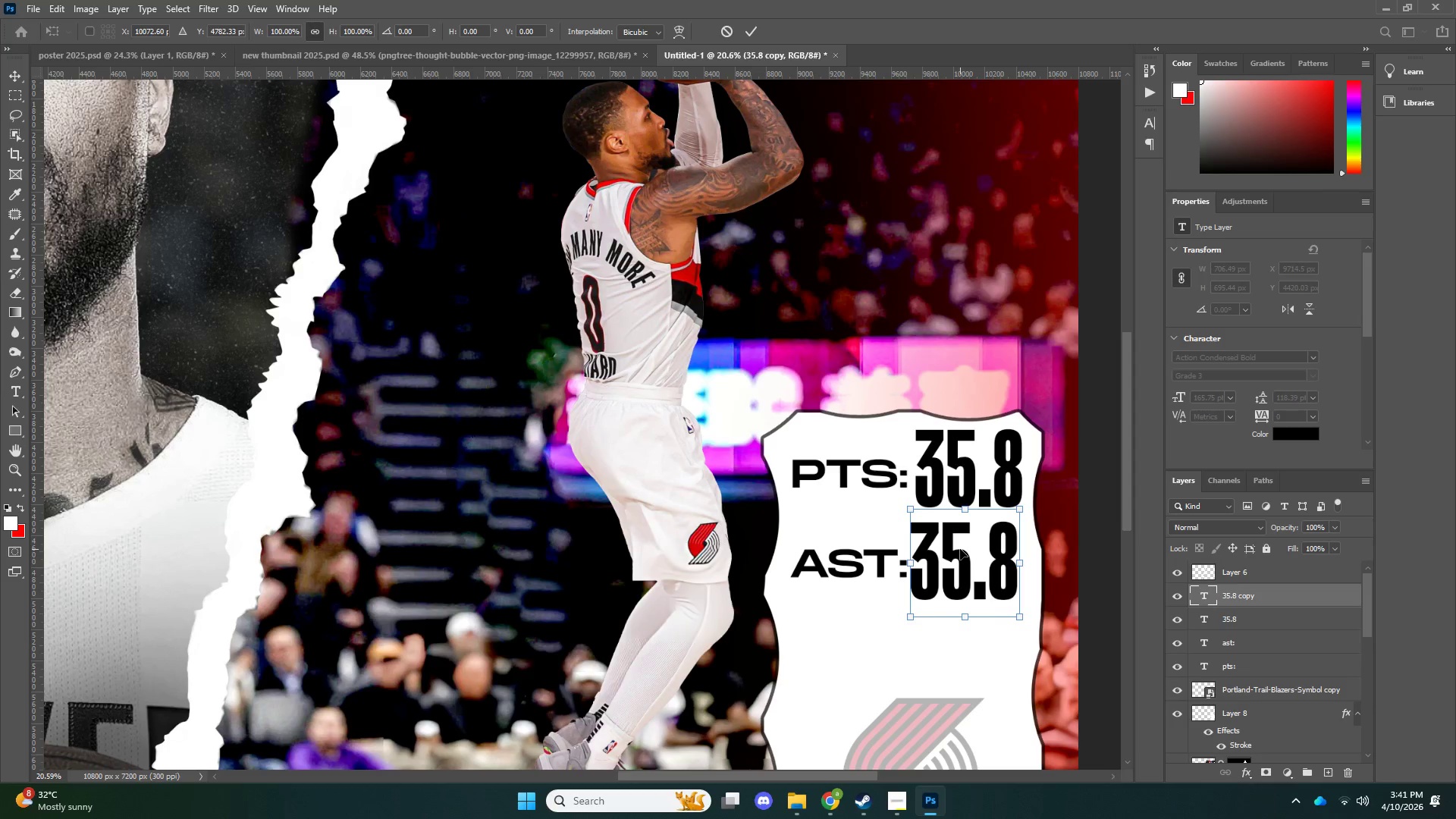 
key(ArrowRight)
 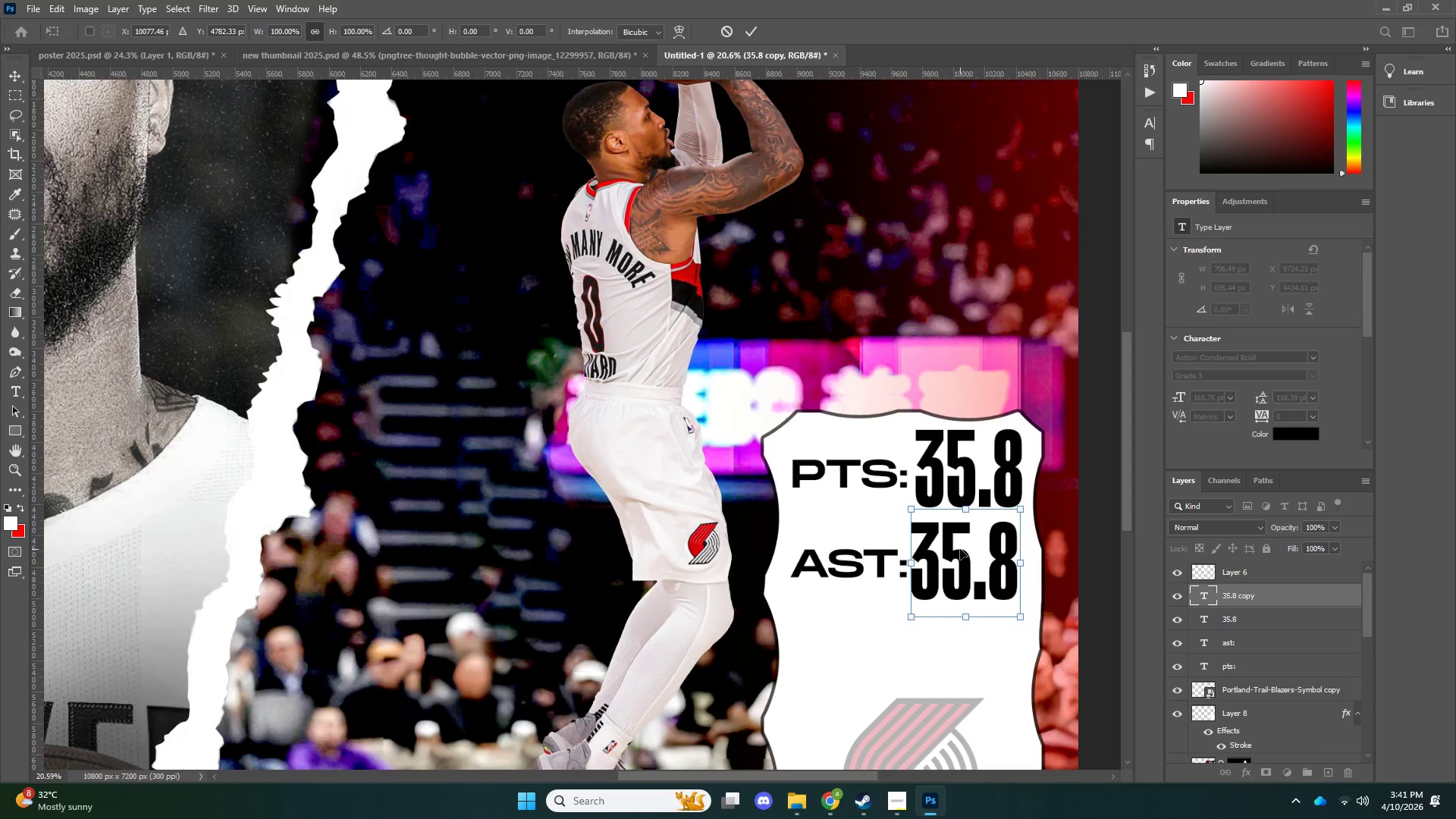 
key(ArrowRight)
 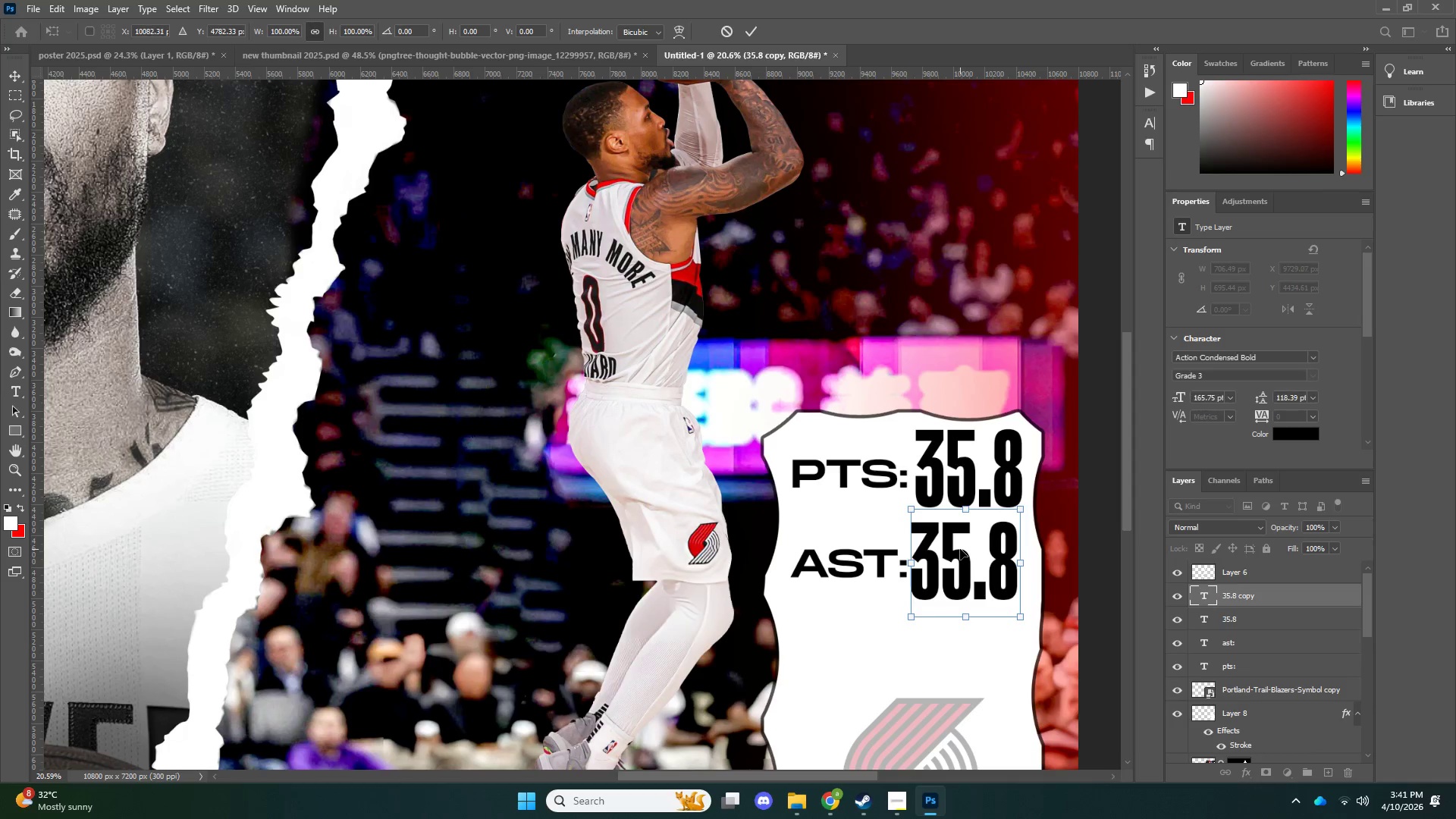 
key(ArrowRight)
 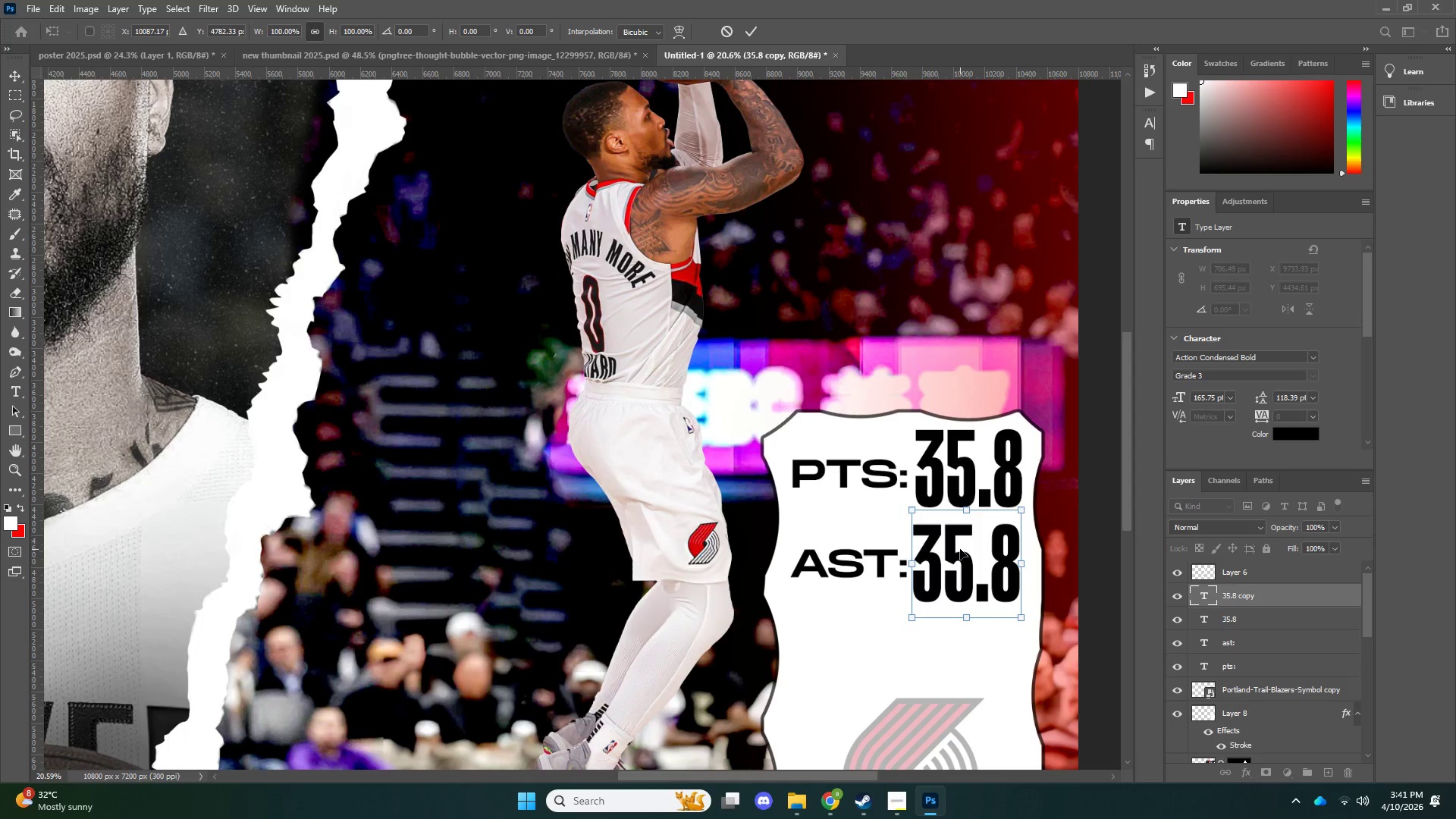 
key(ArrowDown)
 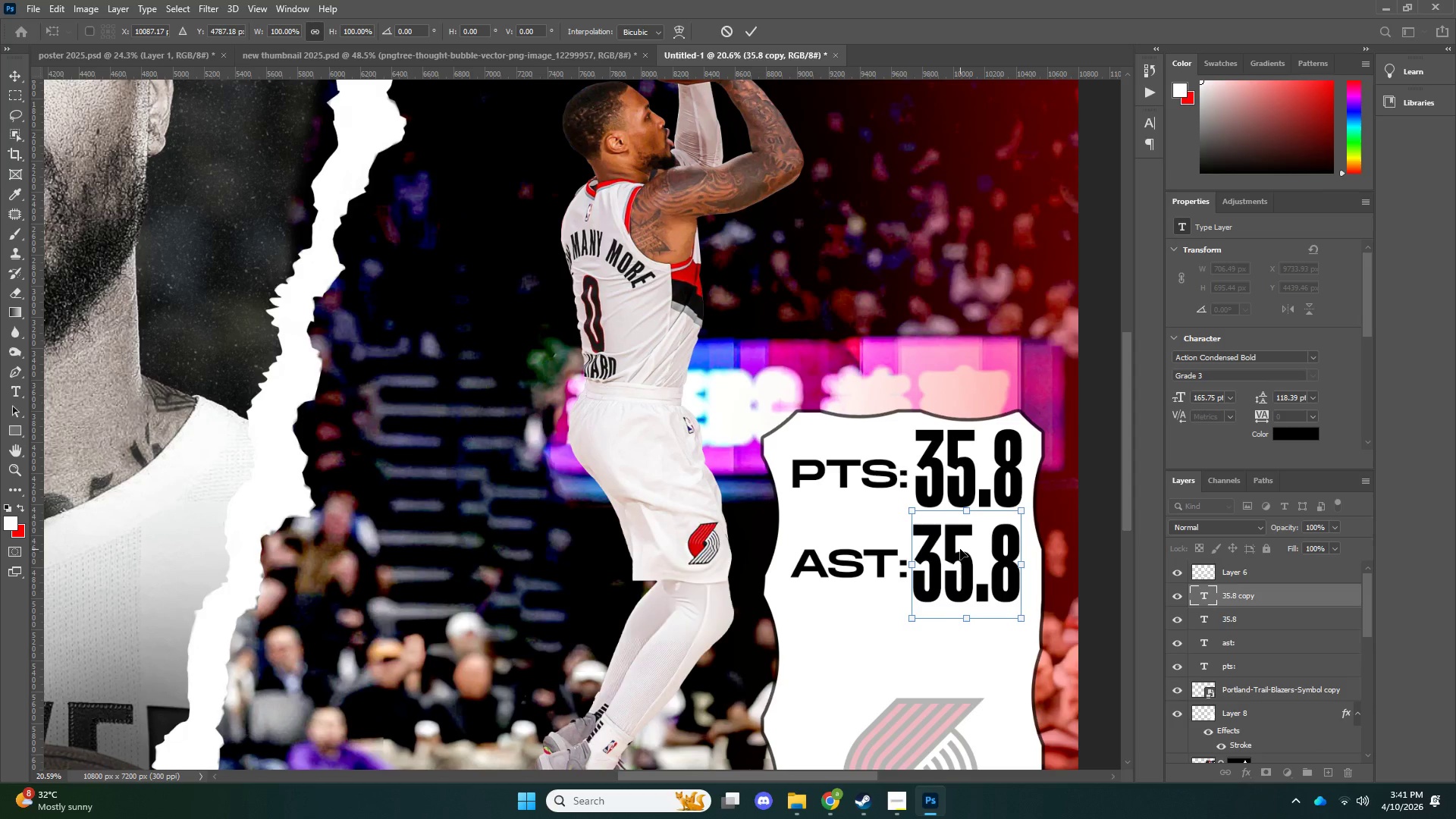 
key(ArrowDown)
 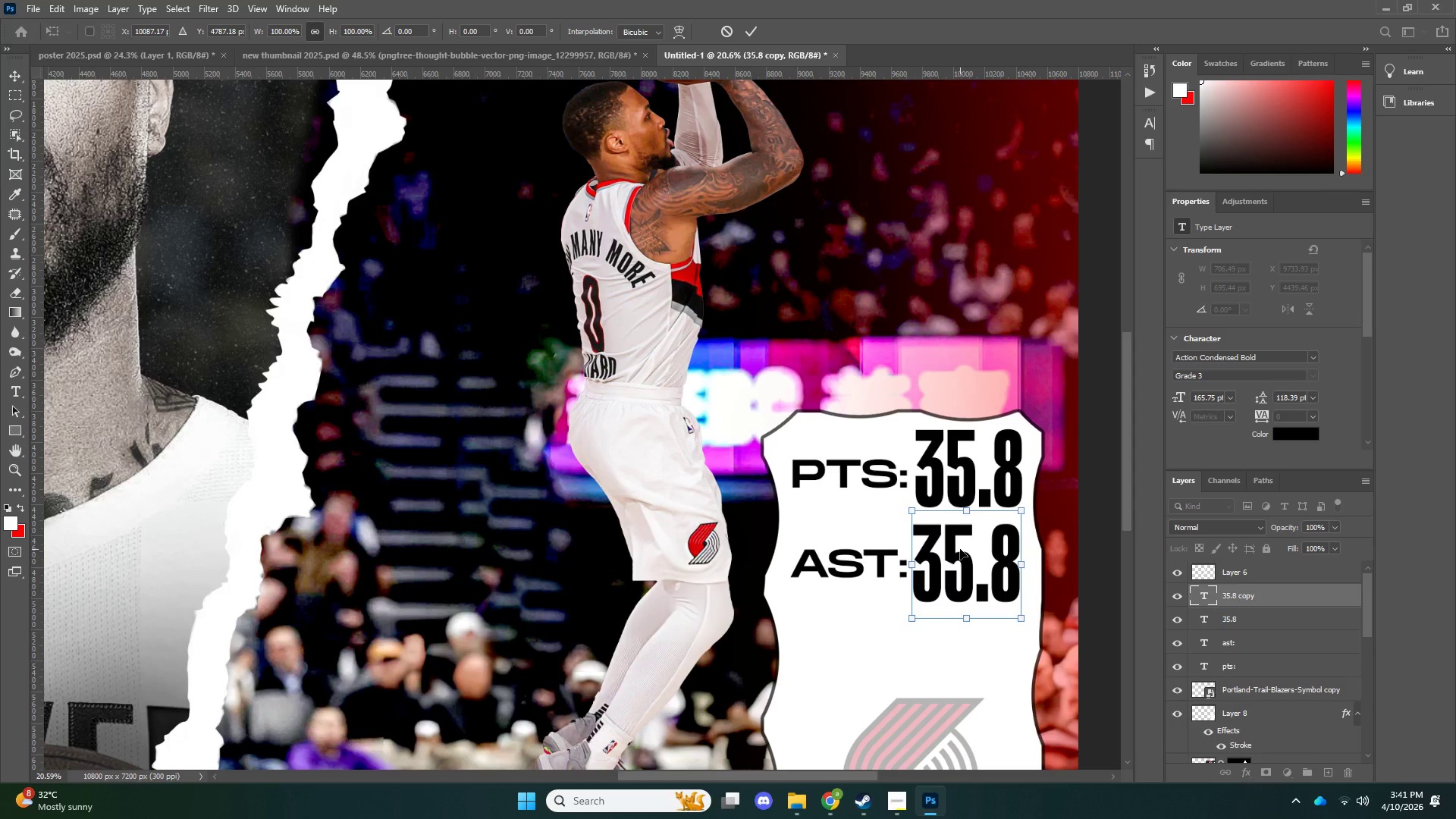 
key(ArrowDown)
 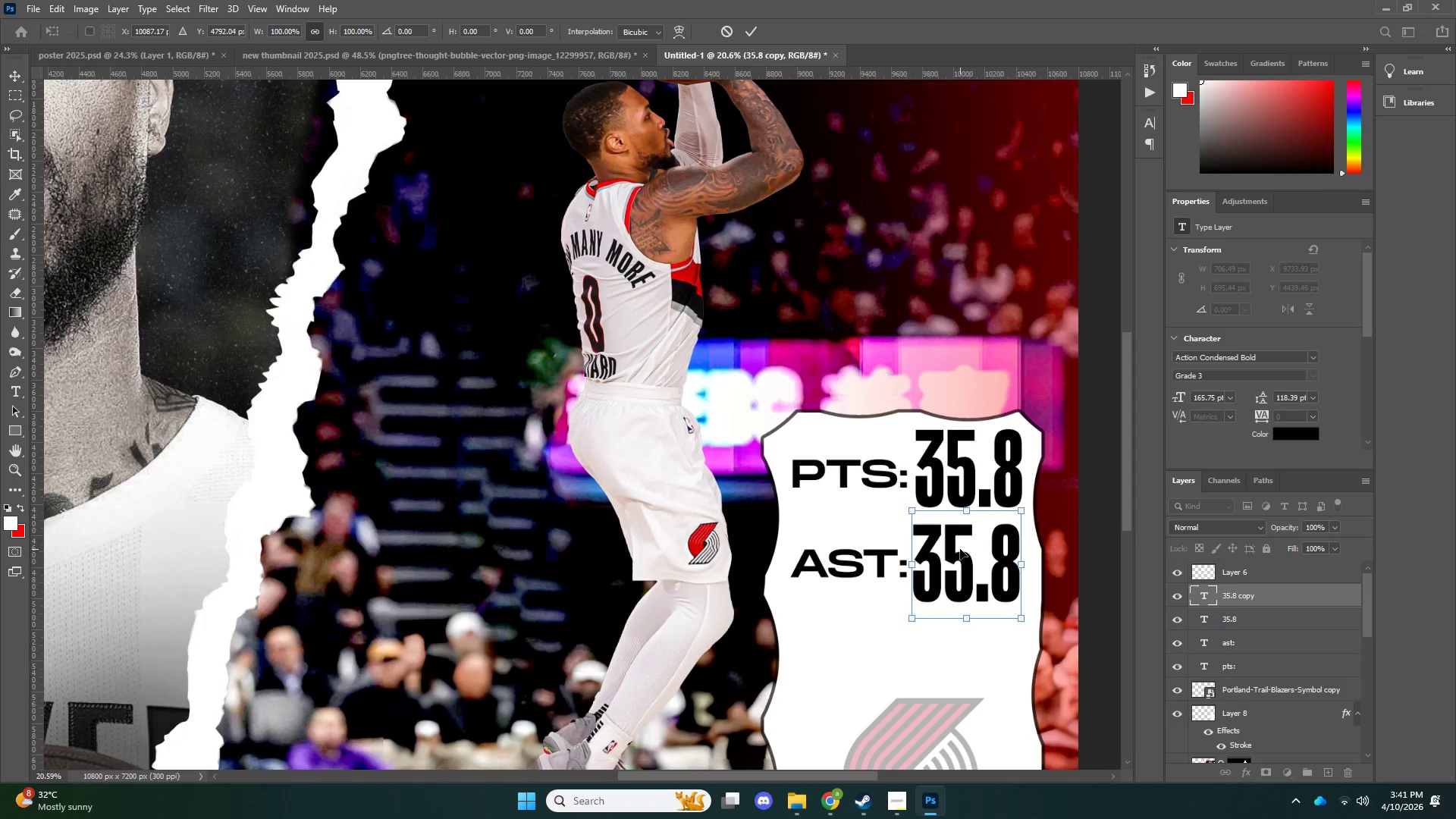 
key(ArrowDown)
 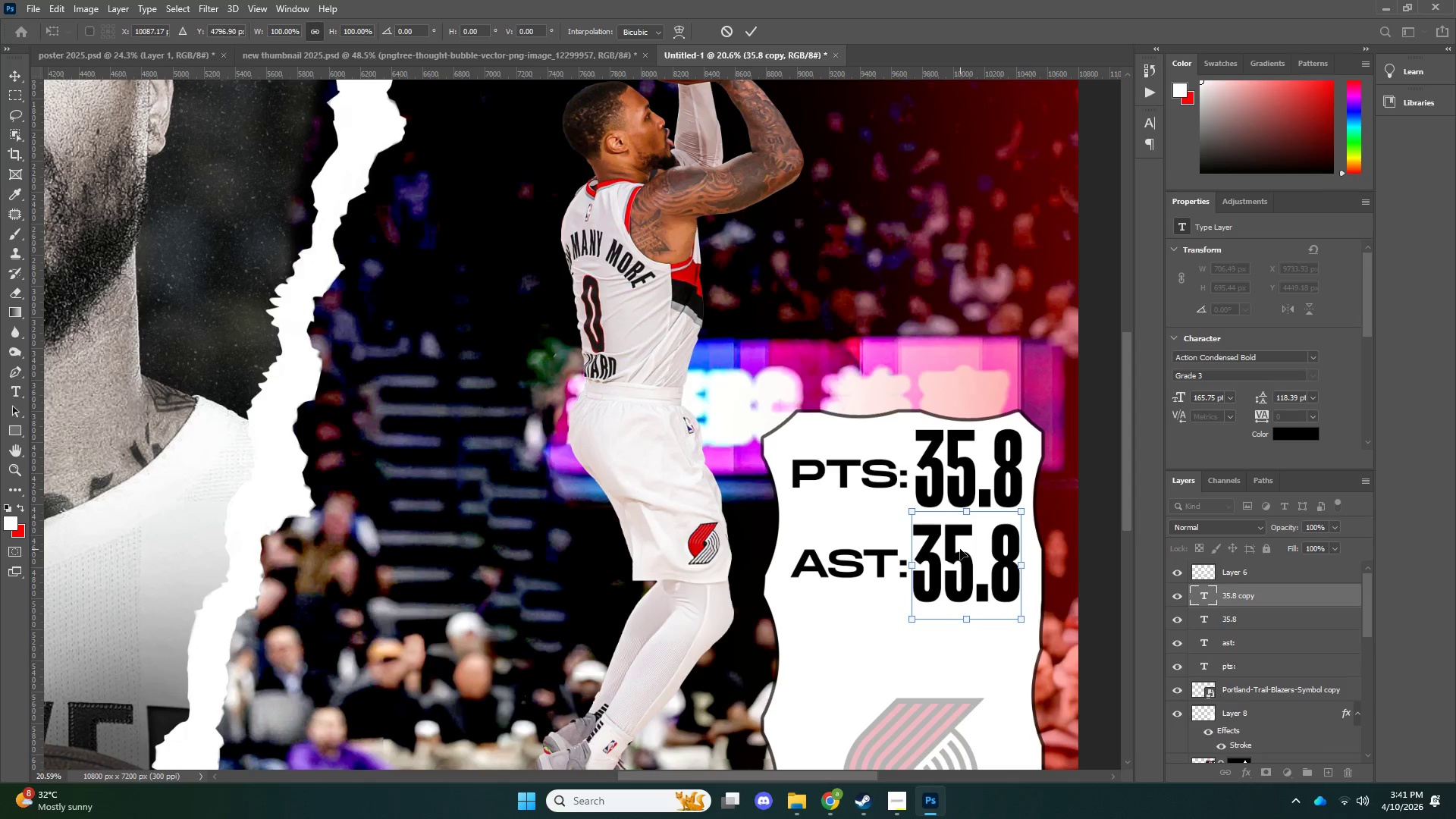 
key(ArrowDown)
 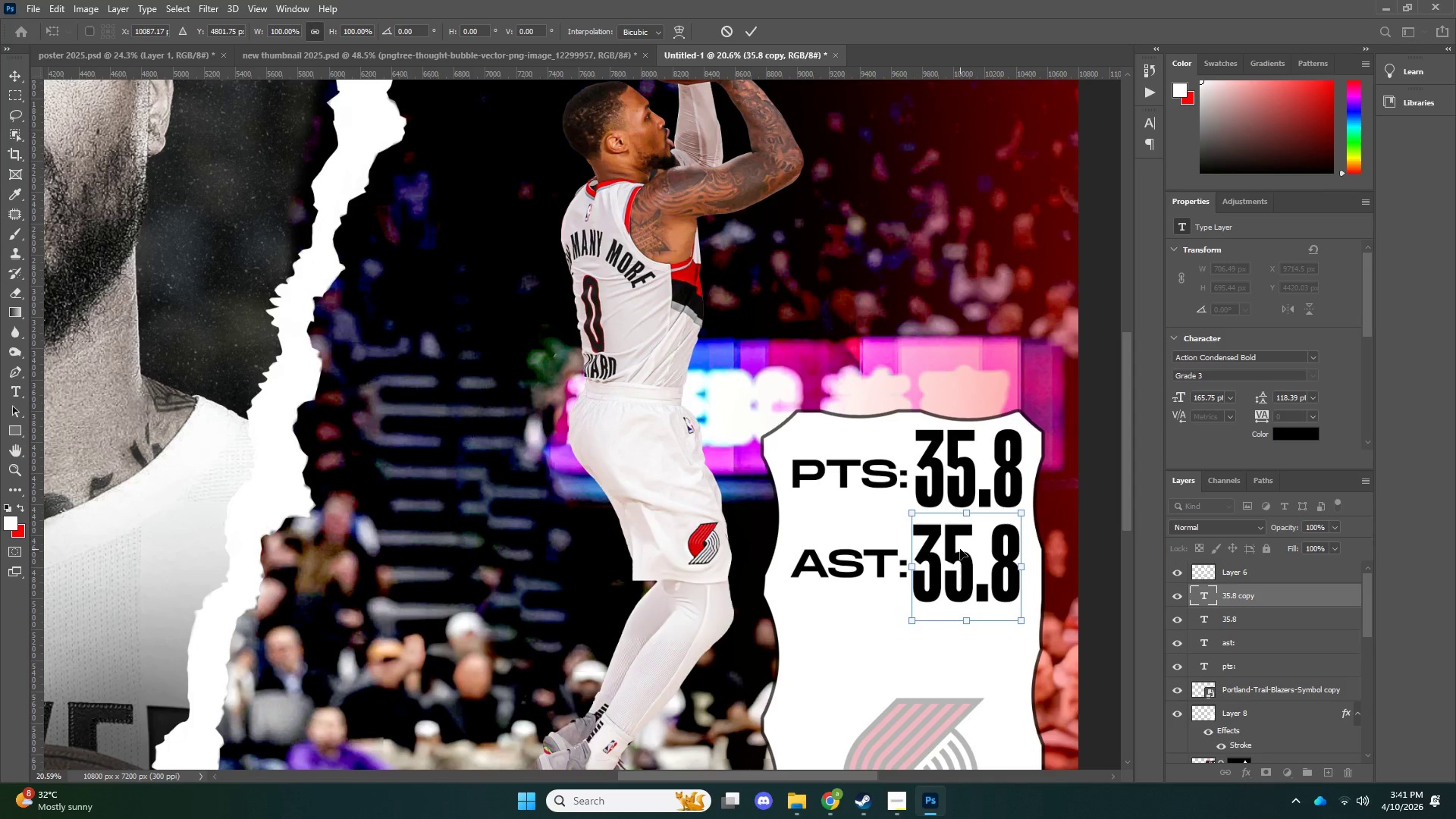 
key(ArrowDown)
 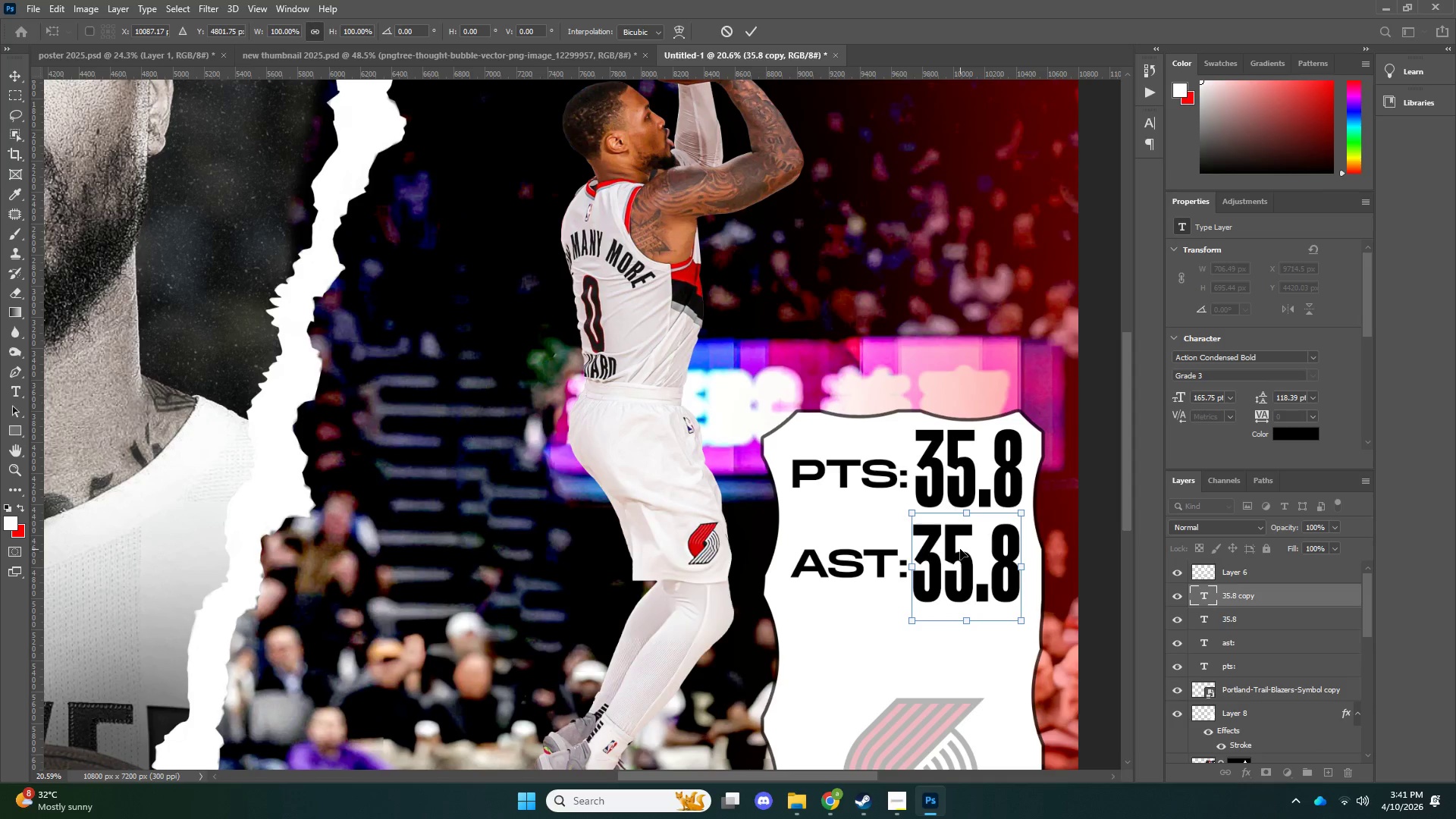 
key(ArrowDown)
 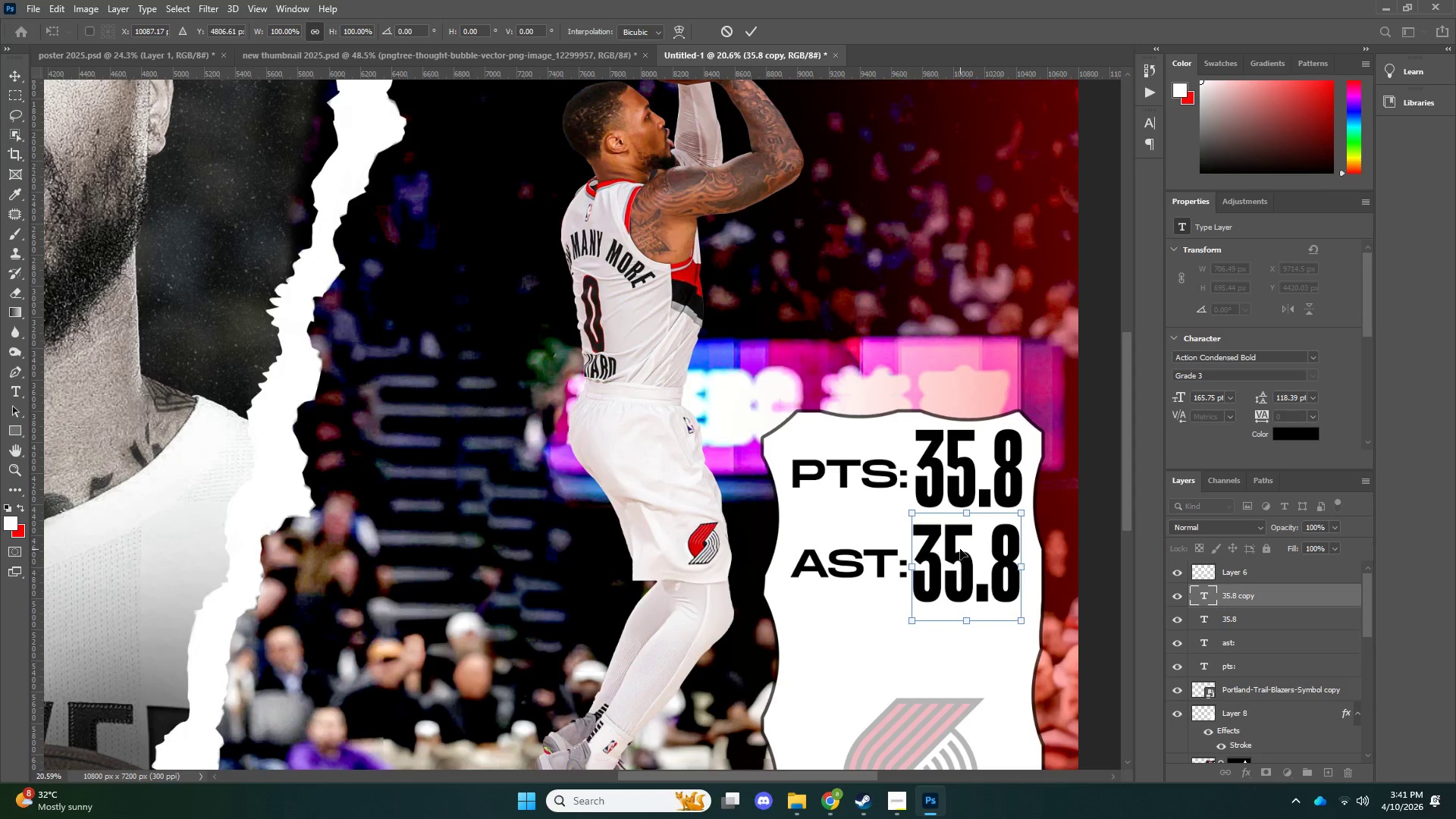 
key(ArrowDown)
 